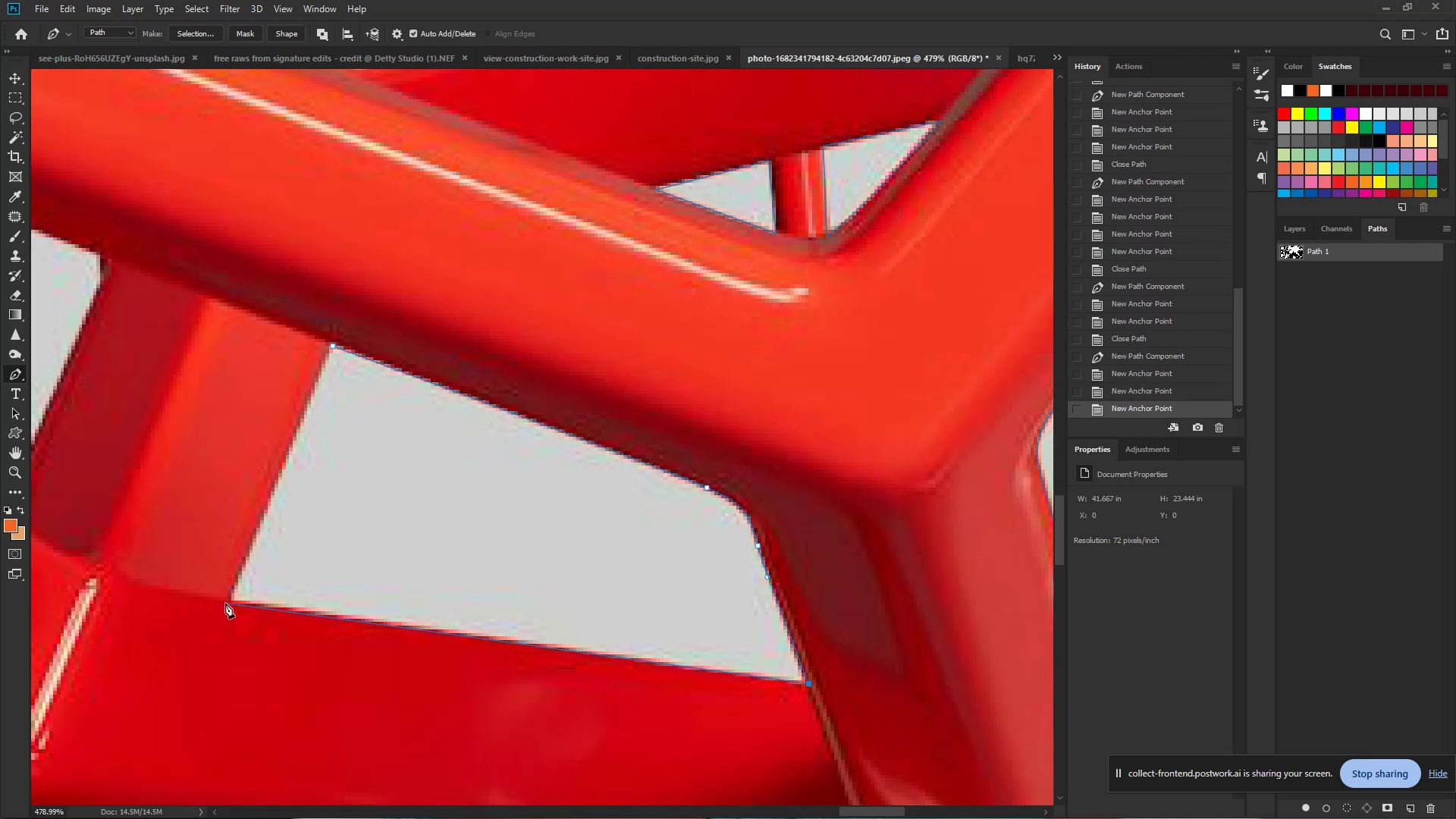 
left_click([224, 601])
 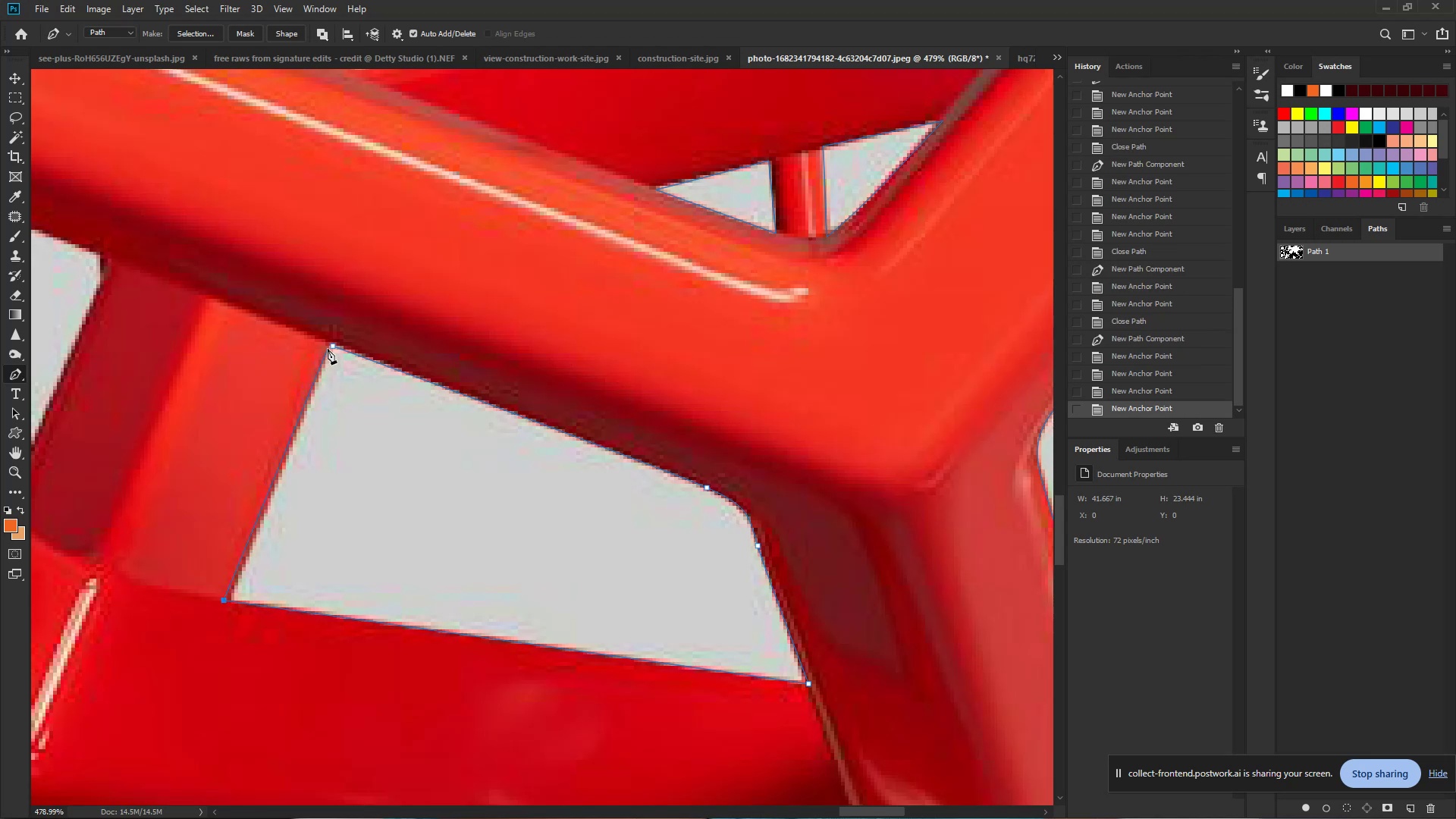 
left_click([332, 345])
 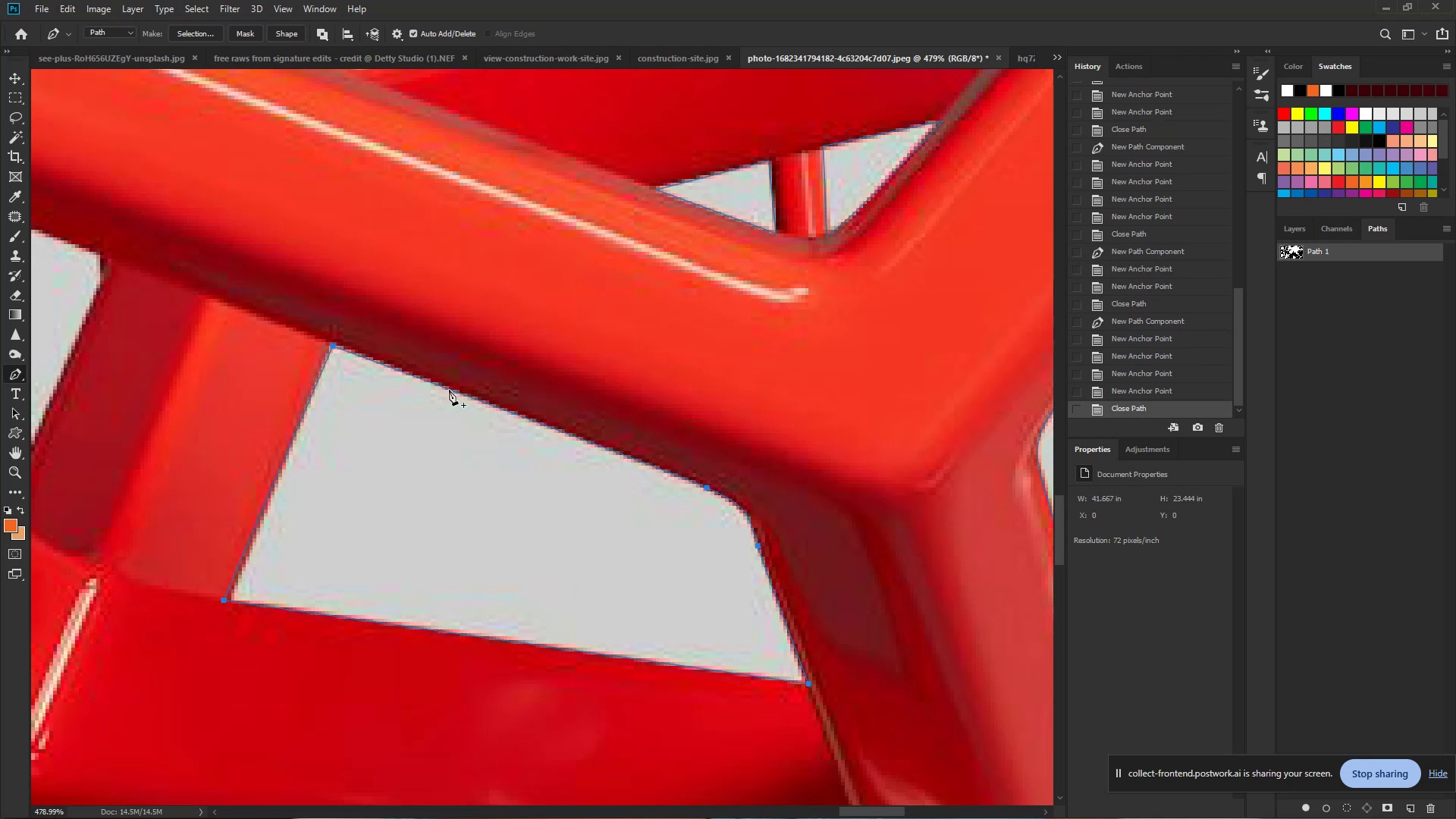 
hold_key(key=ControlLeft, duration=0.6)
 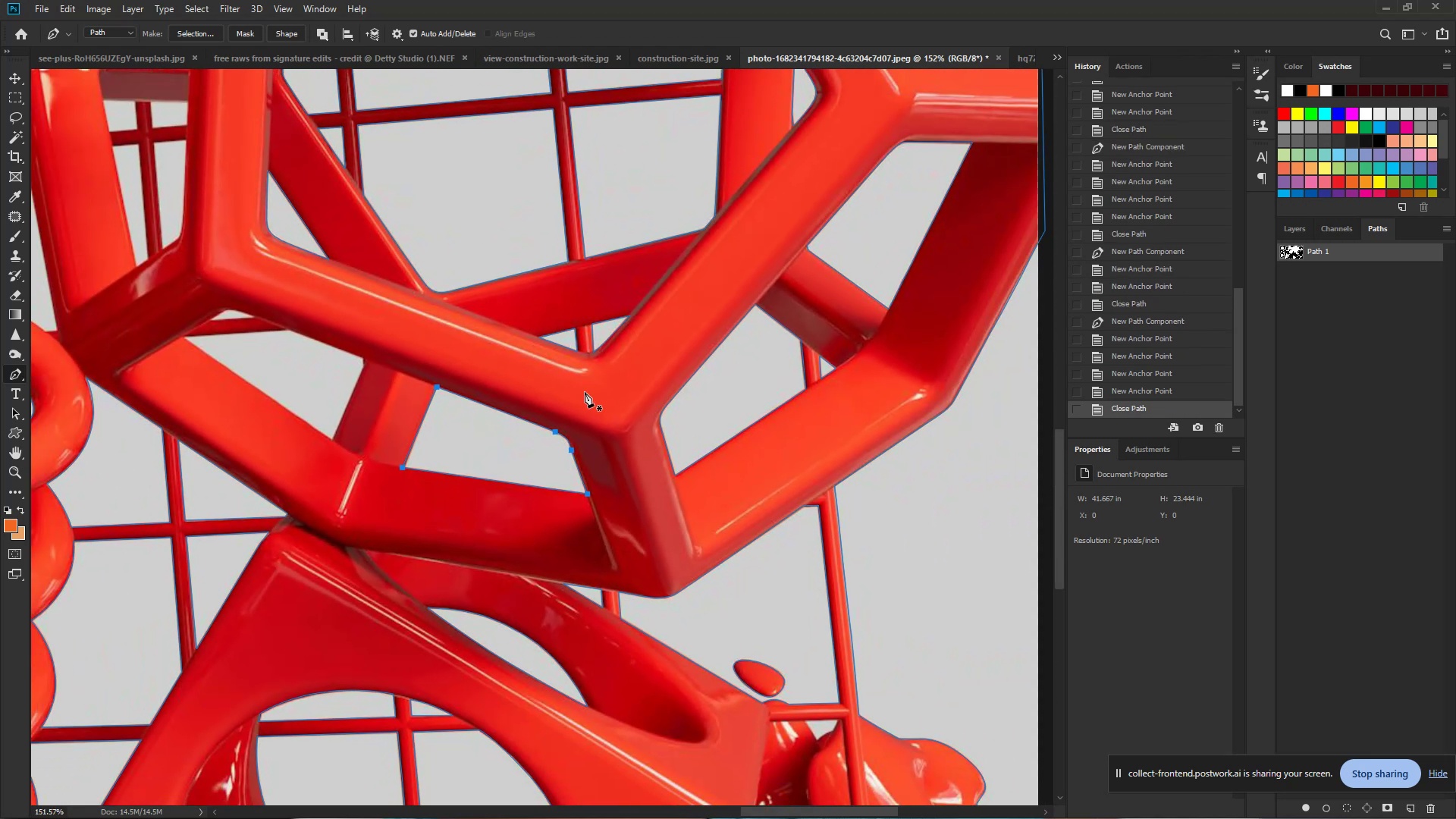 
hold_key(key=Space, duration=0.36)
 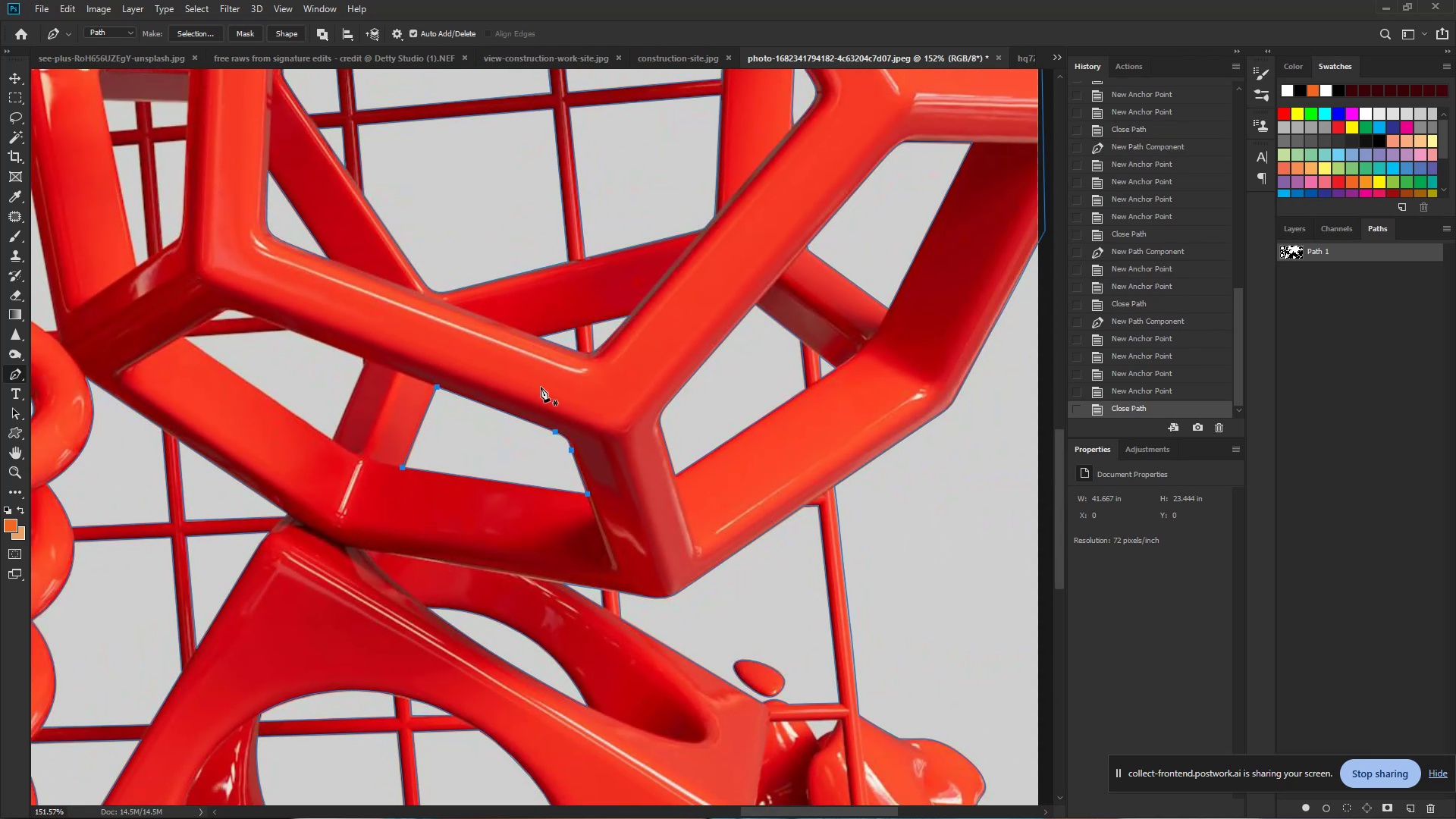 
left_click_drag(start_coordinate=[485, 406], to_coordinate=[410, 394])
 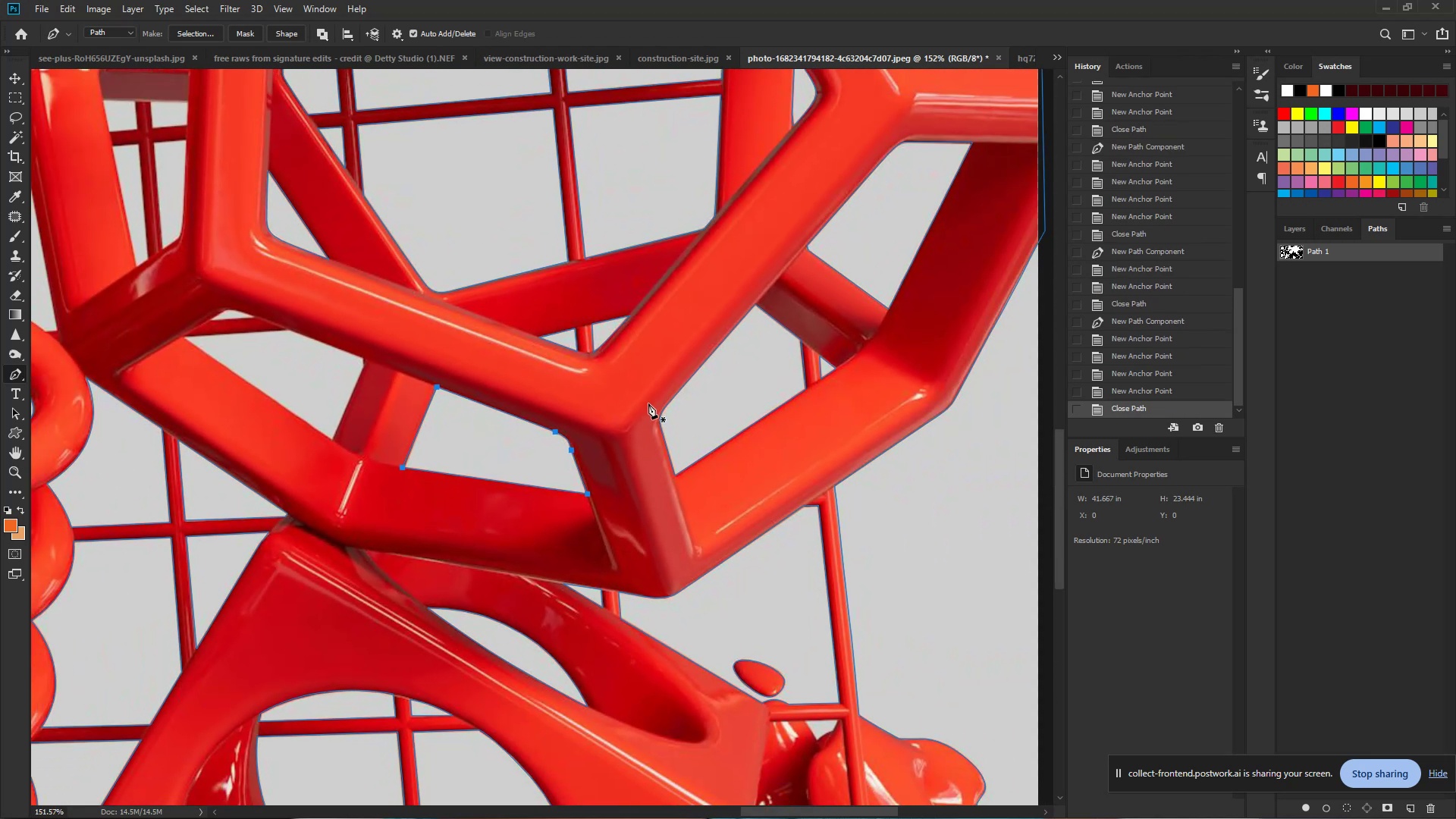 
hold_key(key=ControlLeft, duration=0.96)
 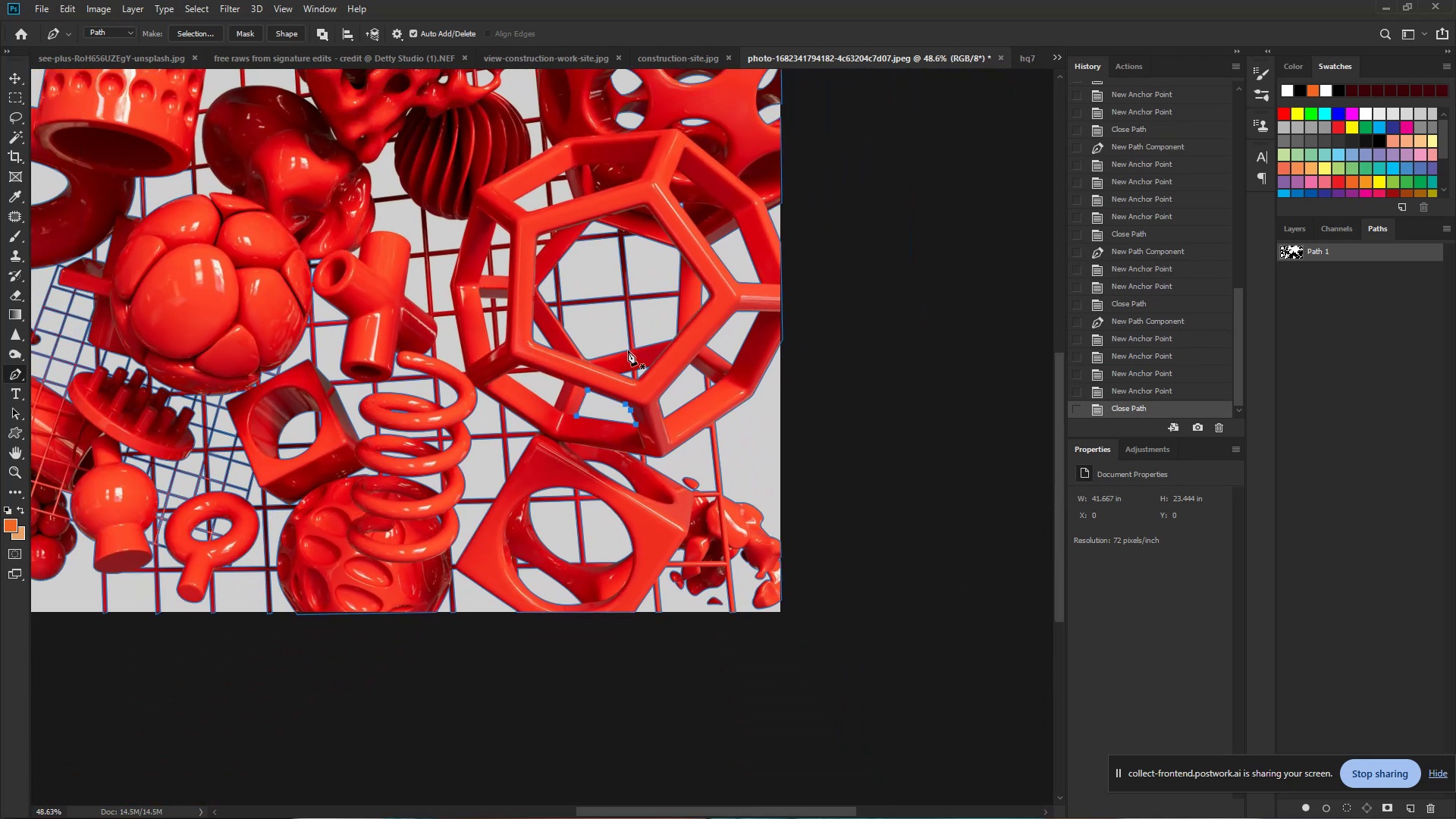 
hold_key(key=Space, duration=0.76)
 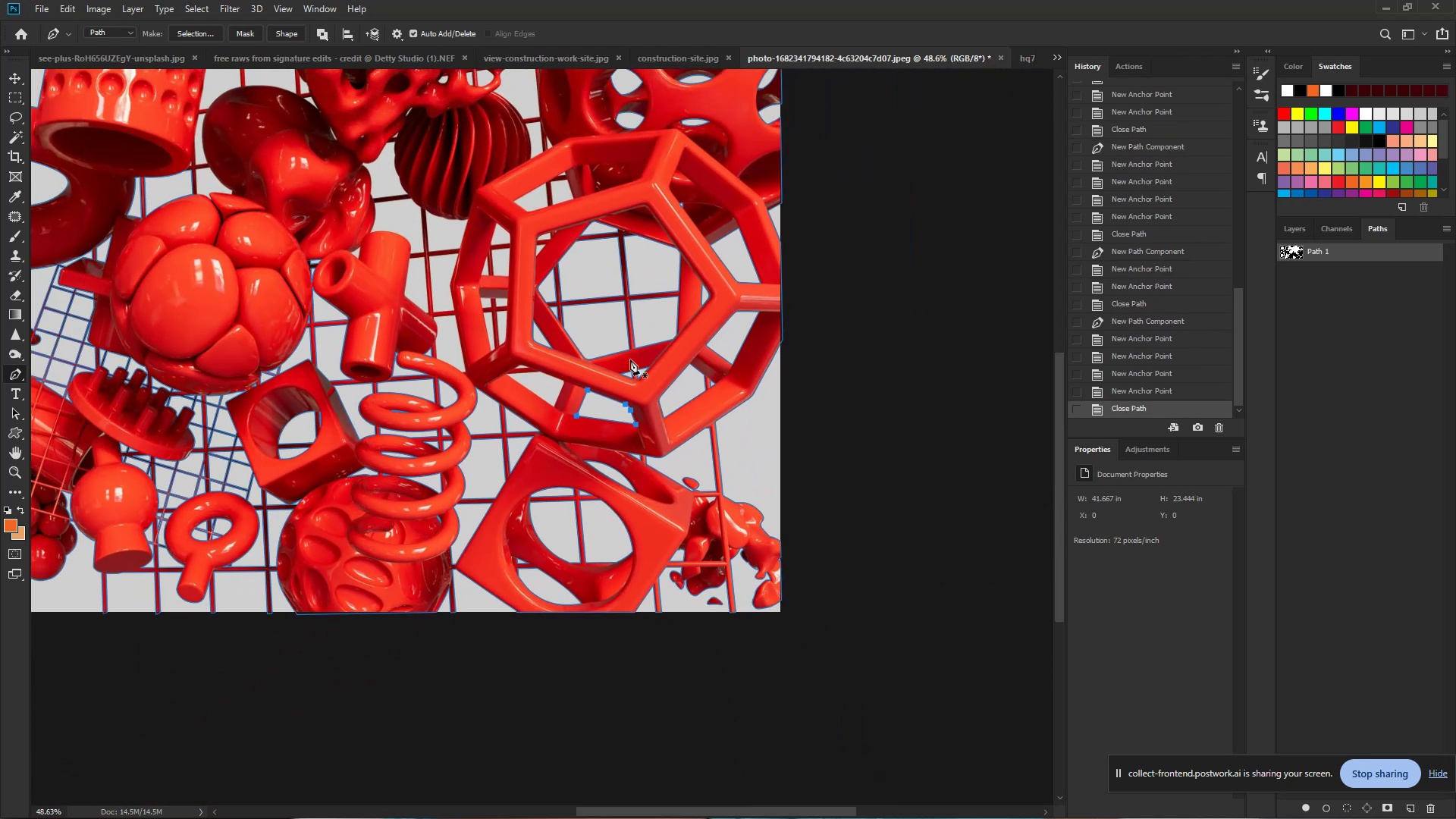 
left_click_drag(start_coordinate=[659, 391], to_coordinate=[588, 385])
 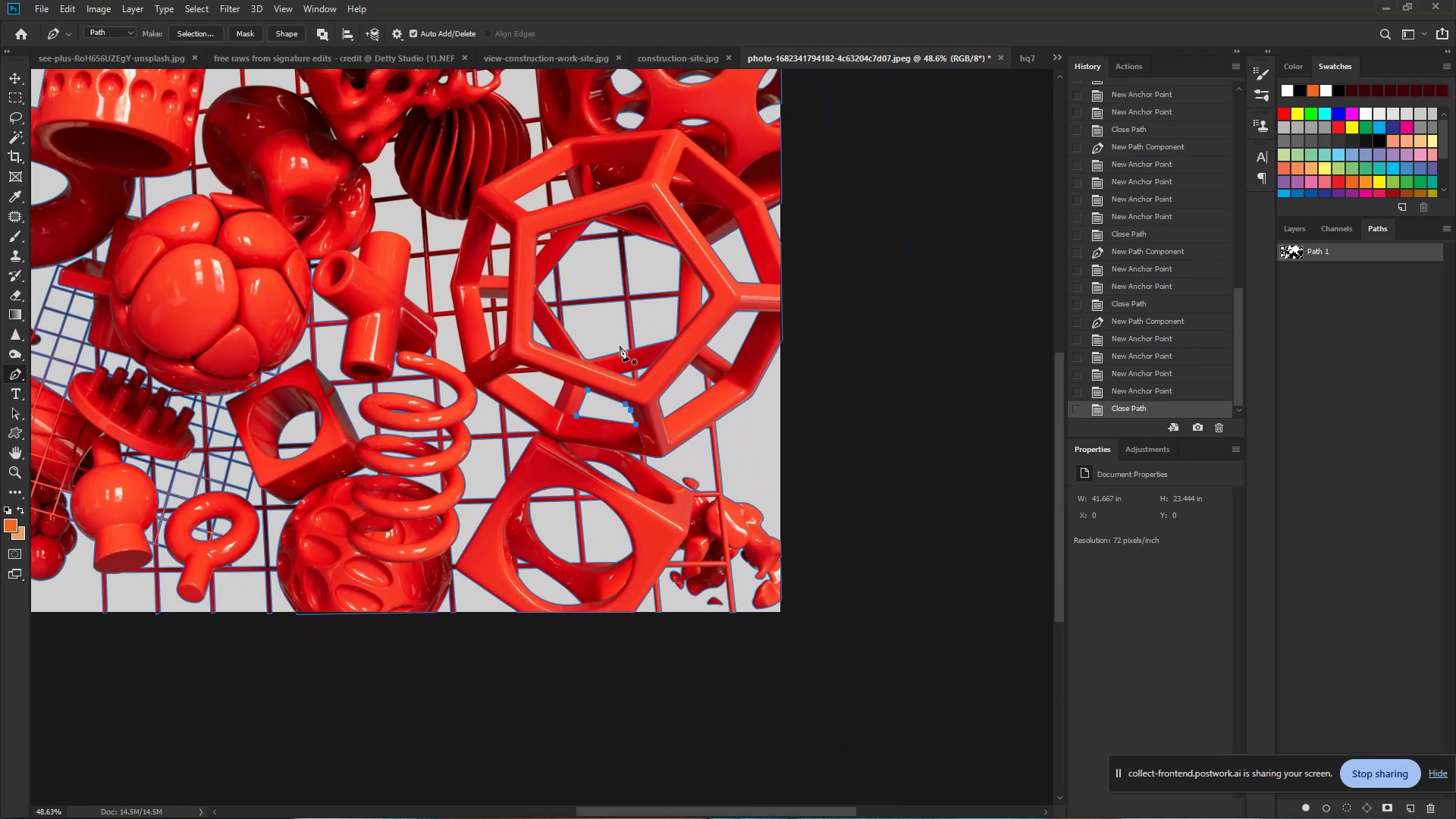 
hold_key(key=ControlLeft, duration=0.79)
 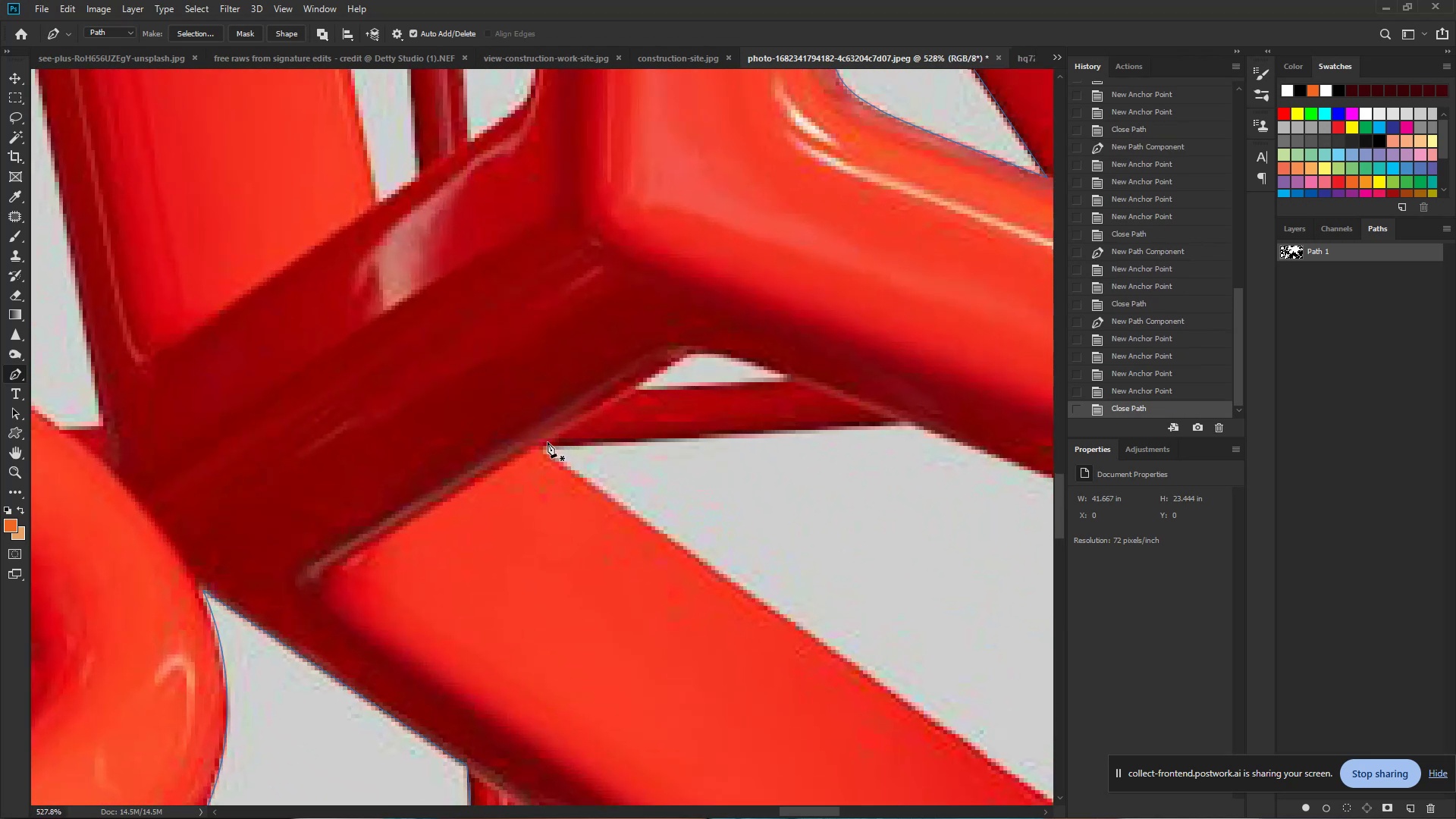 
hold_key(key=Space, duration=0.66)
 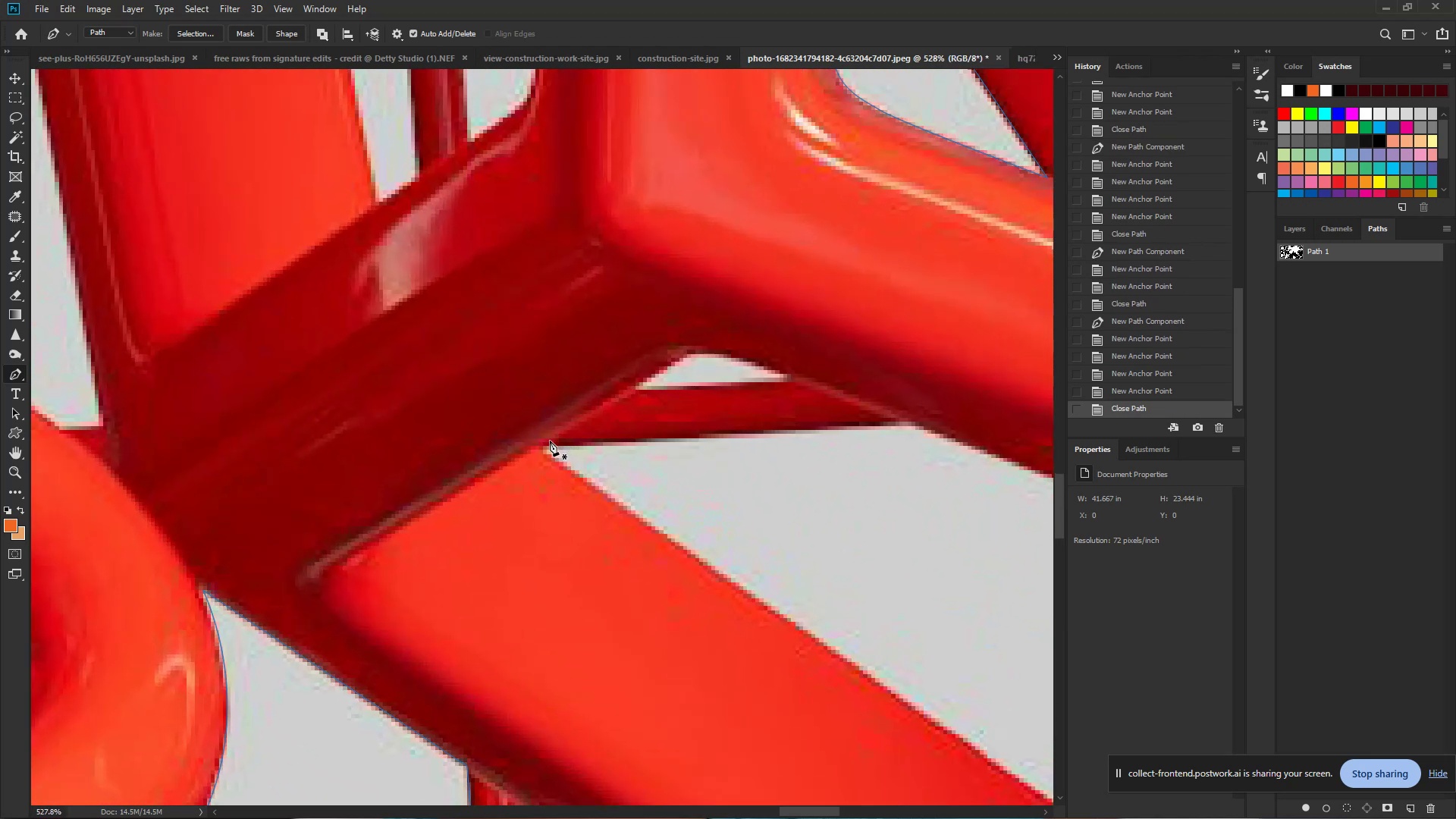 
left_click_drag(start_coordinate=[503, 366], to_coordinate=[645, 429])
 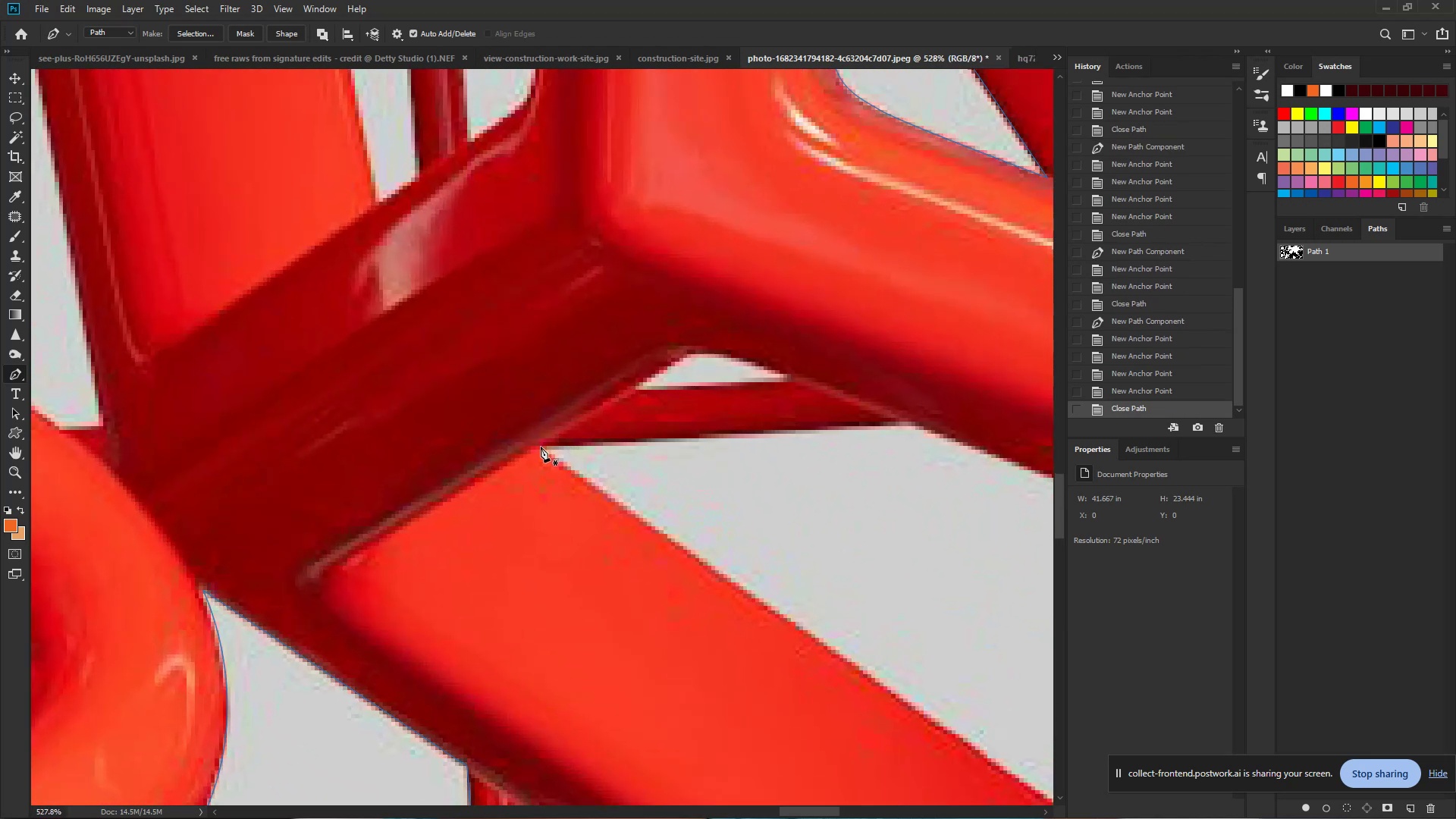 
left_click([541, 447])
 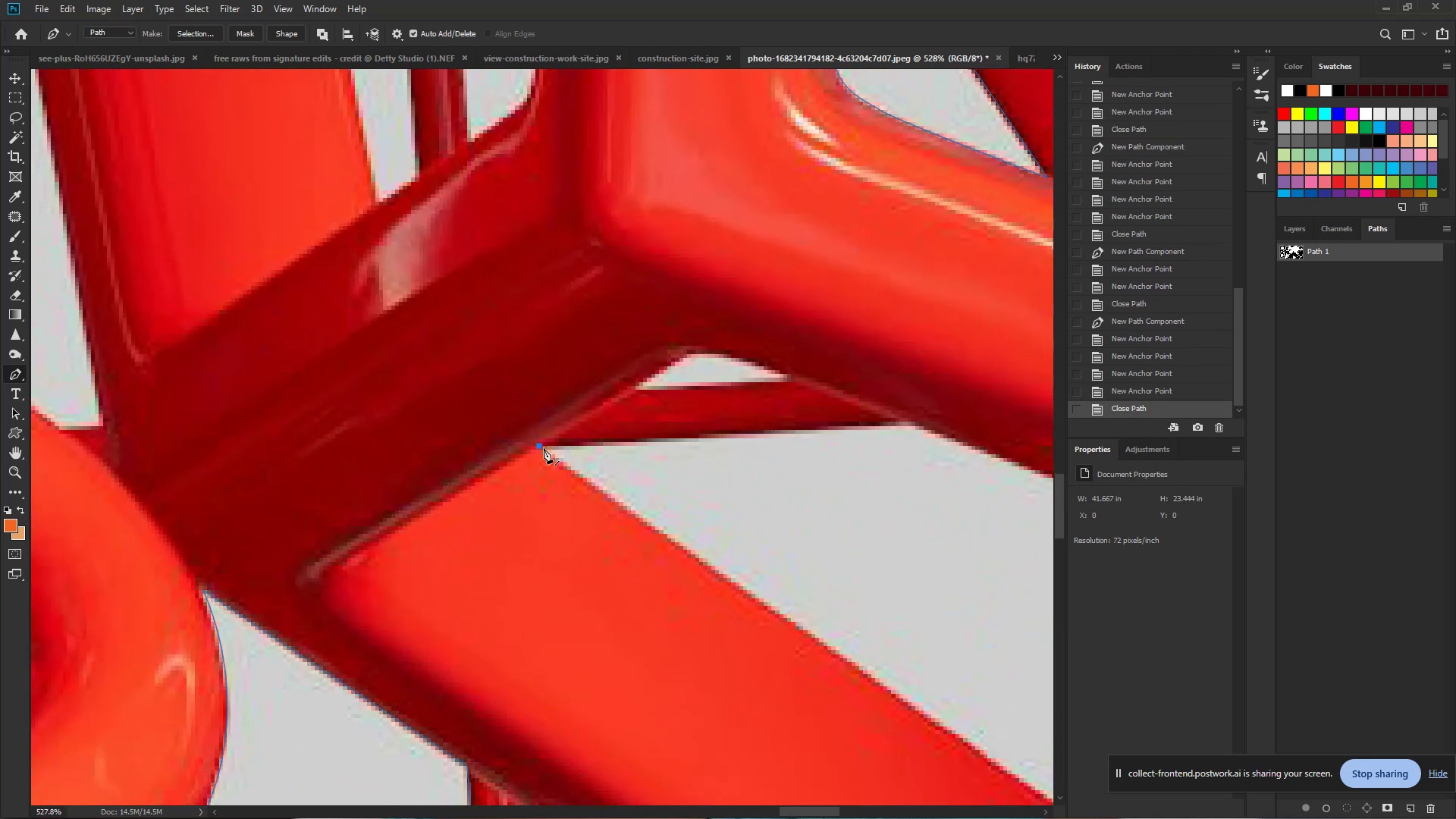 
hold_key(key=Space, duration=0.33)
 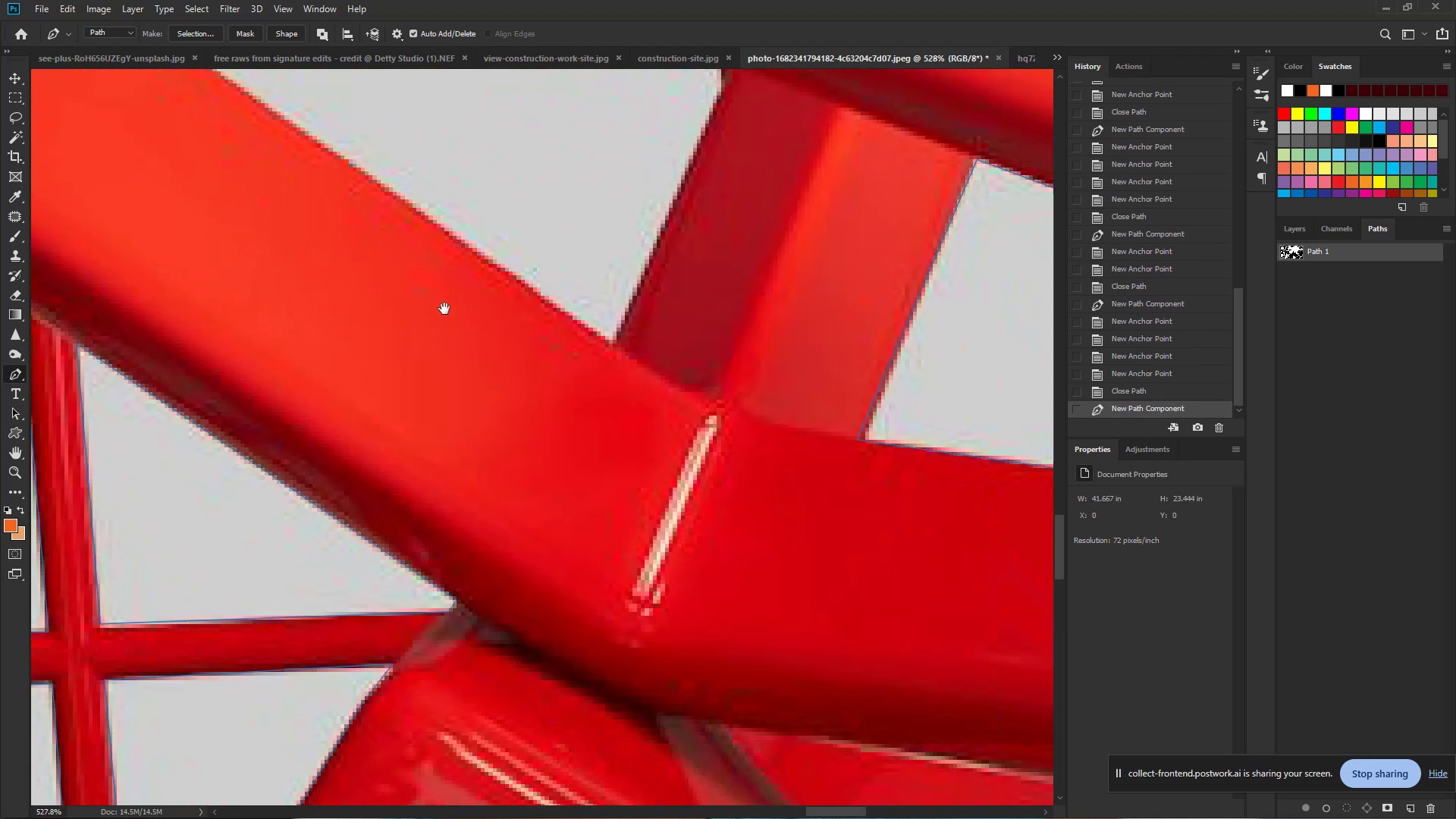 
left_click_drag(start_coordinate=[590, 483], to_coordinate=[362, 246])
 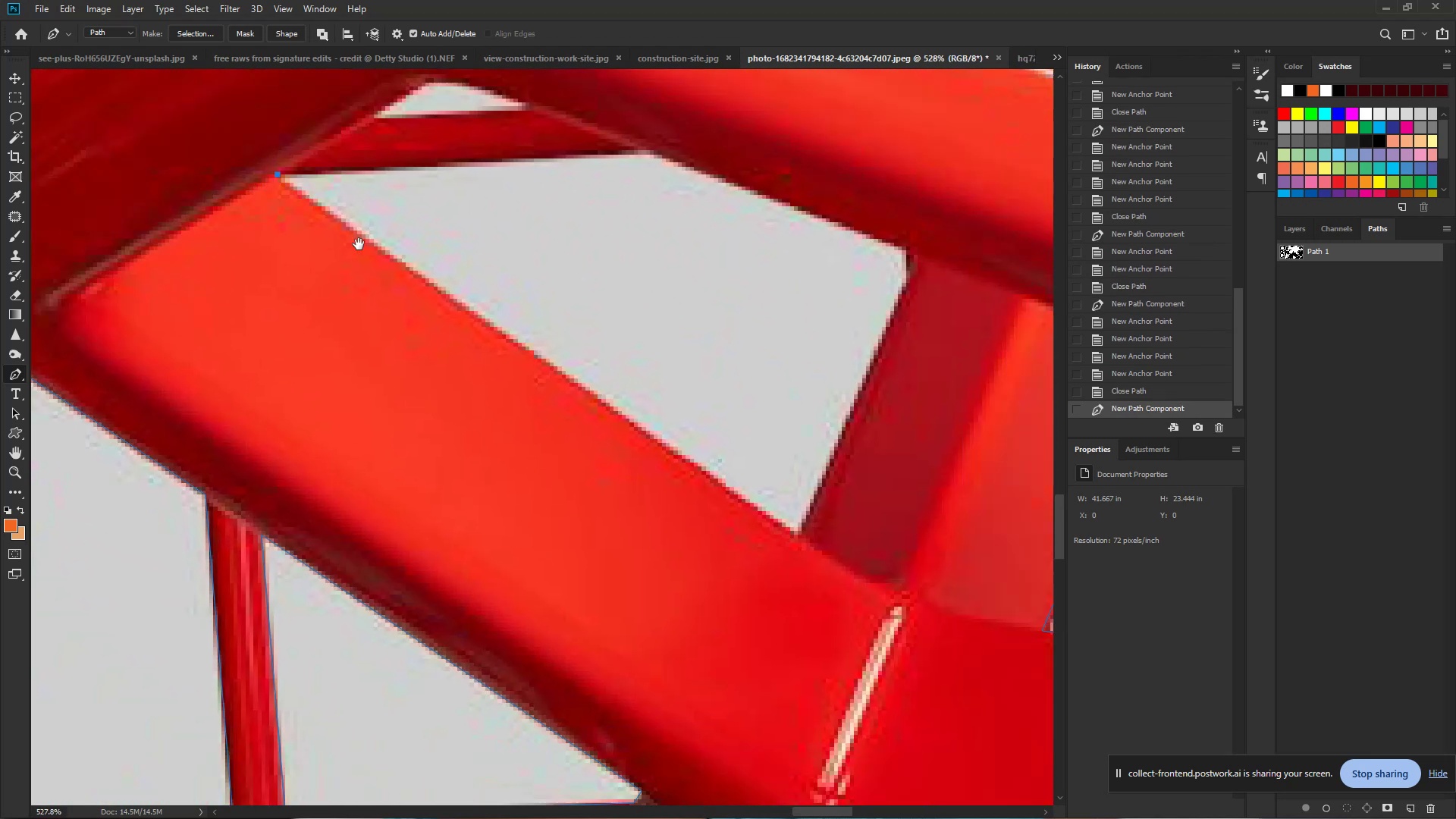 
hold_key(key=Space, duration=0.36)
 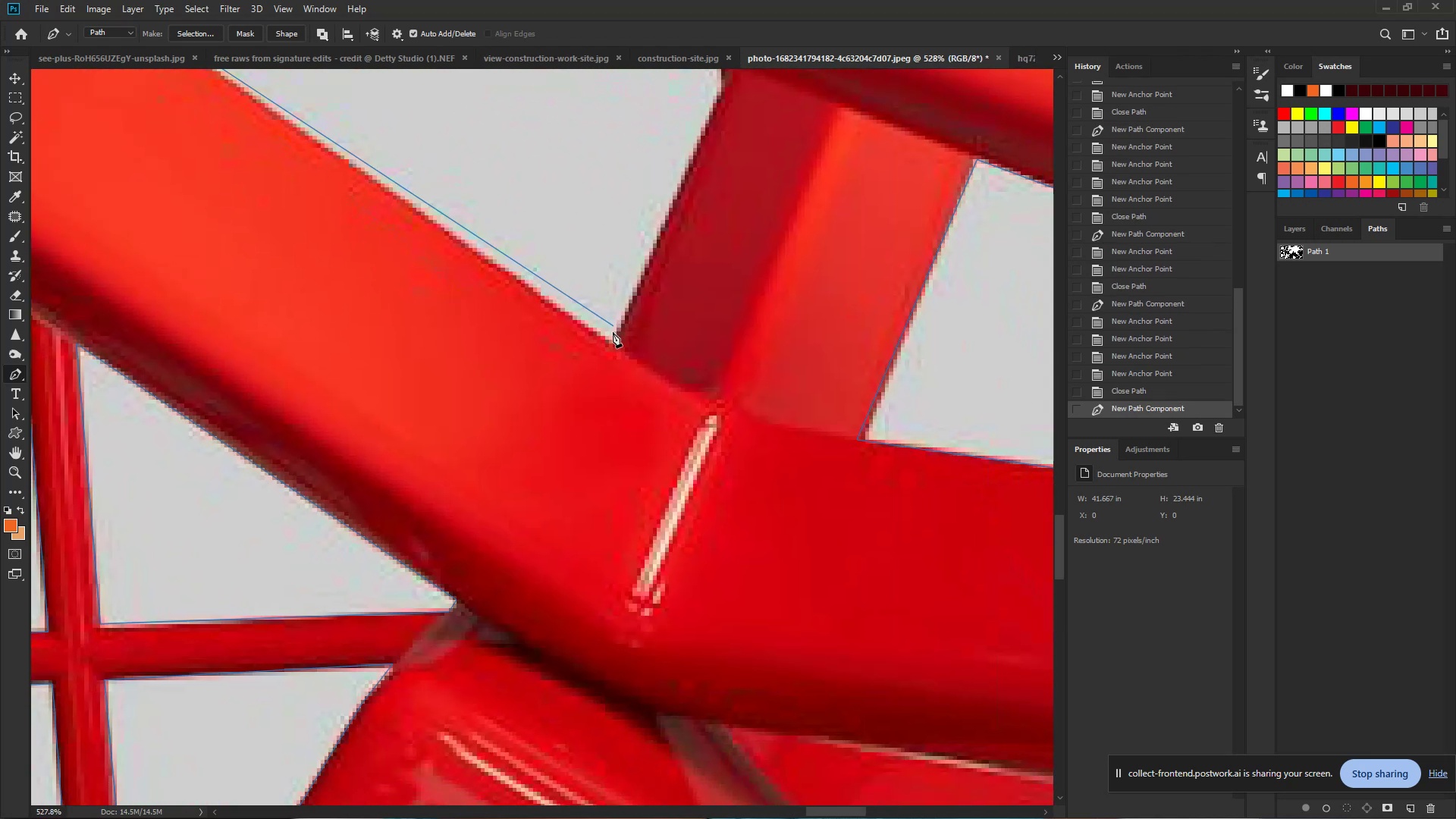 
triple_click([444, 309])
 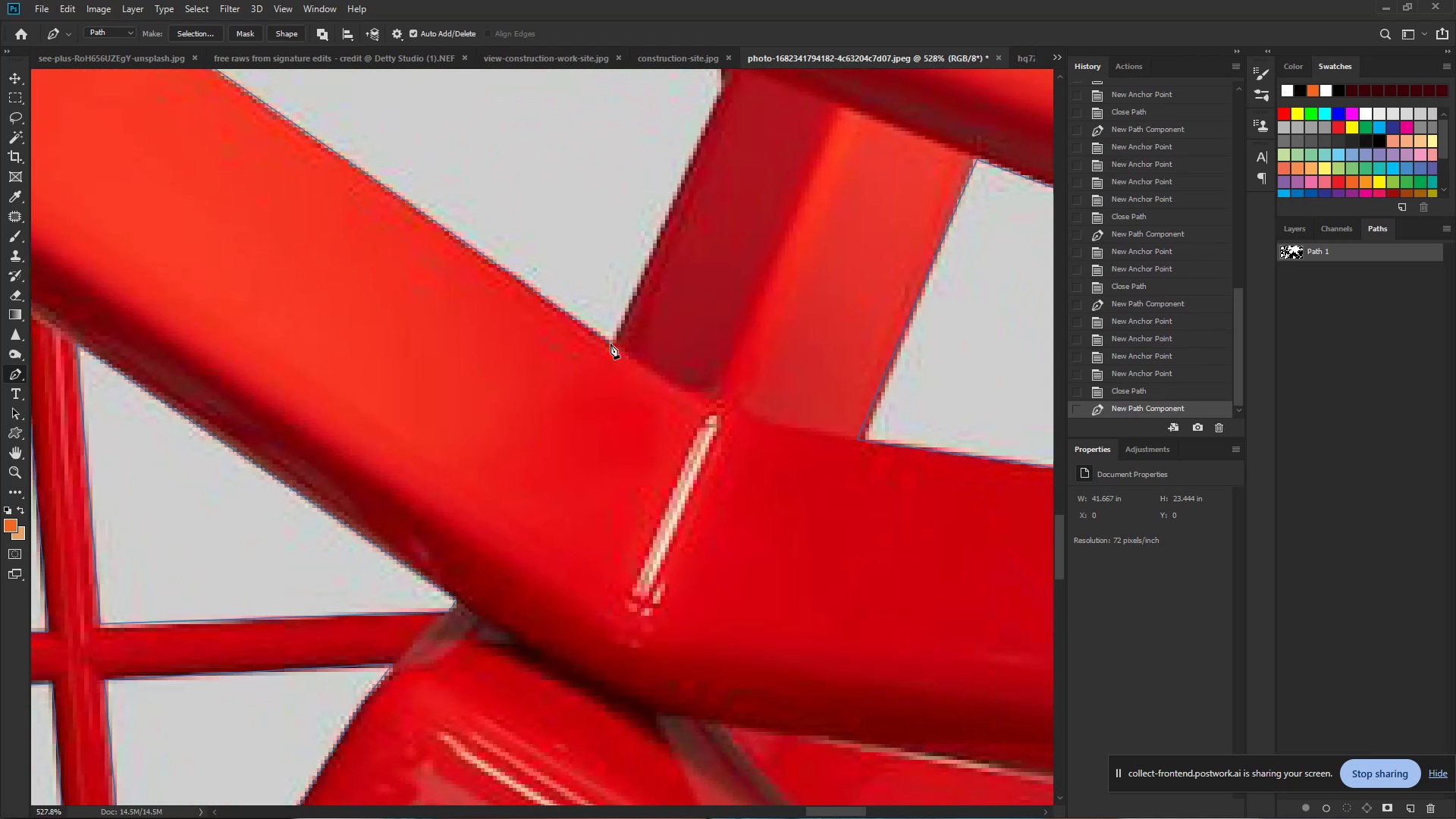 
left_click([610, 344])
 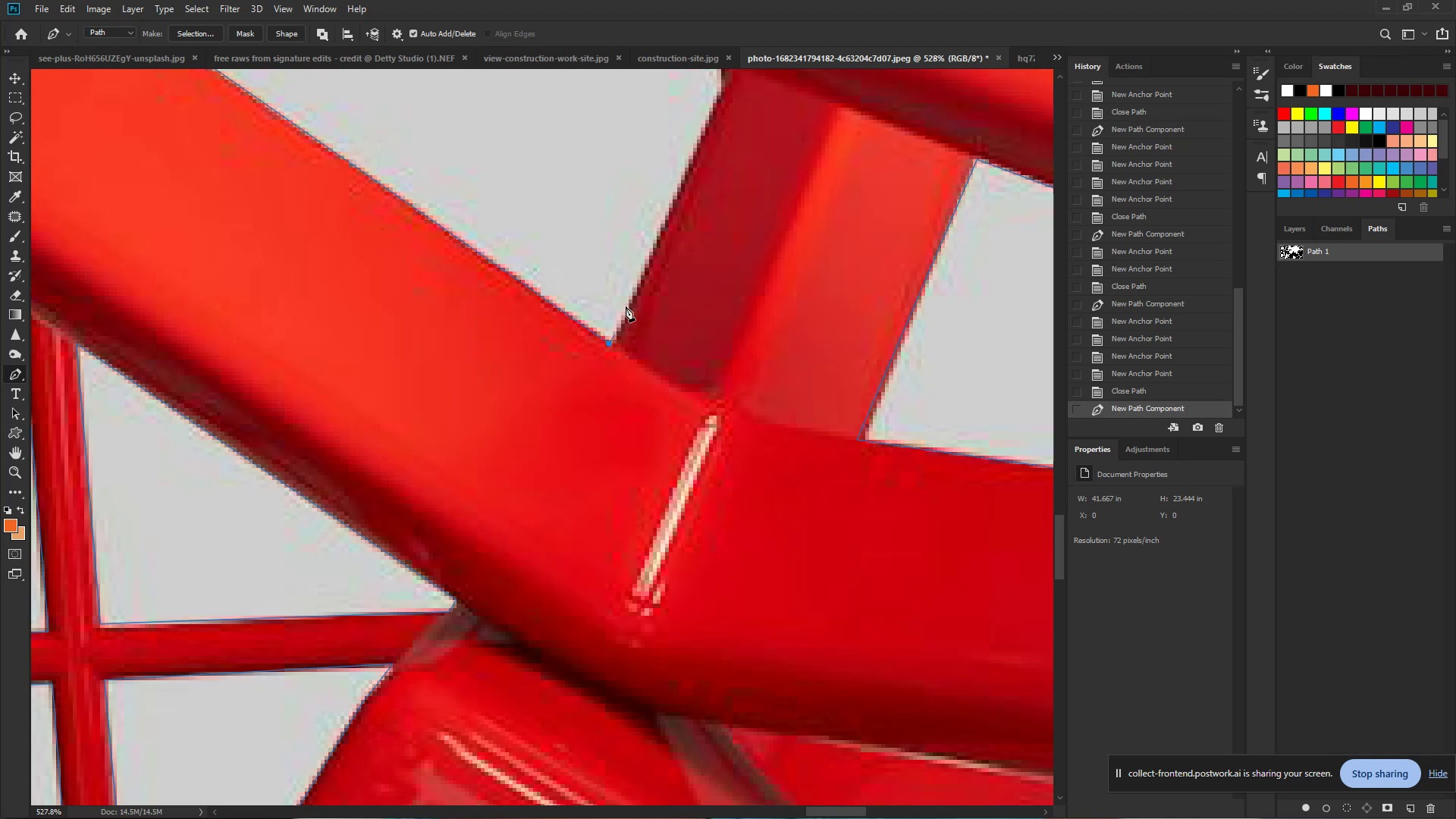 
hold_key(key=Space, duration=0.66)
 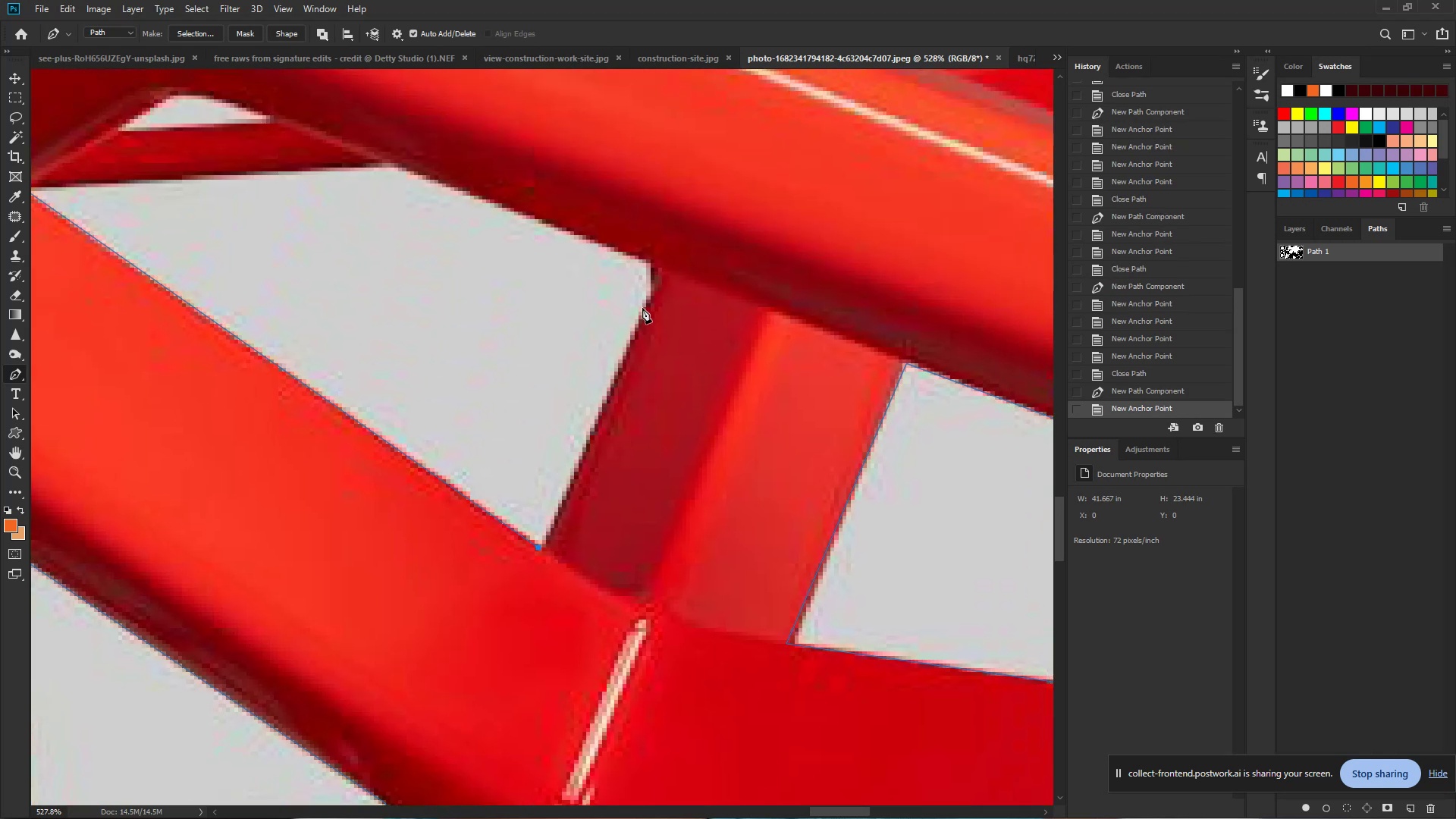 
left_click_drag(start_coordinate=[654, 221], to_coordinate=[583, 425])
 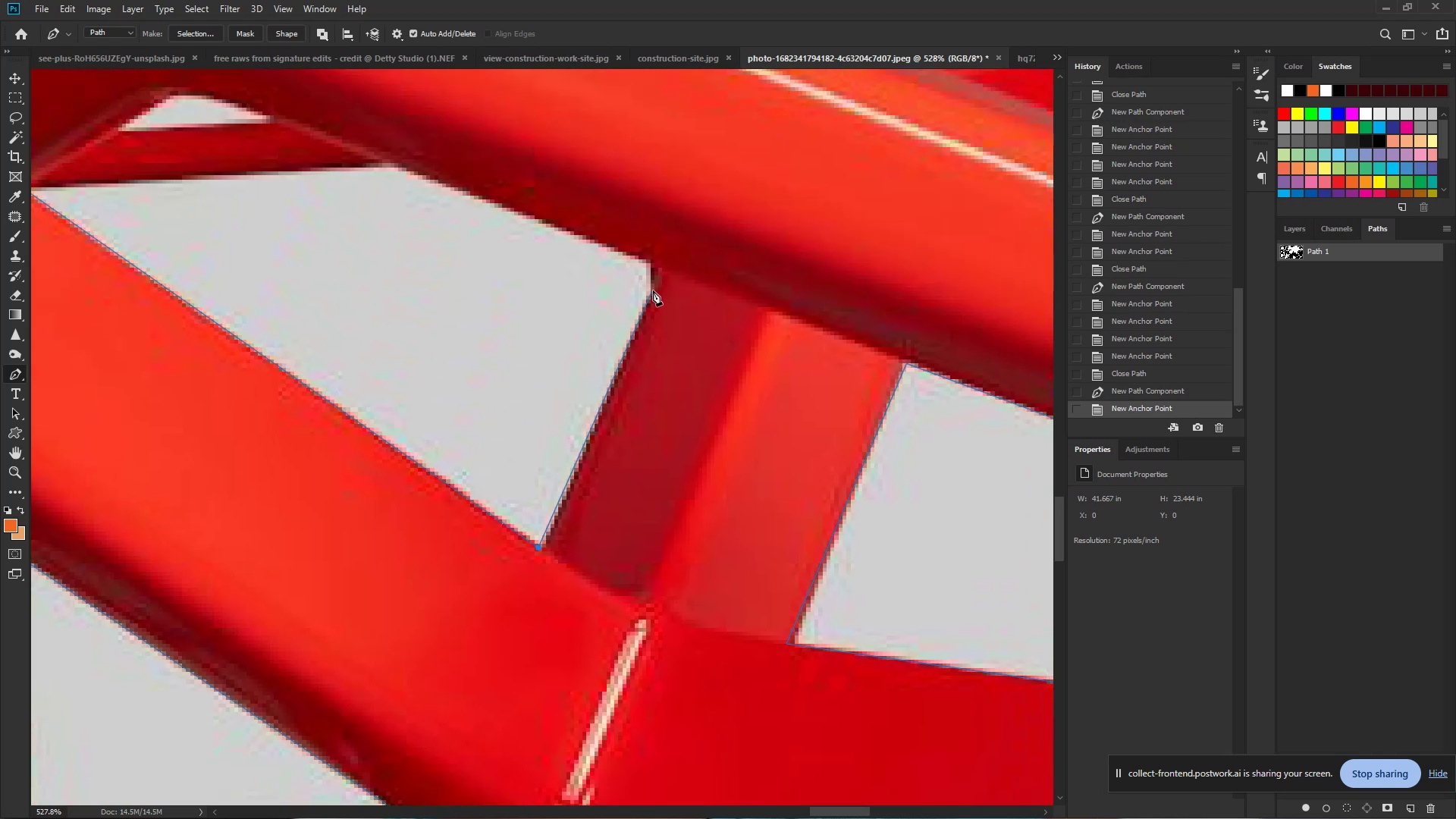 
left_click([653, 289])
 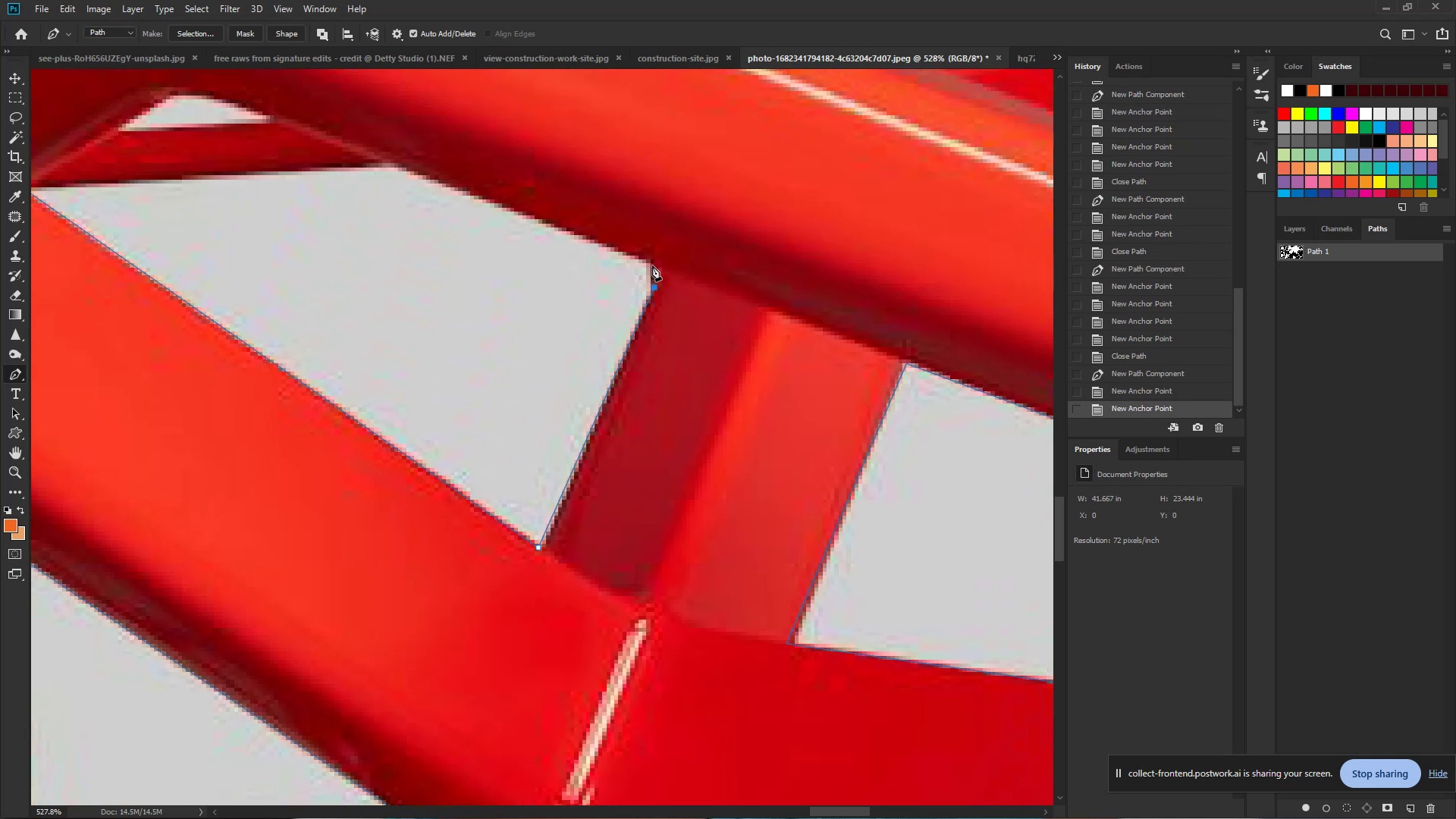 
left_click([652, 265])
 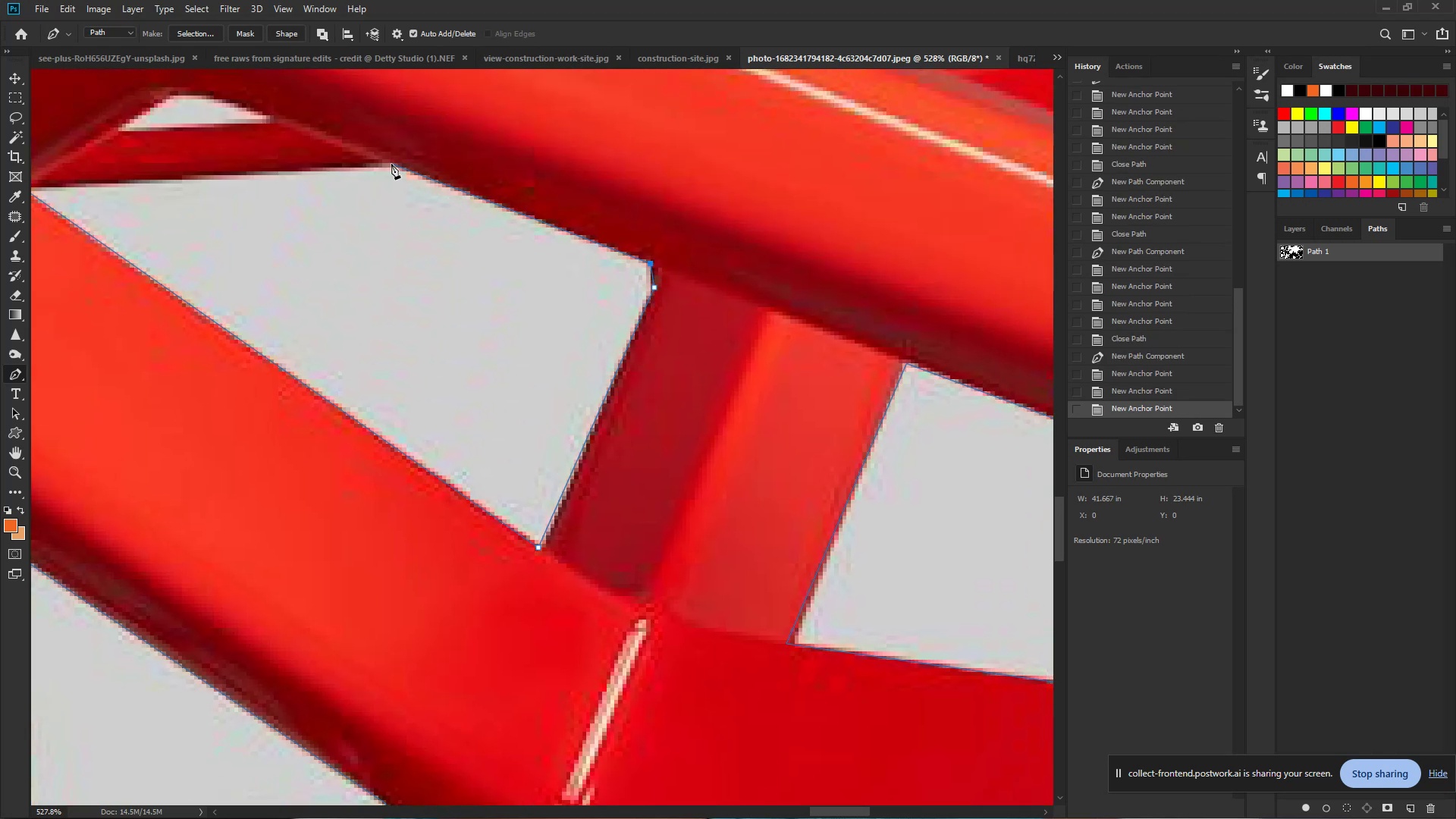 
left_click([391, 164])
 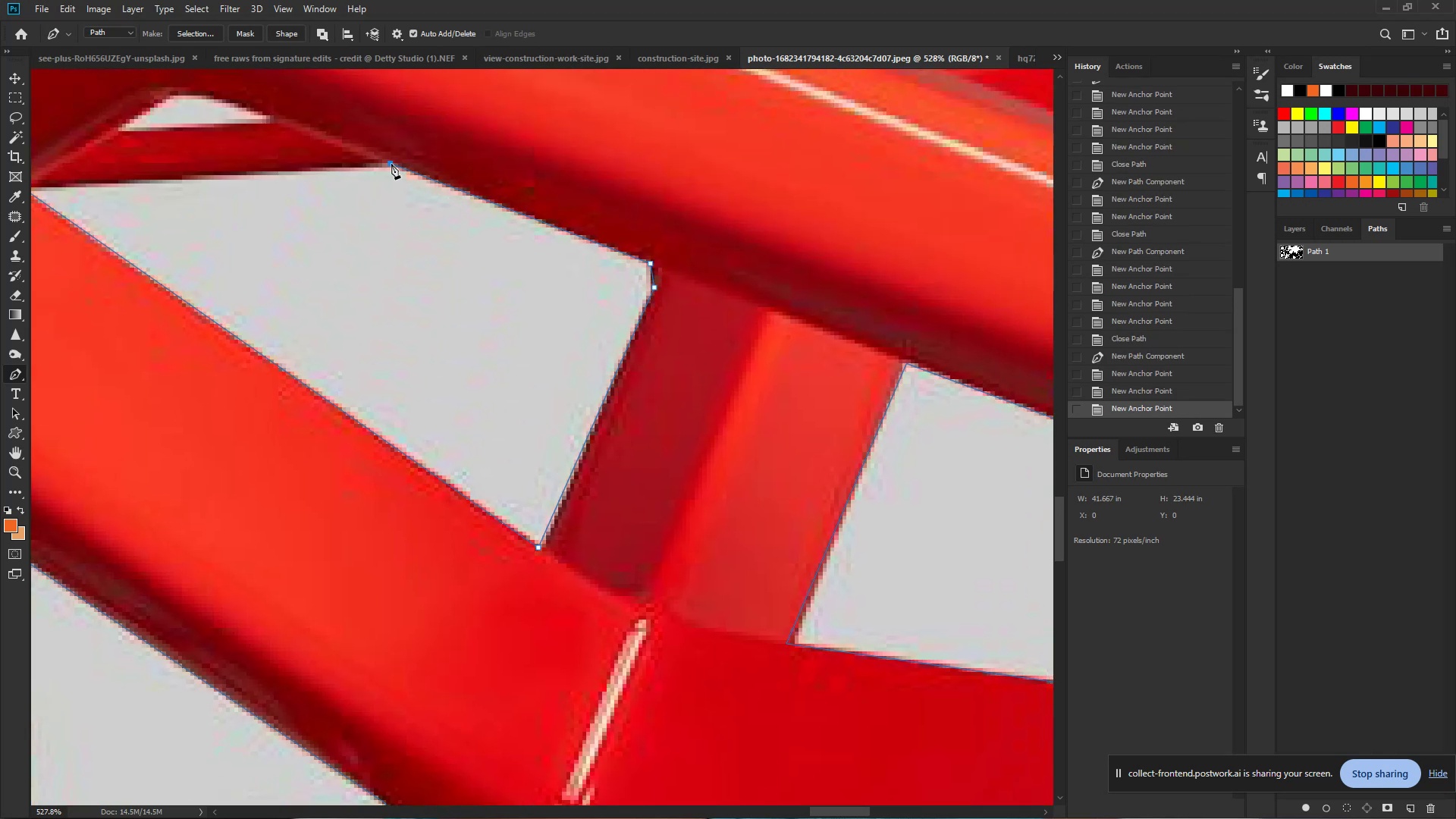 
hold_key(key=Space, duration=0.72)
 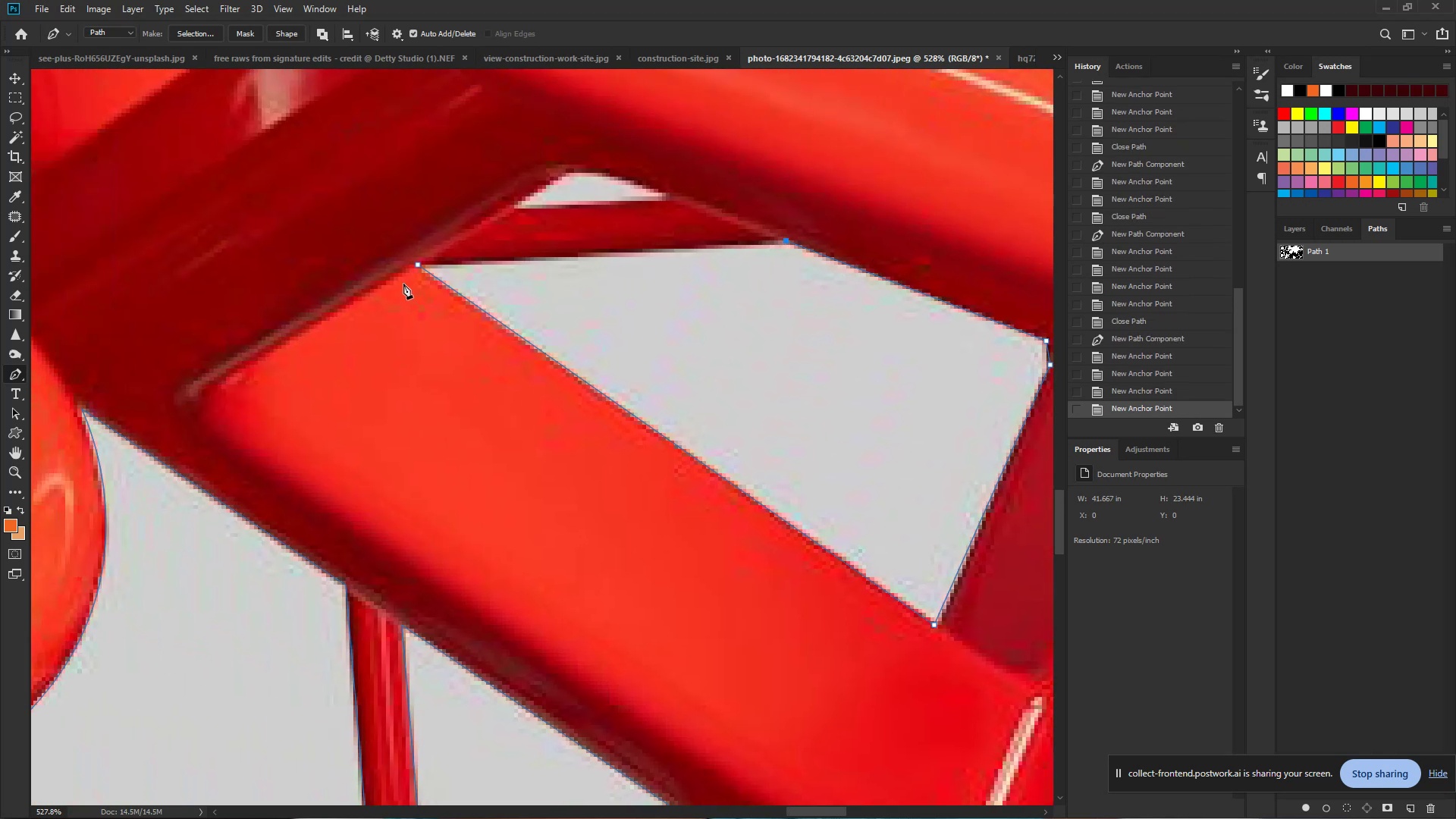 
left_click_drag(start_coordinate=[391, 164], to_coordinate=[787, 241])
 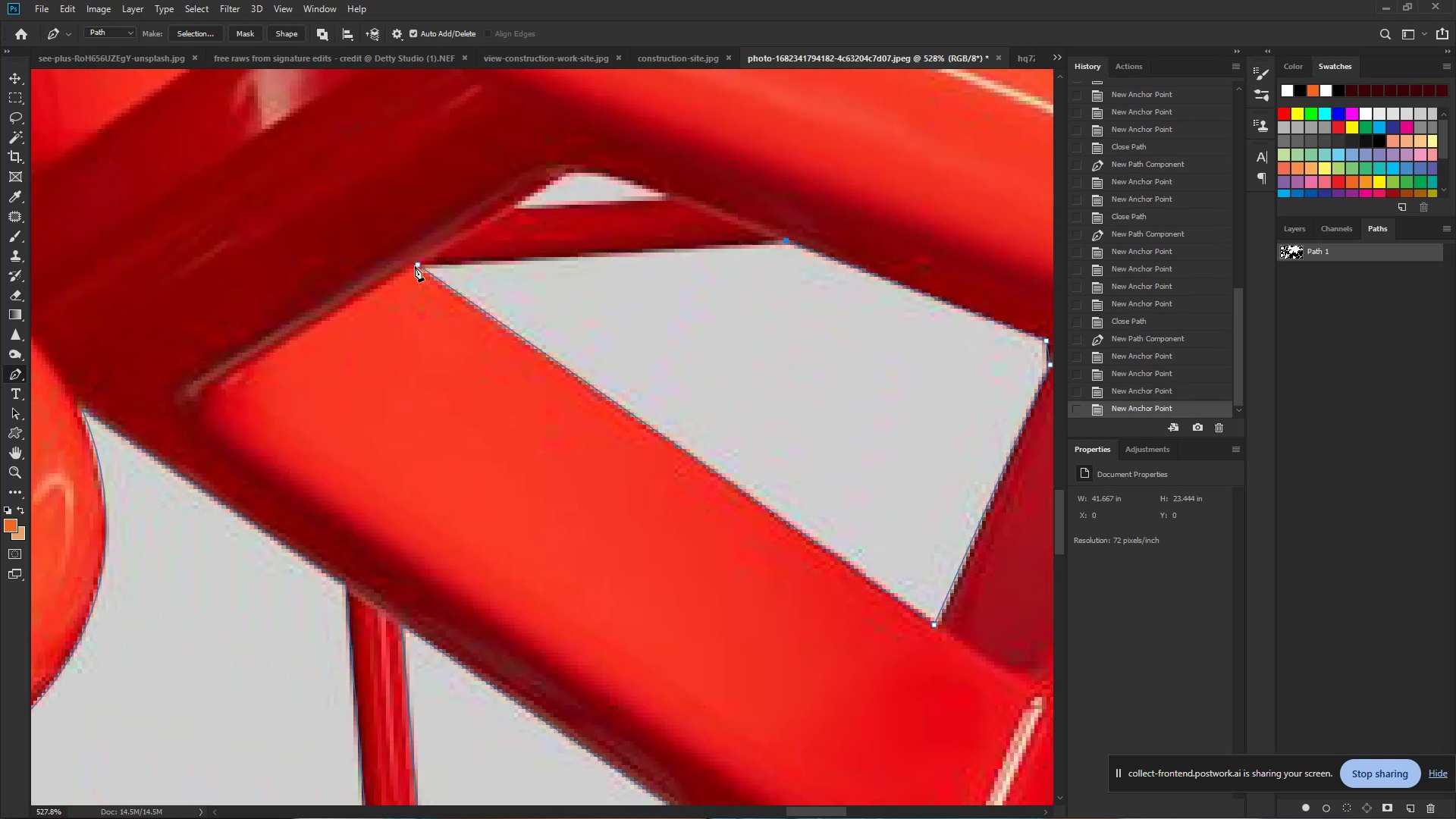 
left_click([416, 265])
 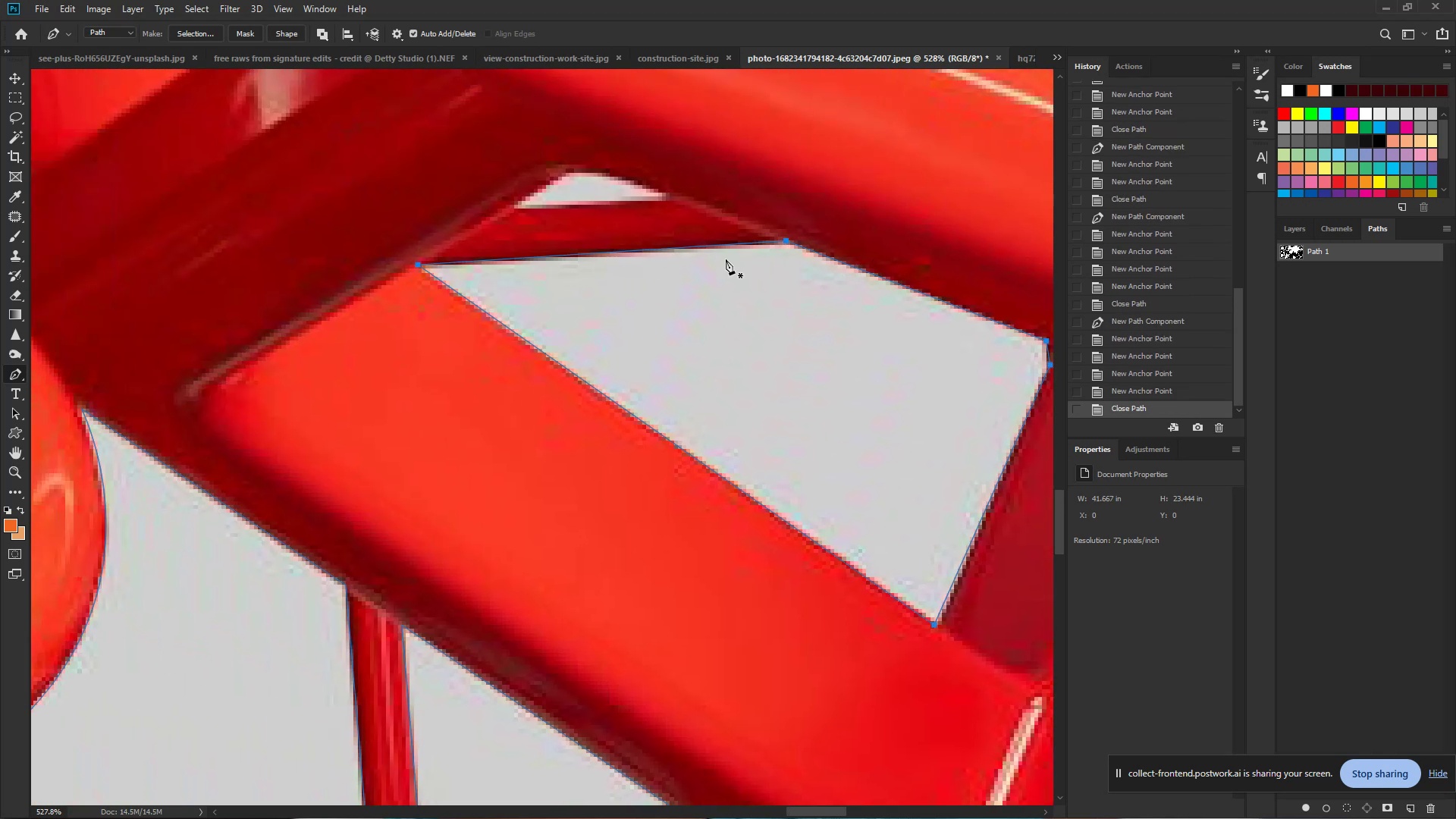 
hold_key(key=ControlLeft, duration=0.59)
 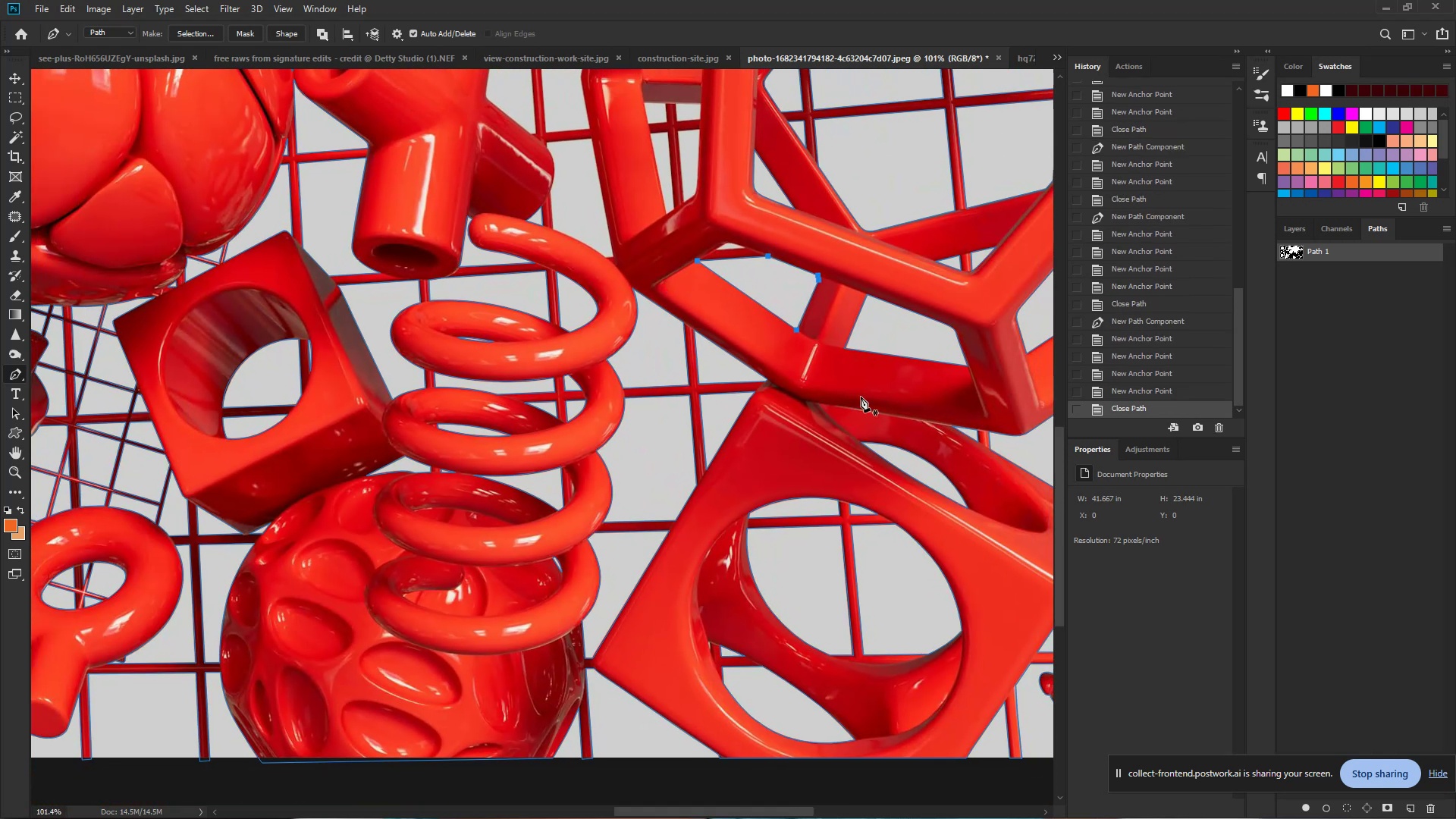 
hold_key(key=Space, duration=0.46)
 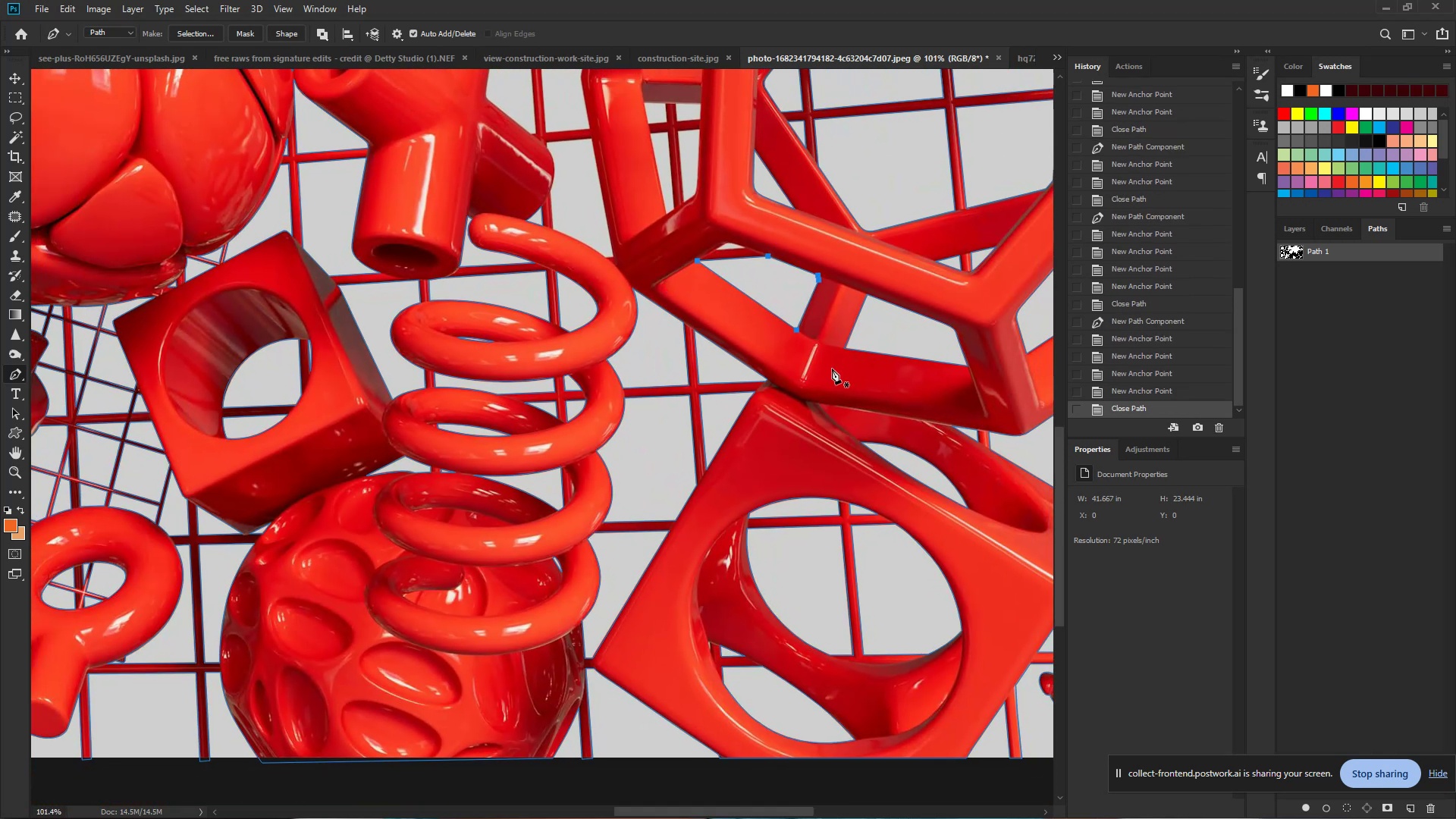 
left_click_drag(start_coordinate=[764, 259], to_coordinate=[663, 278])
 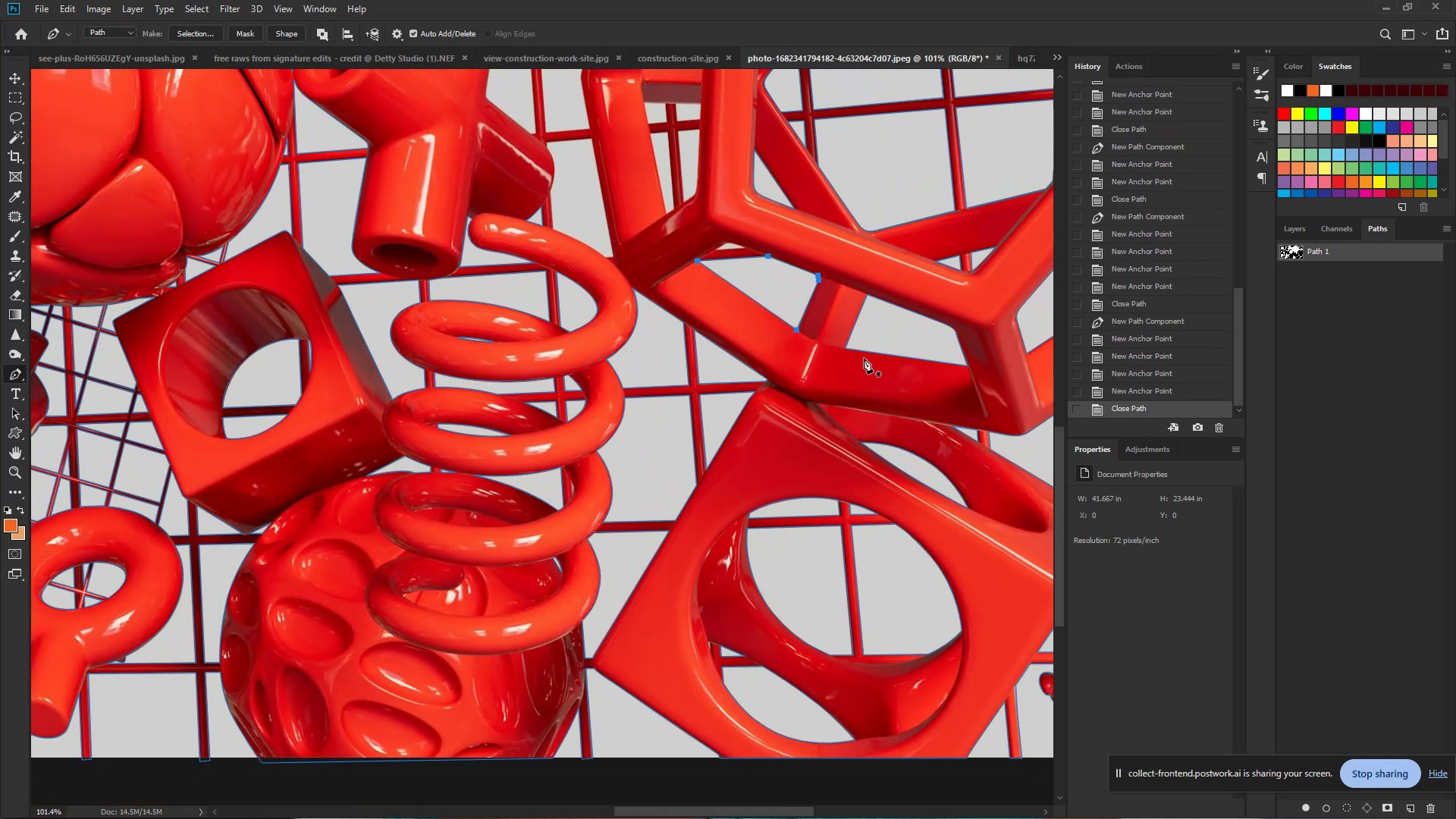 
hold_key(key=Space, duration=1.12)
 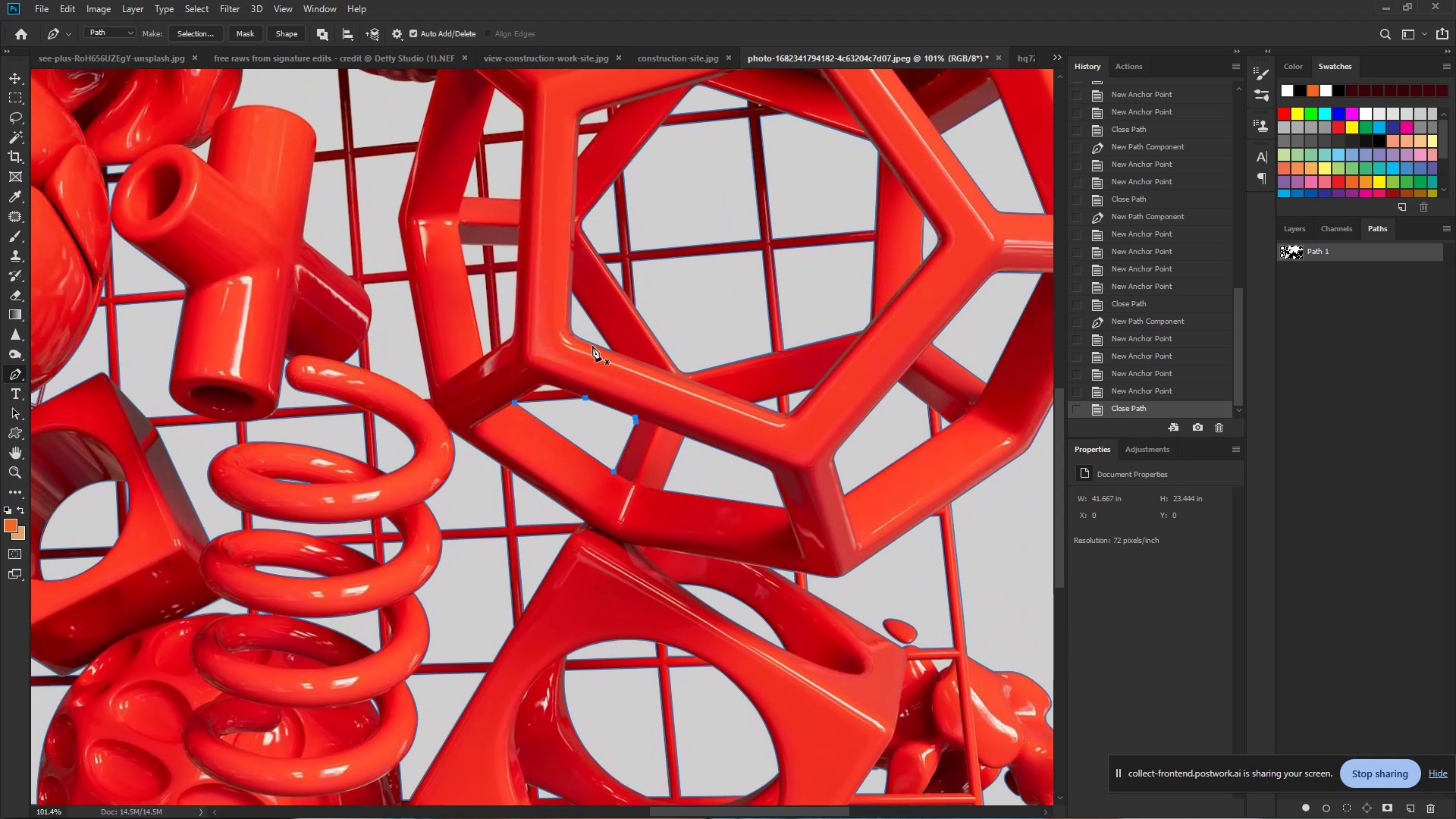 
left_click_drag(start_coordinate=[828, 330], to_coordinate=[645, 472])
 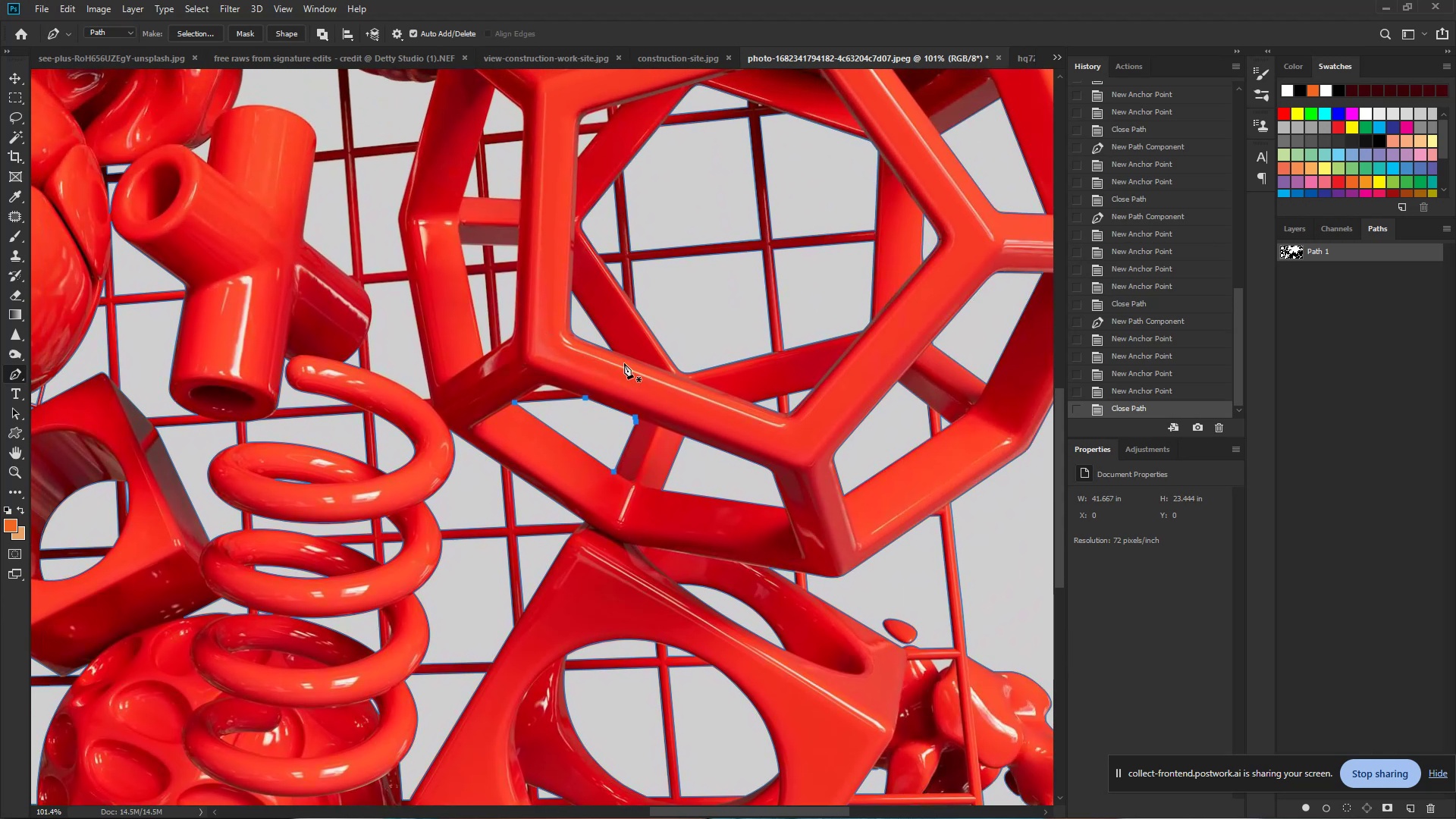 
hold_key(key=ControlLeft, duration=2.34)
 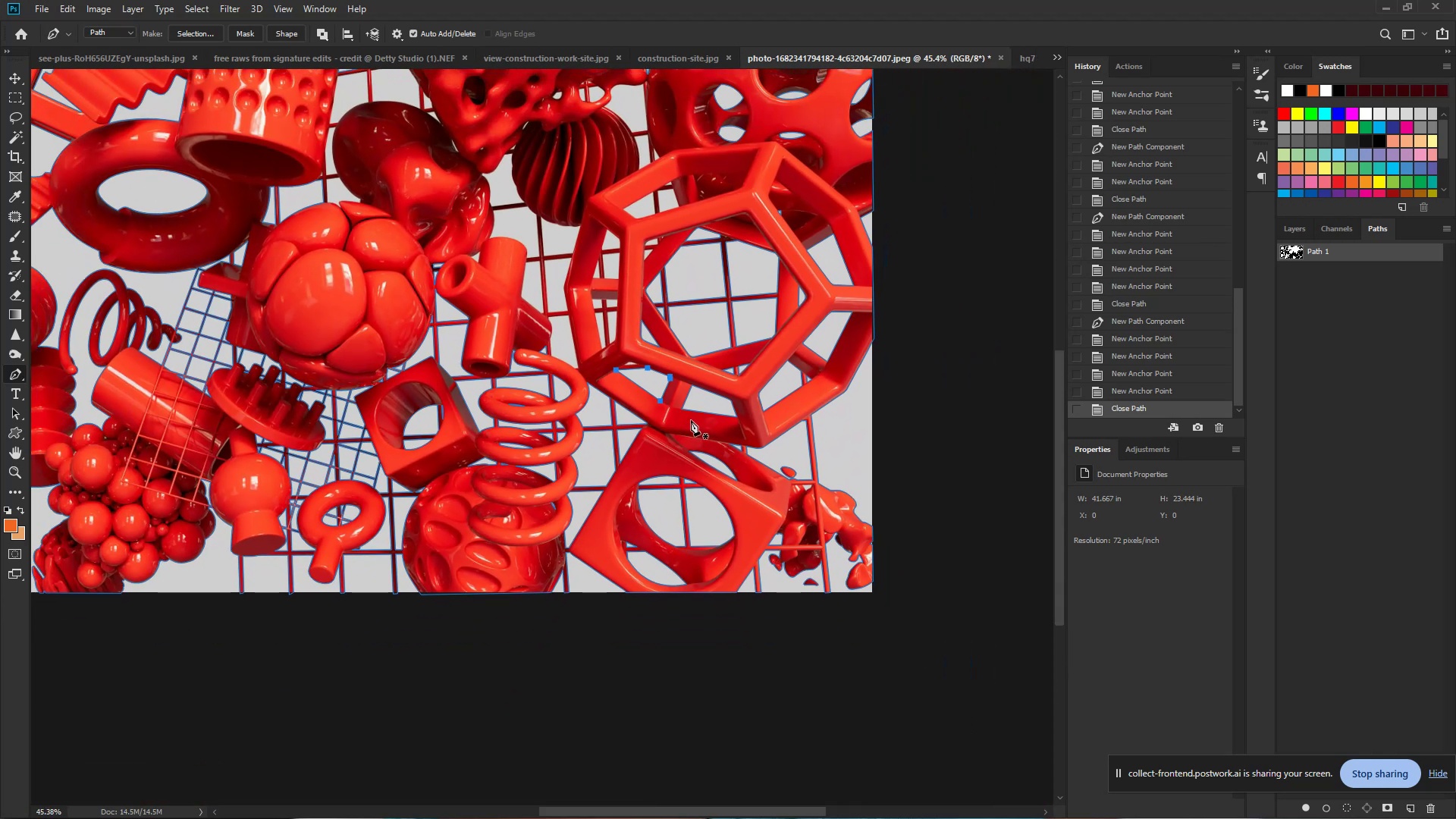 
hold_key(key=Space, duration=1.54)
 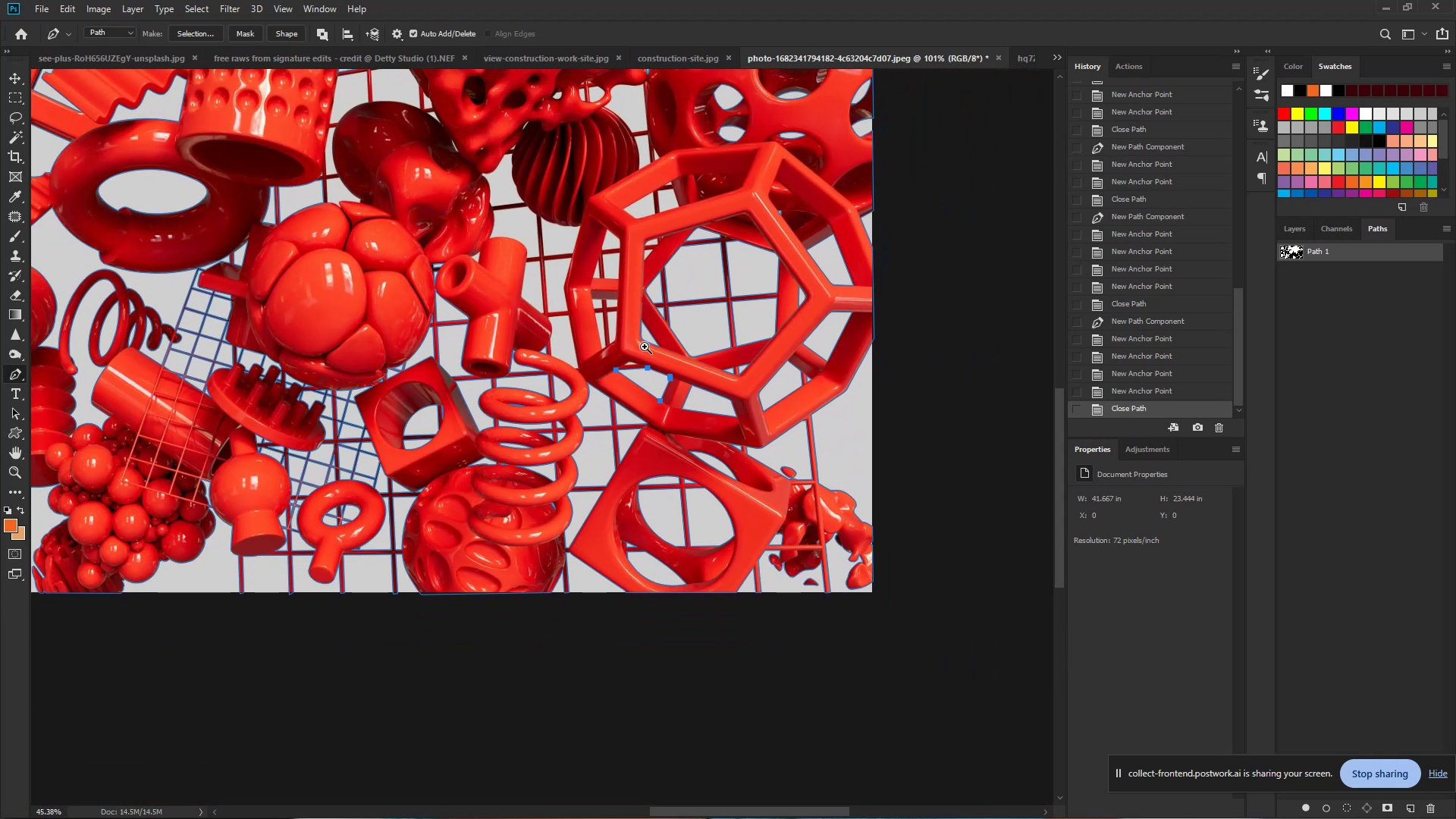 
left_click_drag(start_coordinate=[698, 344], to_coordinate=[645, 347])
 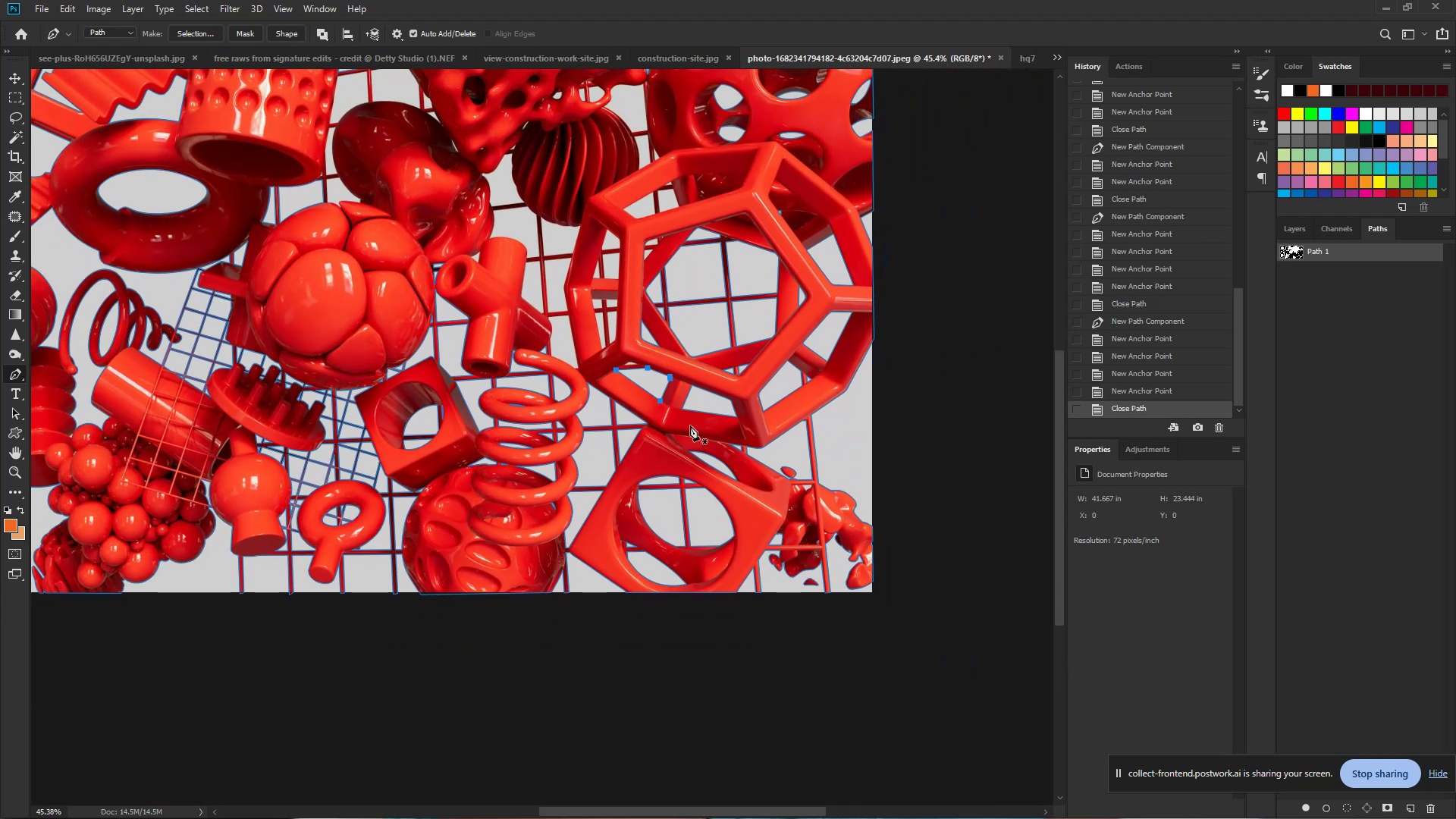 
hold_key(key=Space, duration=0.67)
 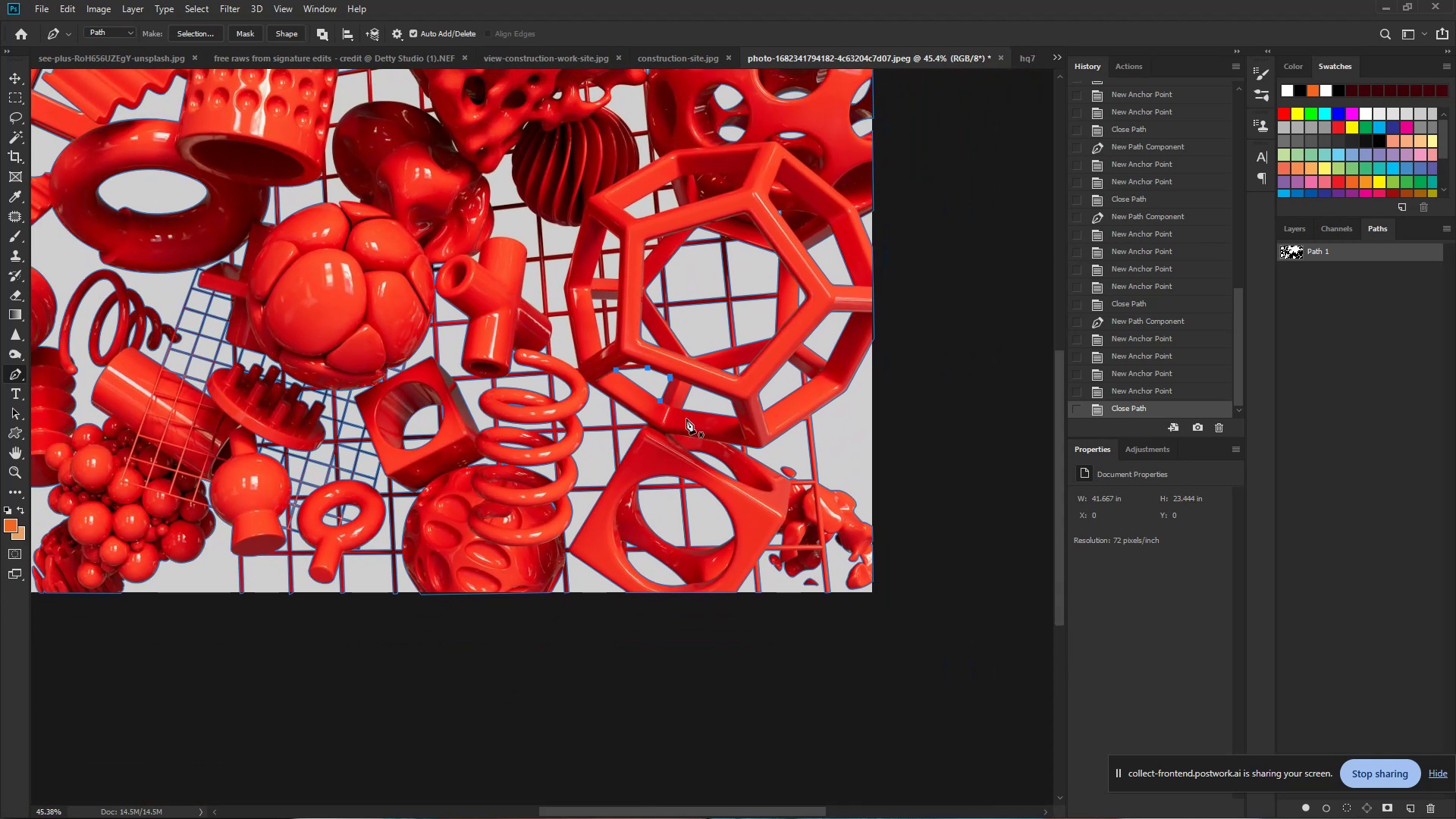 
hold_key(key=Space, duration=0.82)
 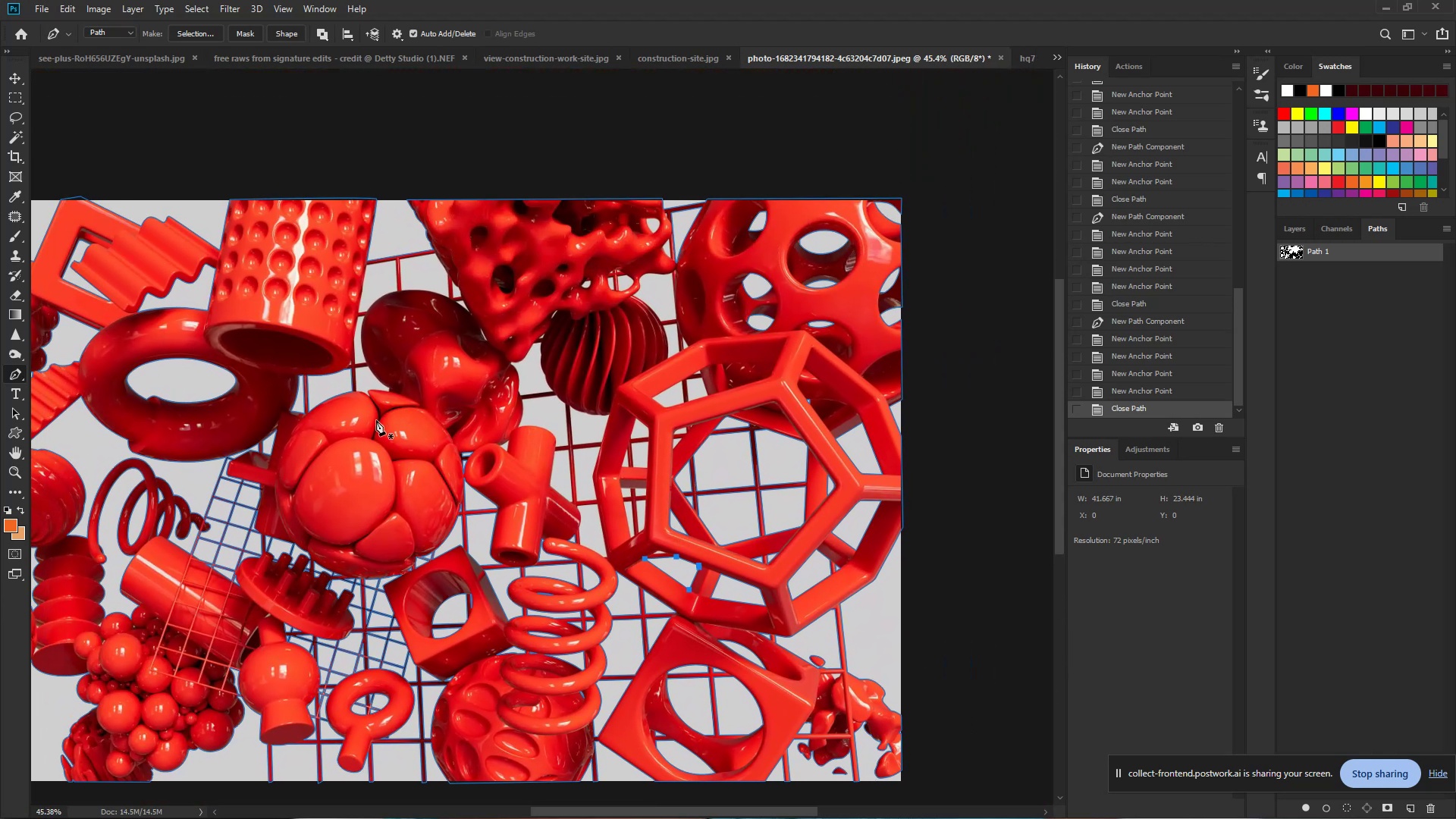 
left_click_drag(start_coordinate=[529, 288], to_coordinate=[557, 477])
 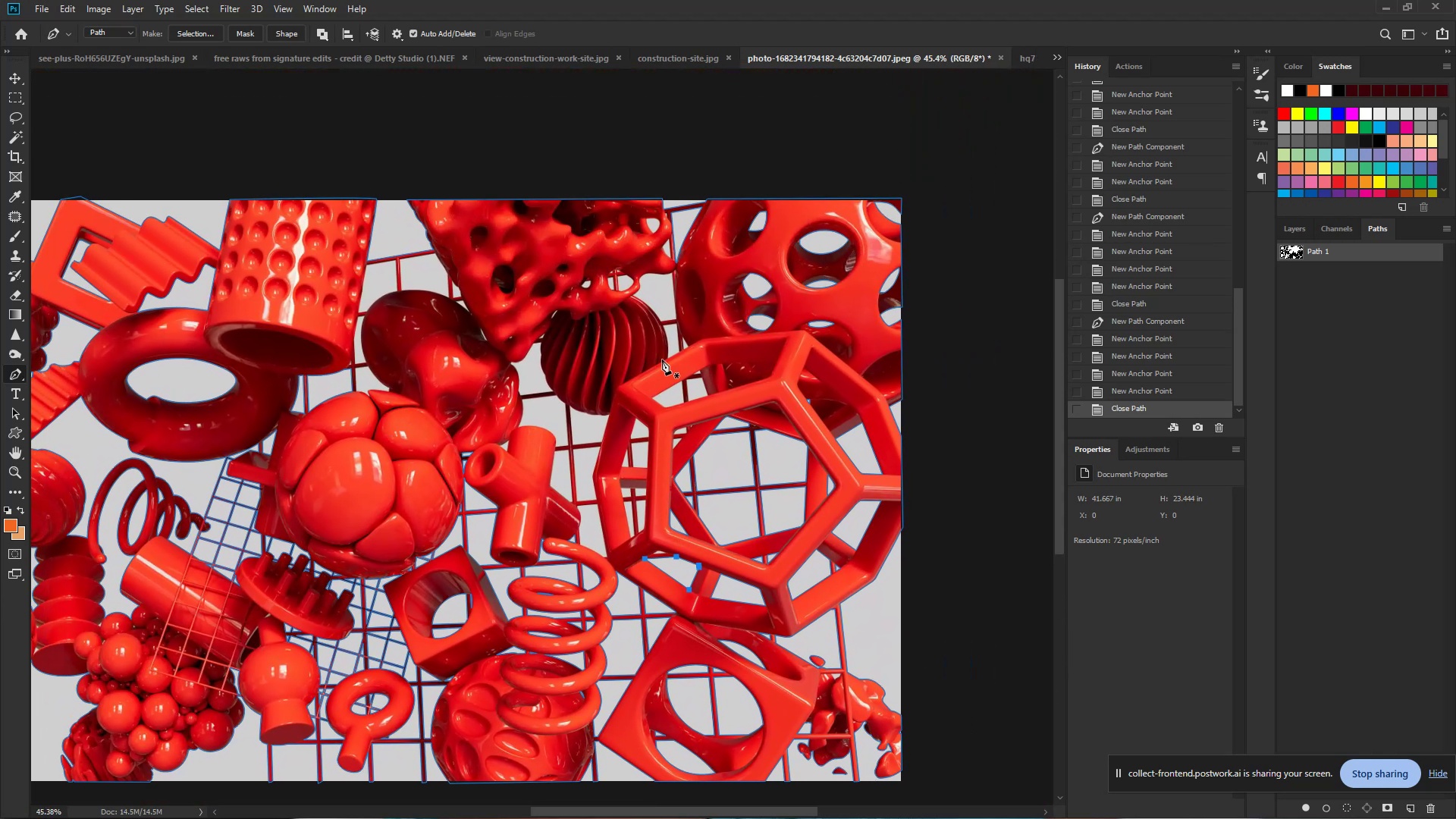 
hold_key(key=ControlLeft, duration=1.49)
 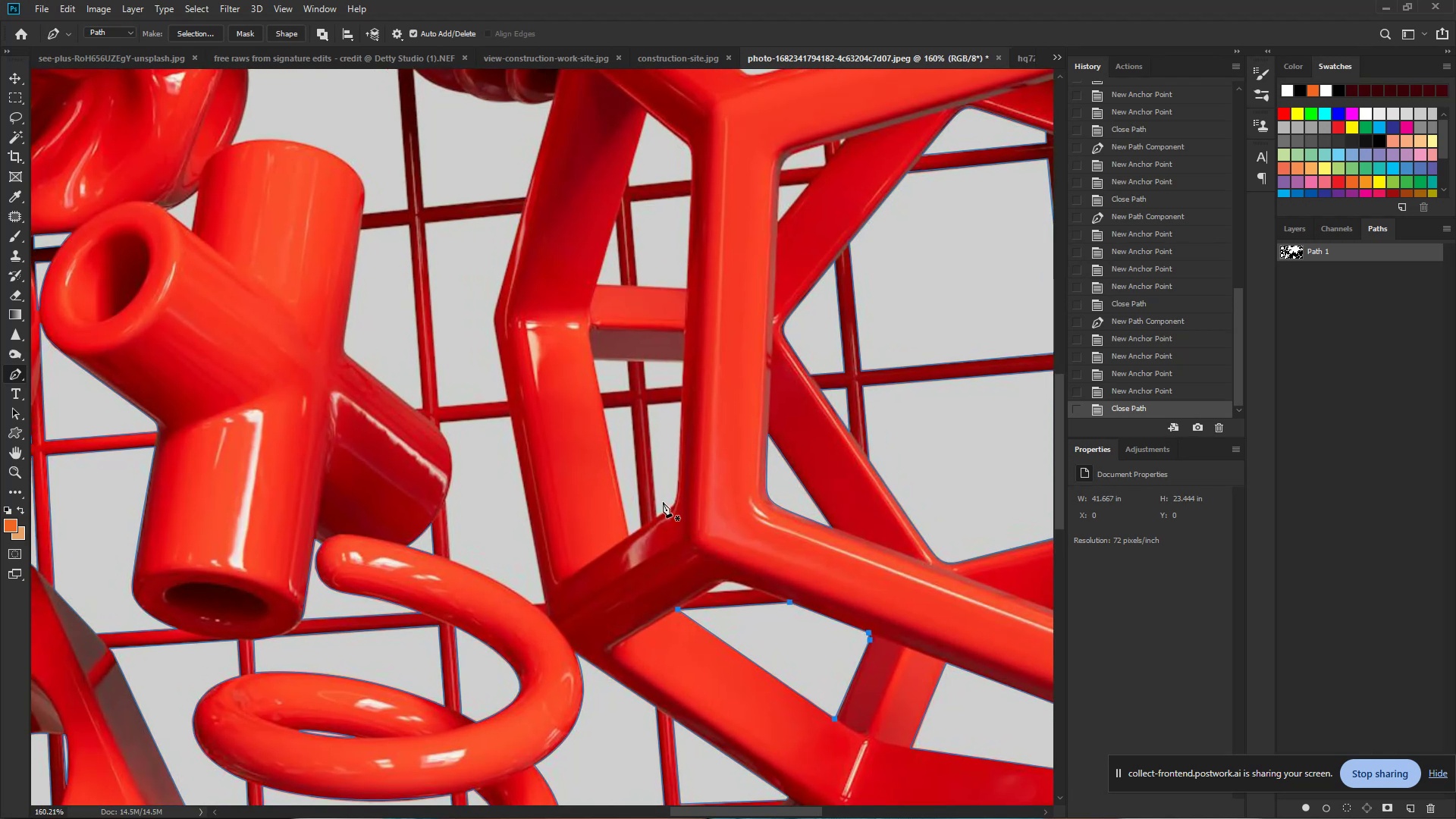 
hold_key(key=Space, duration=1.29)
 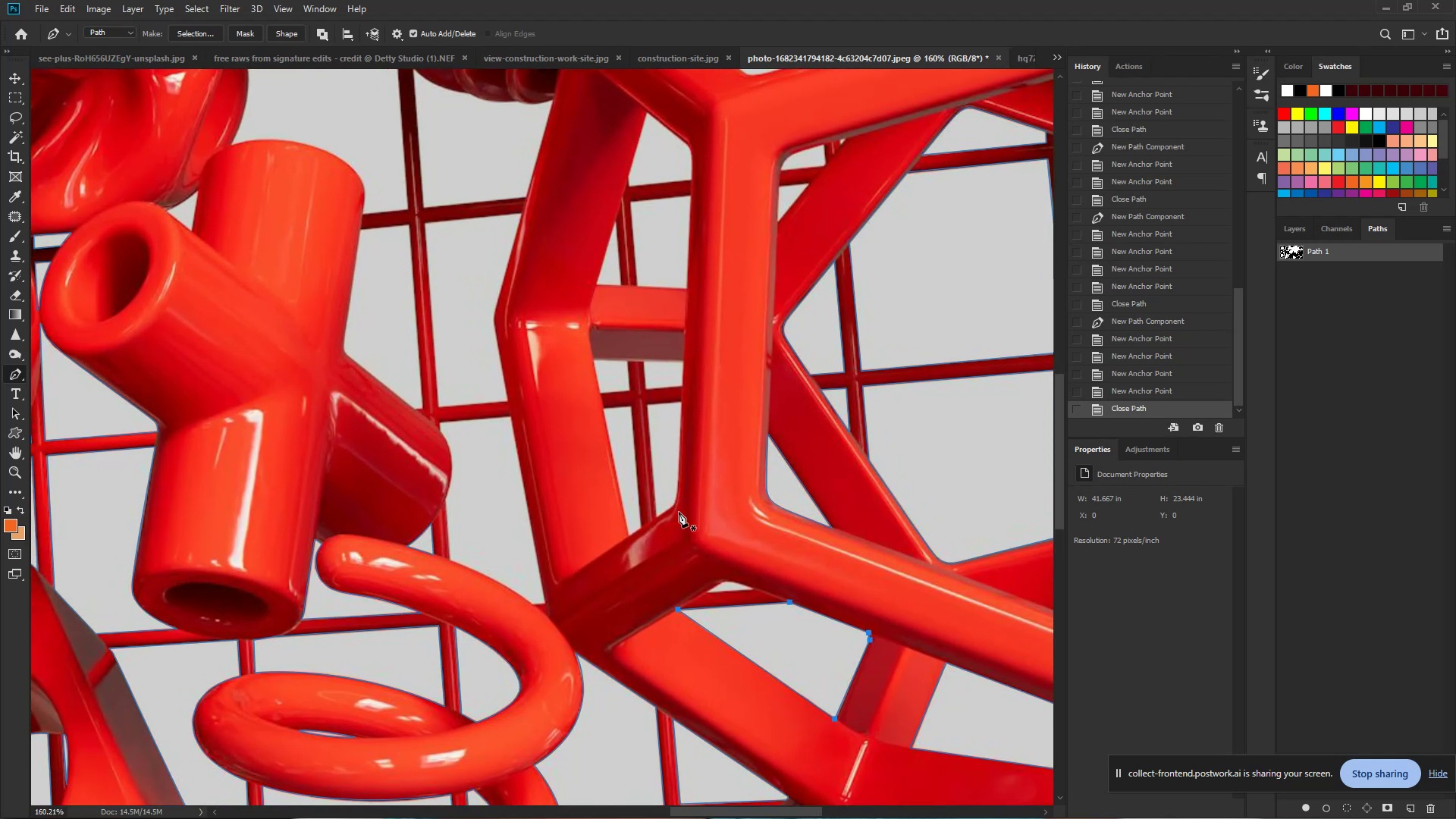 
left_click_drag(start_coordinate=[632, 539], to_coordinate=[711, 539])
 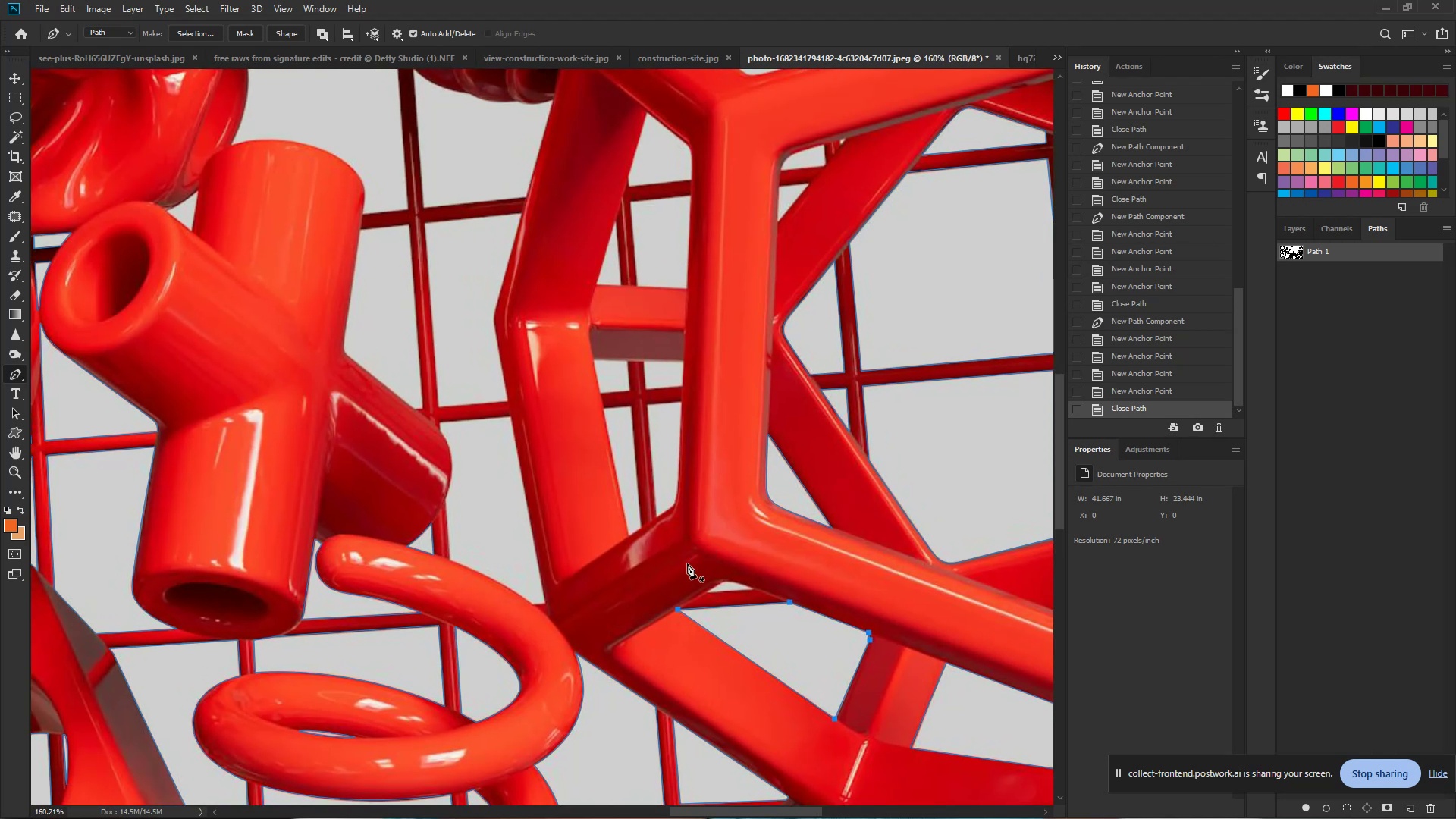 
hold_key(key=ControlLeft, duration=0.86)
 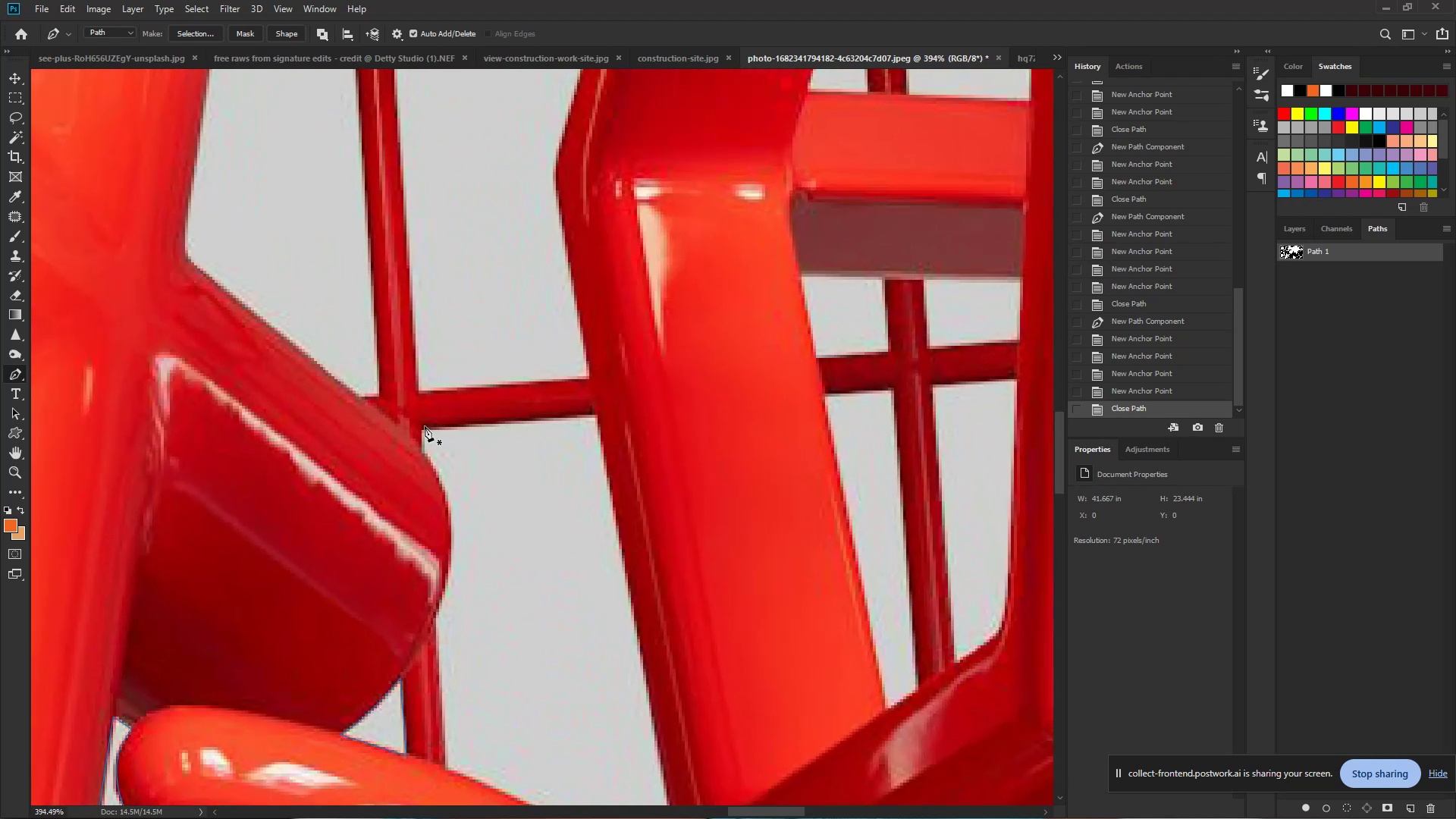 
hold_key(key=Space, duration=0.59)
 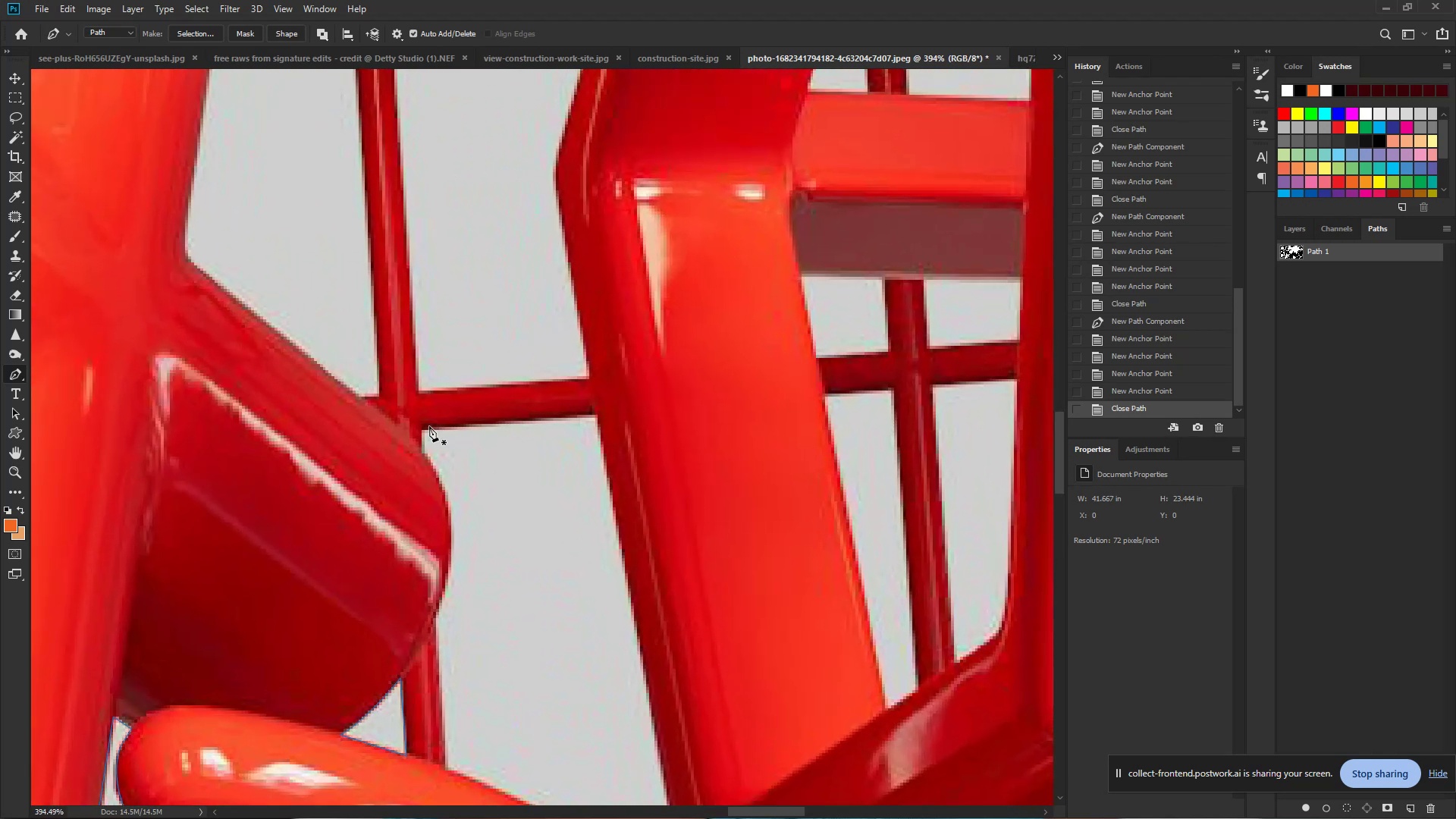 
left_click_drag(start_coordinate=[453, 417], to_coordinate=[511, 428])
 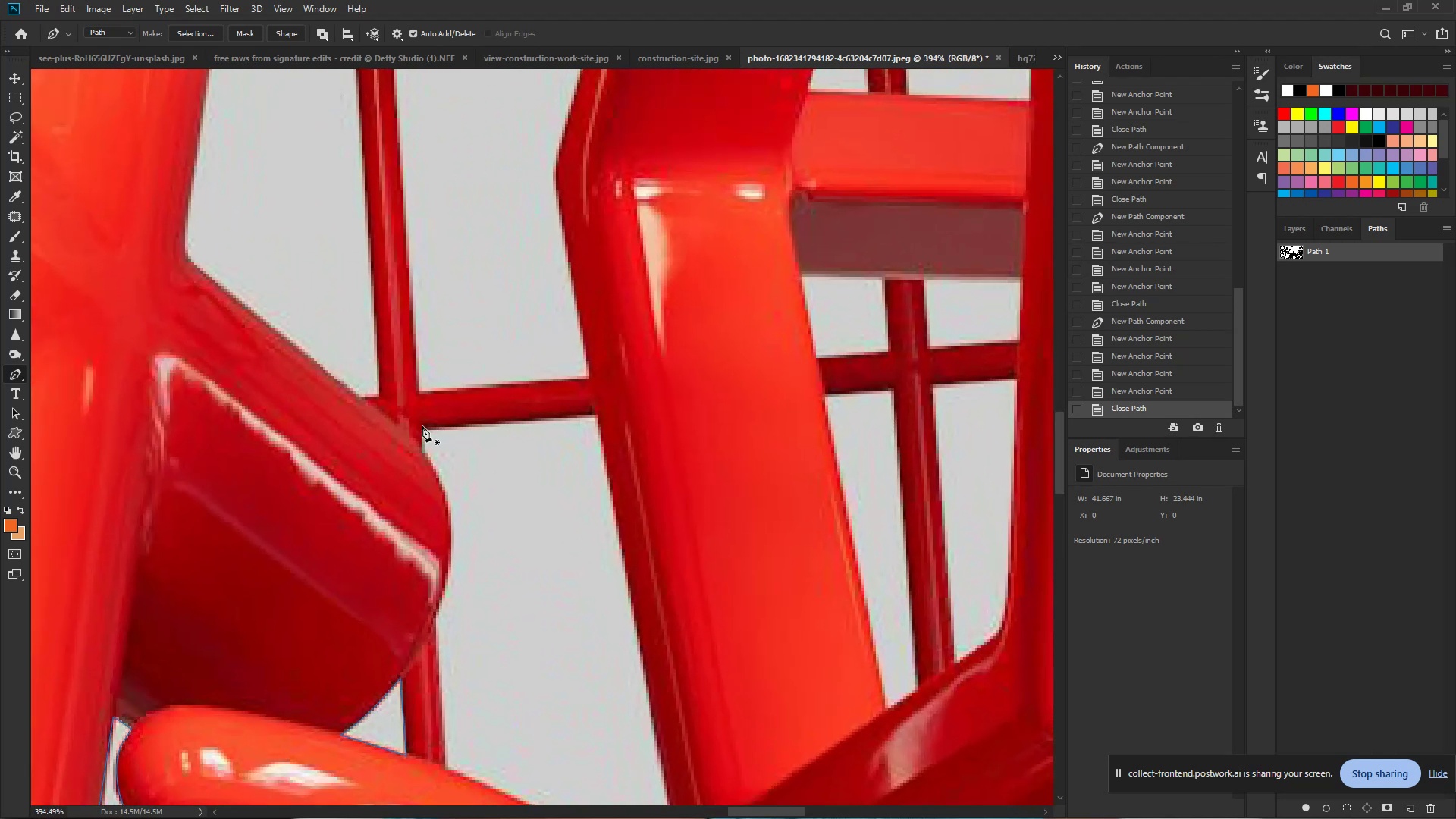 
left_click([422, 426])
 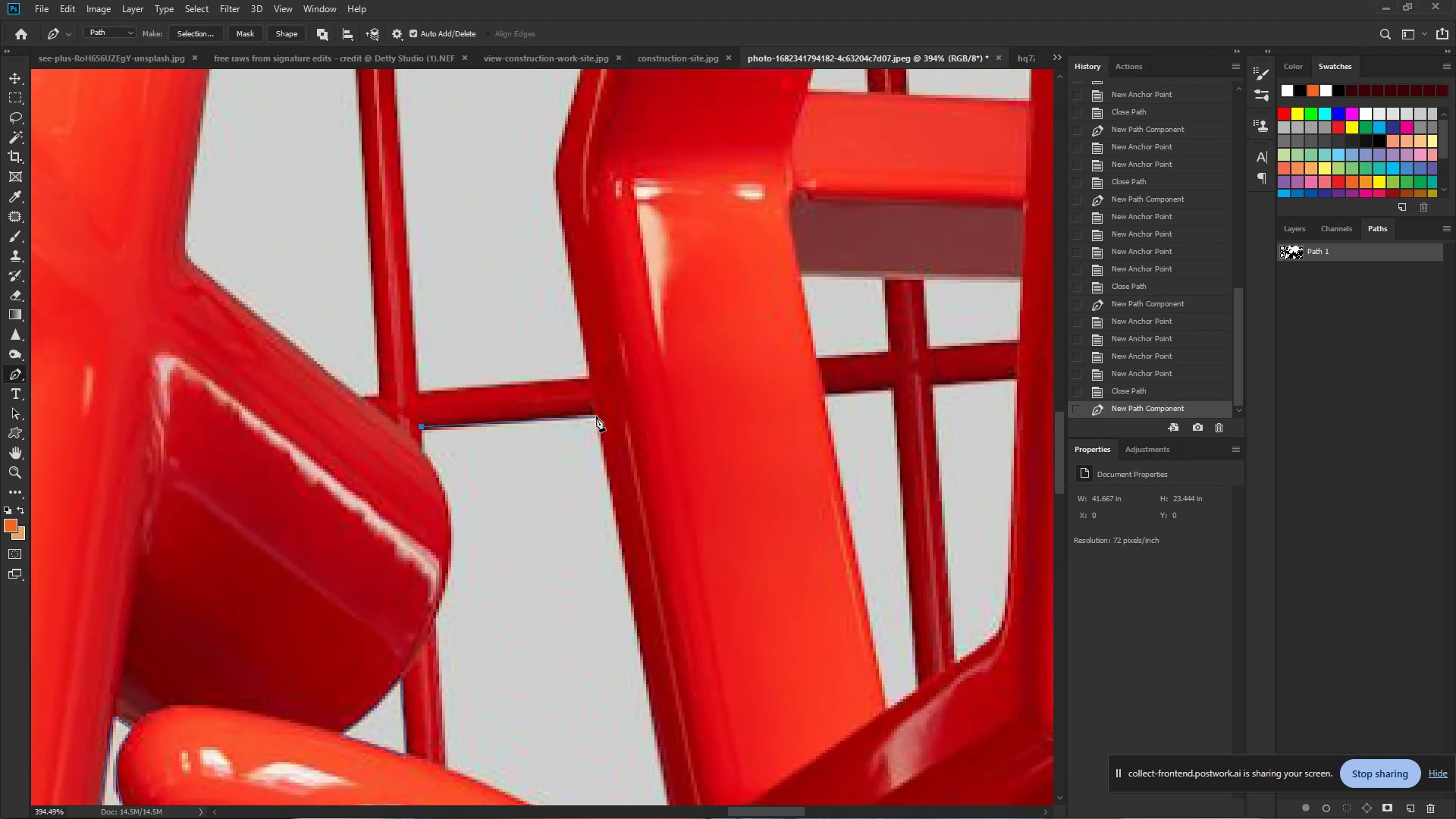 
left_click([597, 416])
 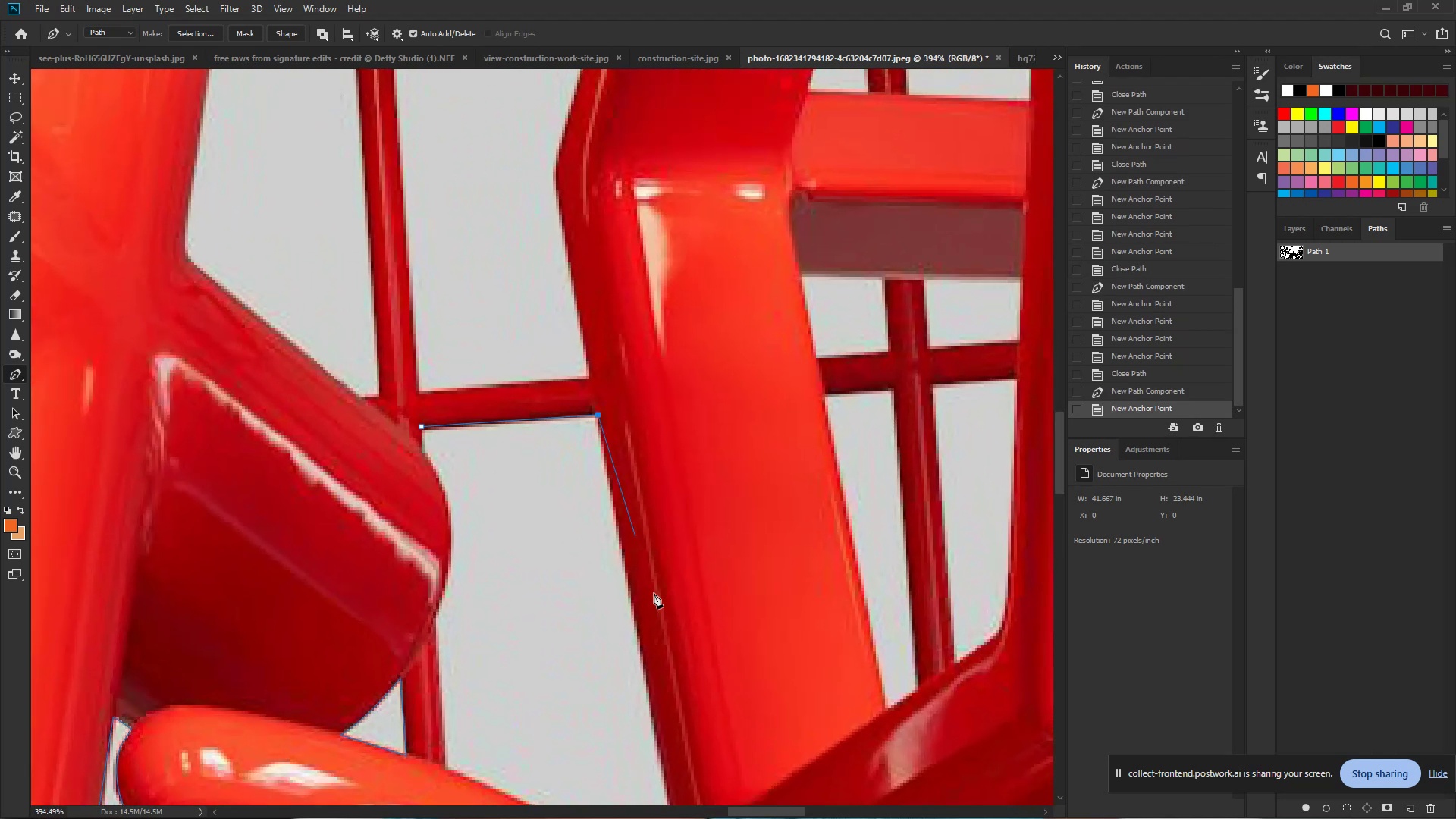 
hold_key(key=Space, duration=0.66)
 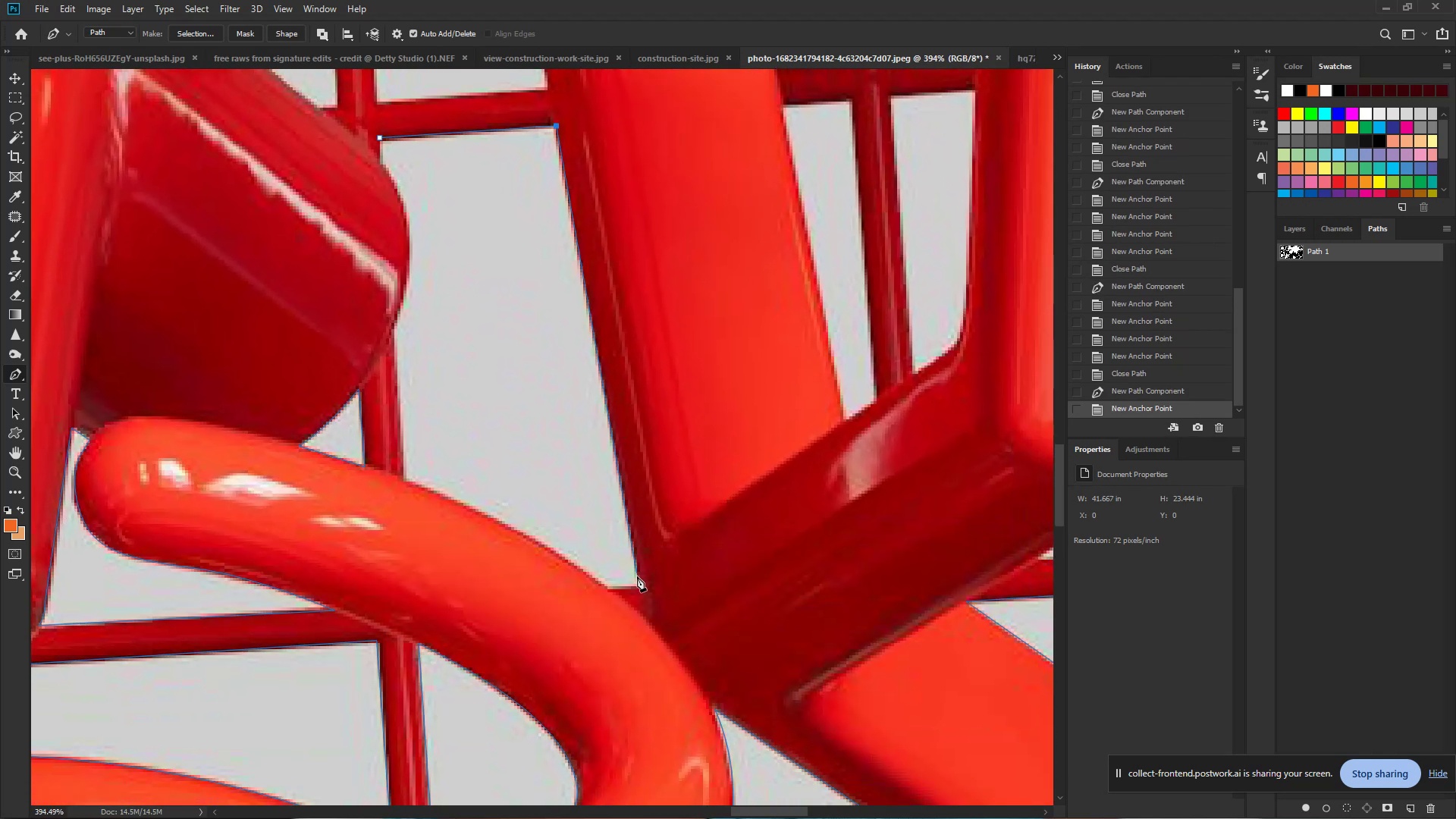 
left_click_drag(start_coordinate=[657, 685], to_coordinate=[615, 396])
 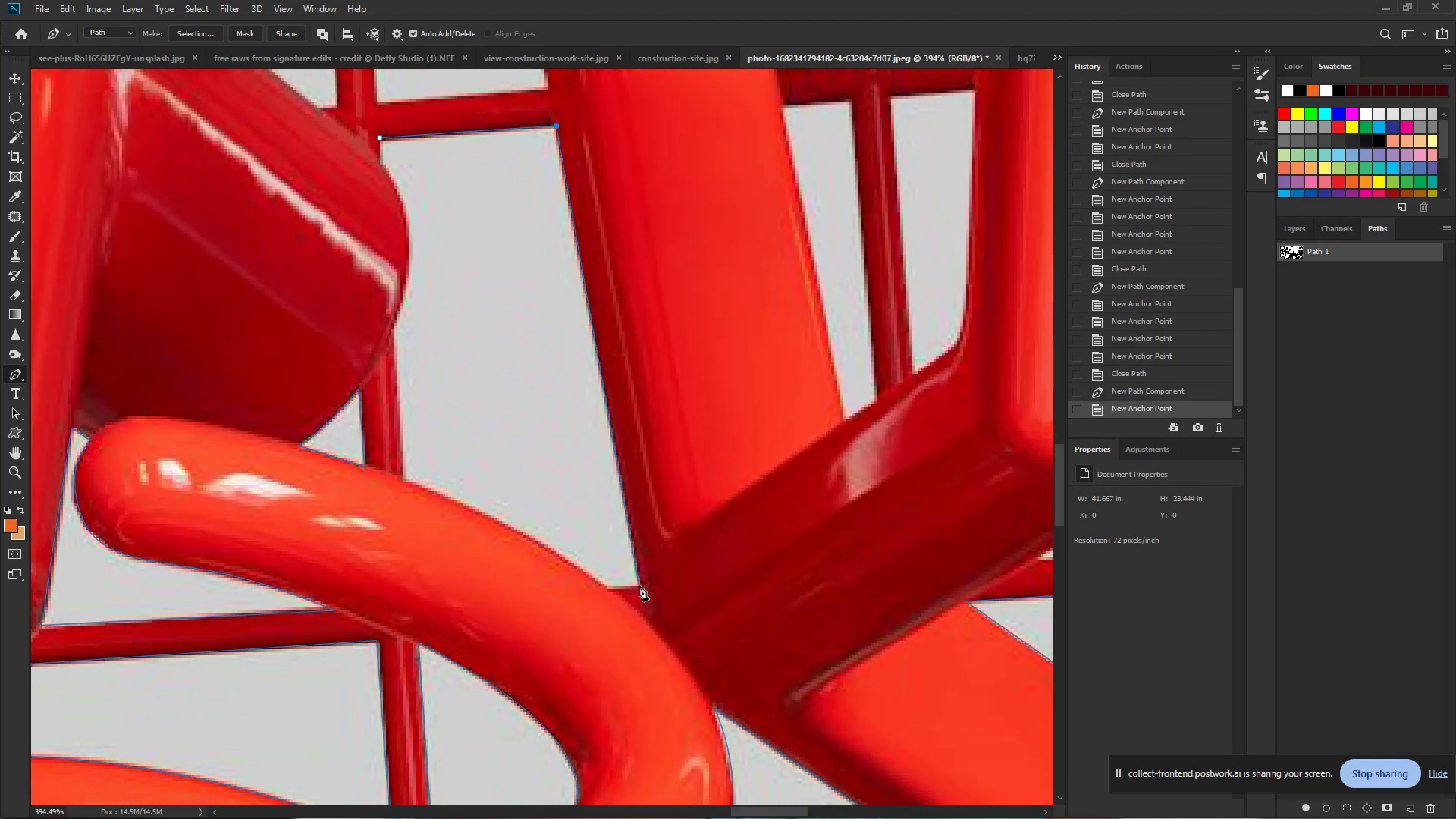 
left_click([639, 585])
 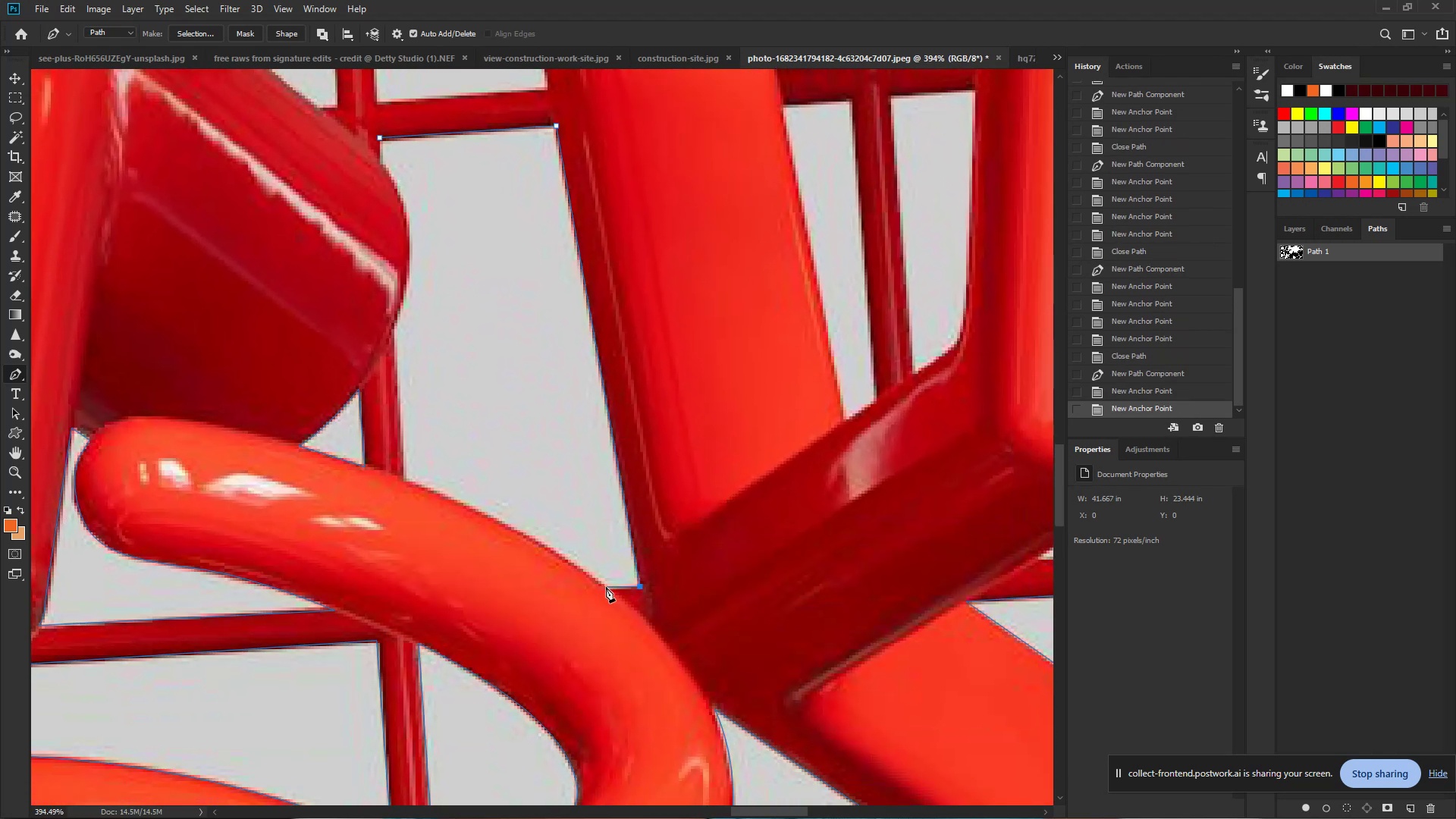 
left_click([606, 587])
 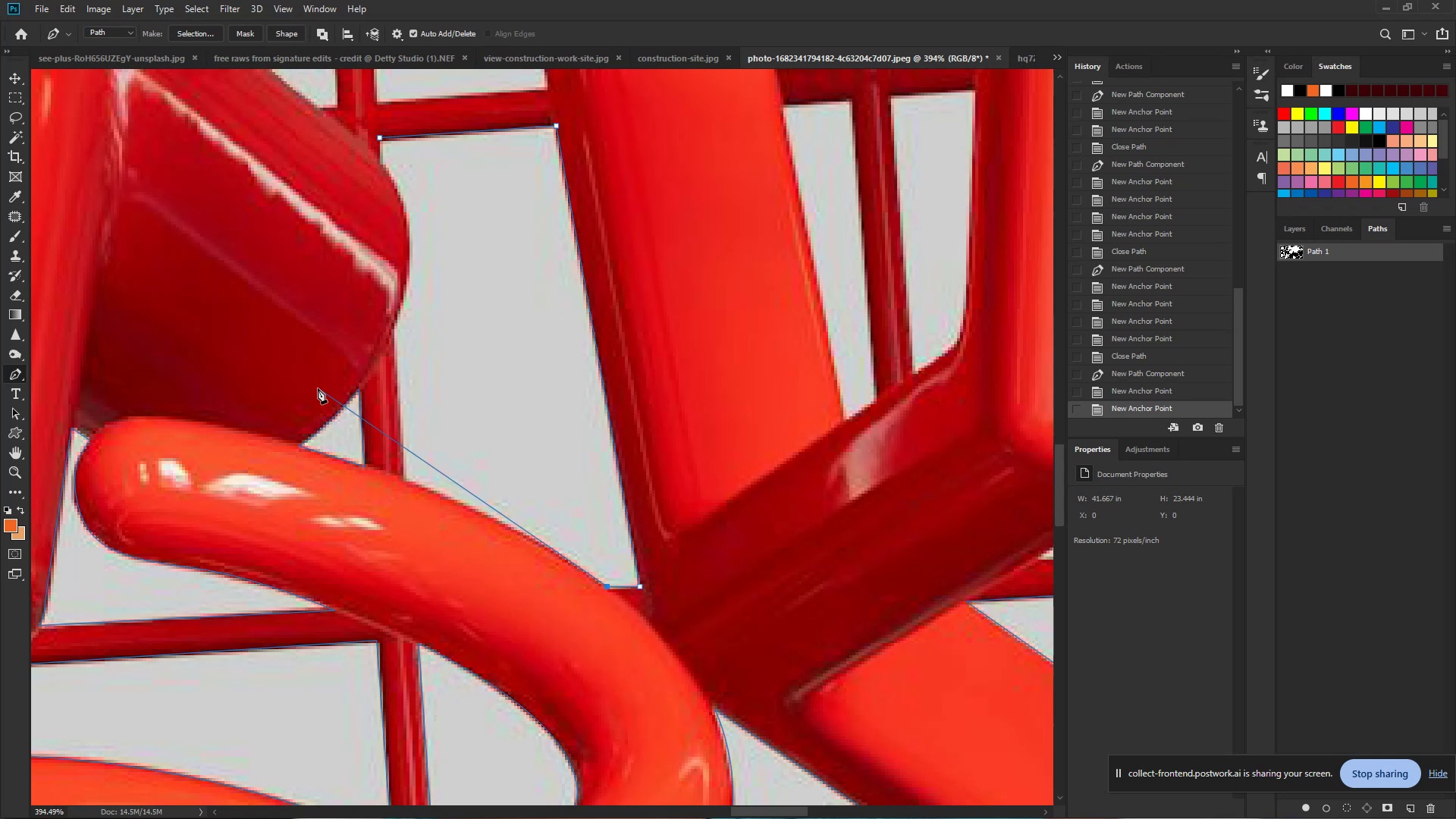 
hold_key(key=ControlLeft, duration=0.56)
 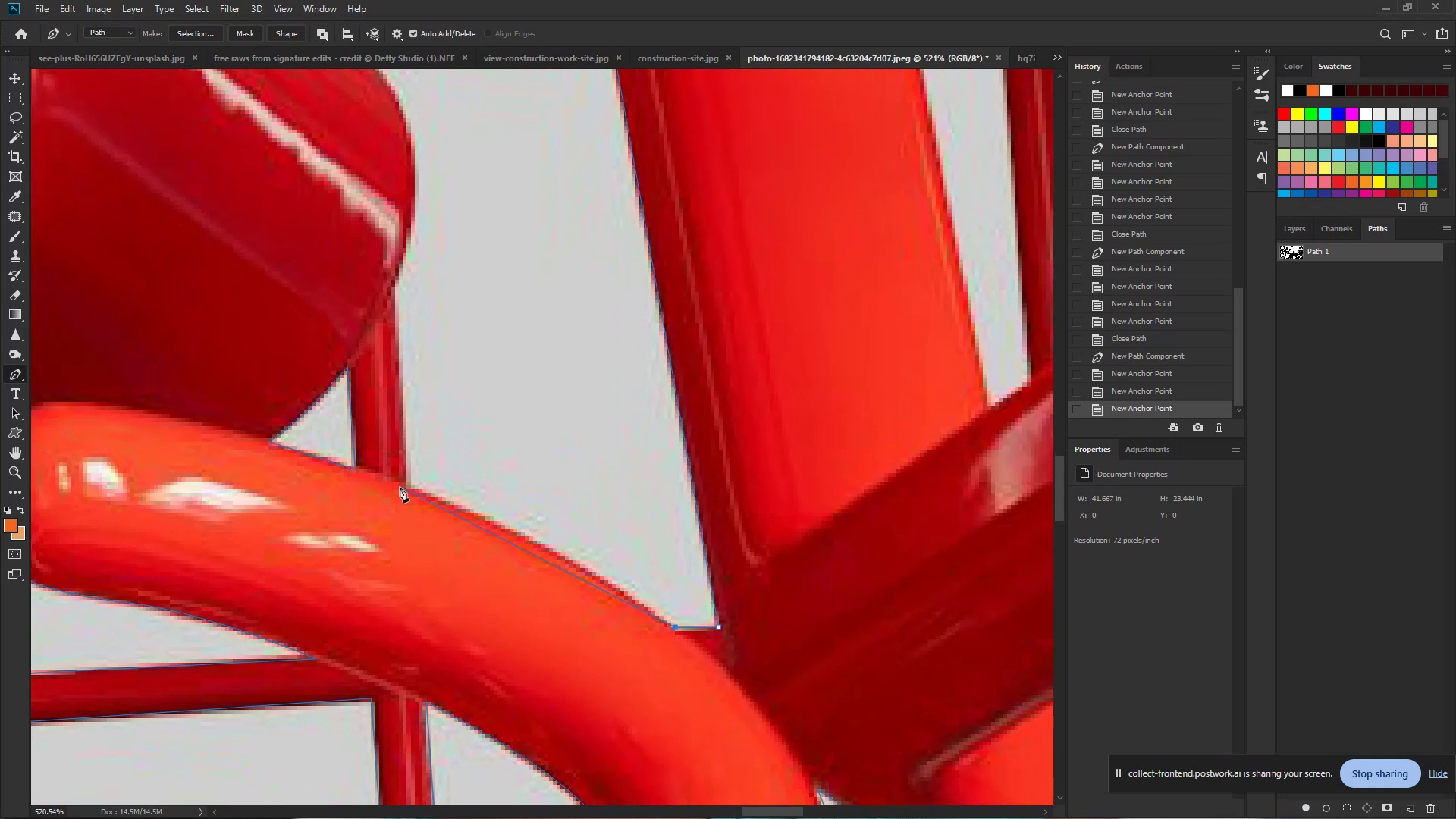 
hold_key(key=Space, duration=0.37)
 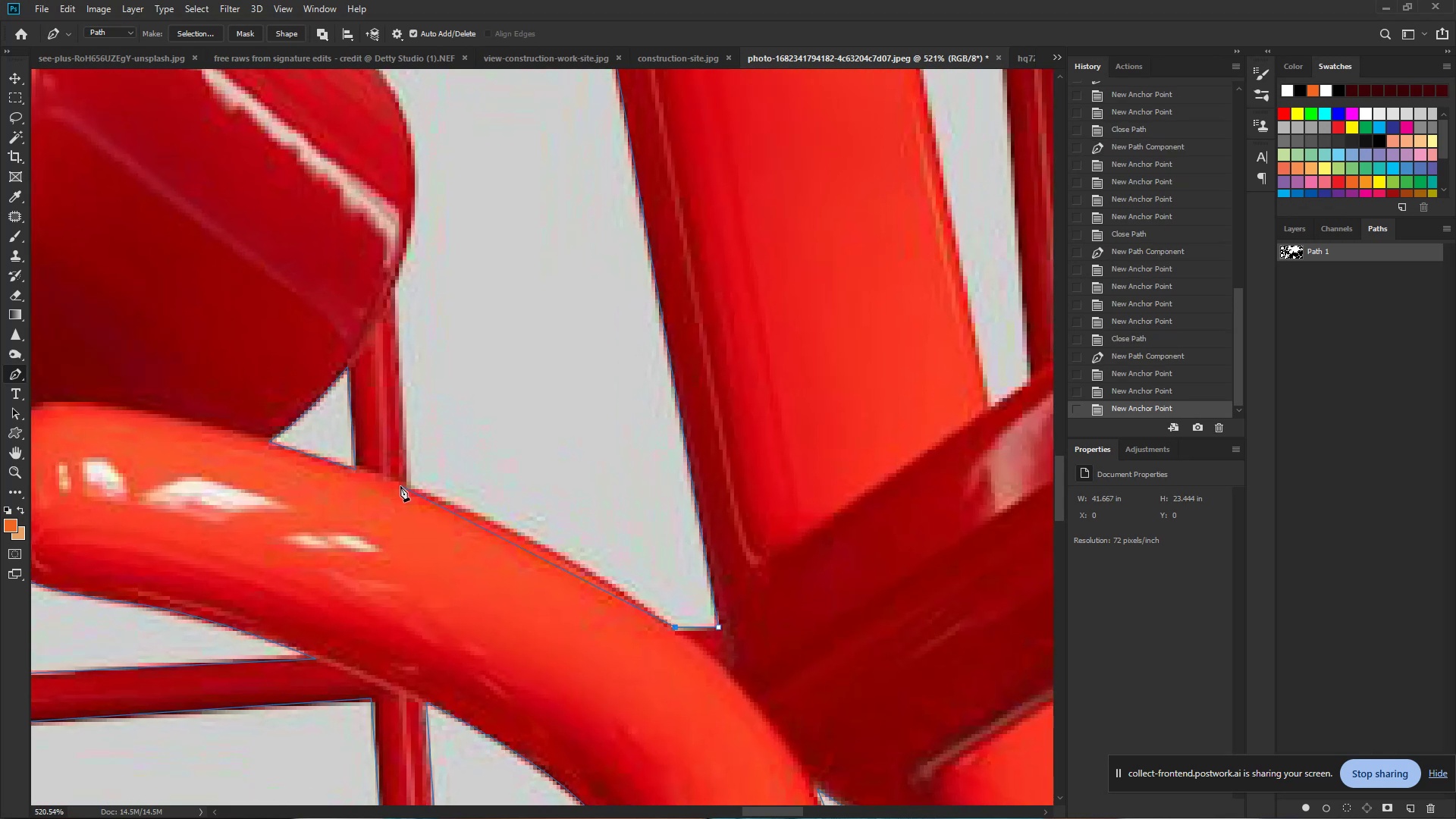 
left_click_drag(start_coordinate=[395, 458], to_coordinate=[420, 466])
 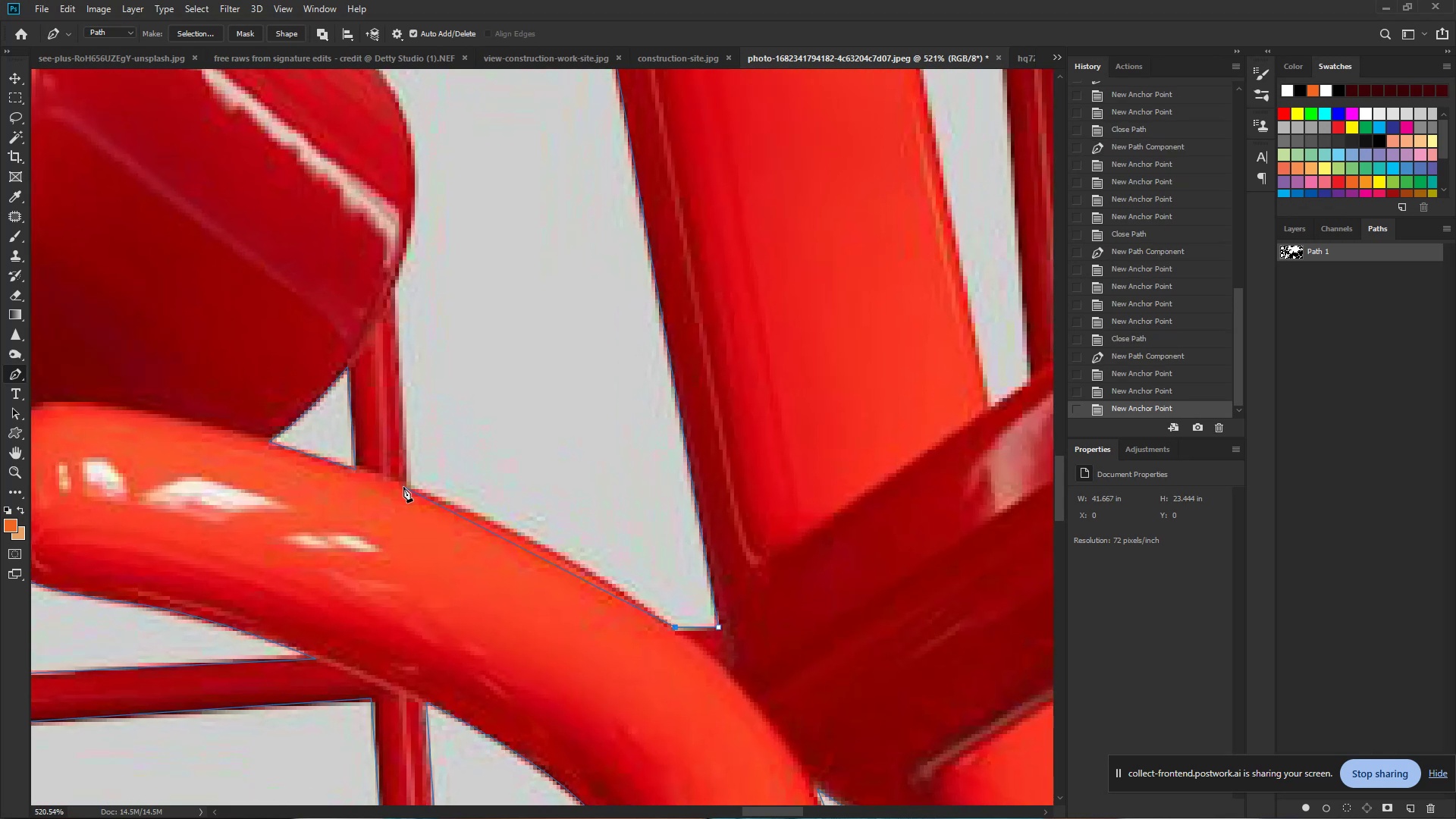 
left_click_drag(start_coordinate=[404, 487], to_coordinate=[261, 435])
 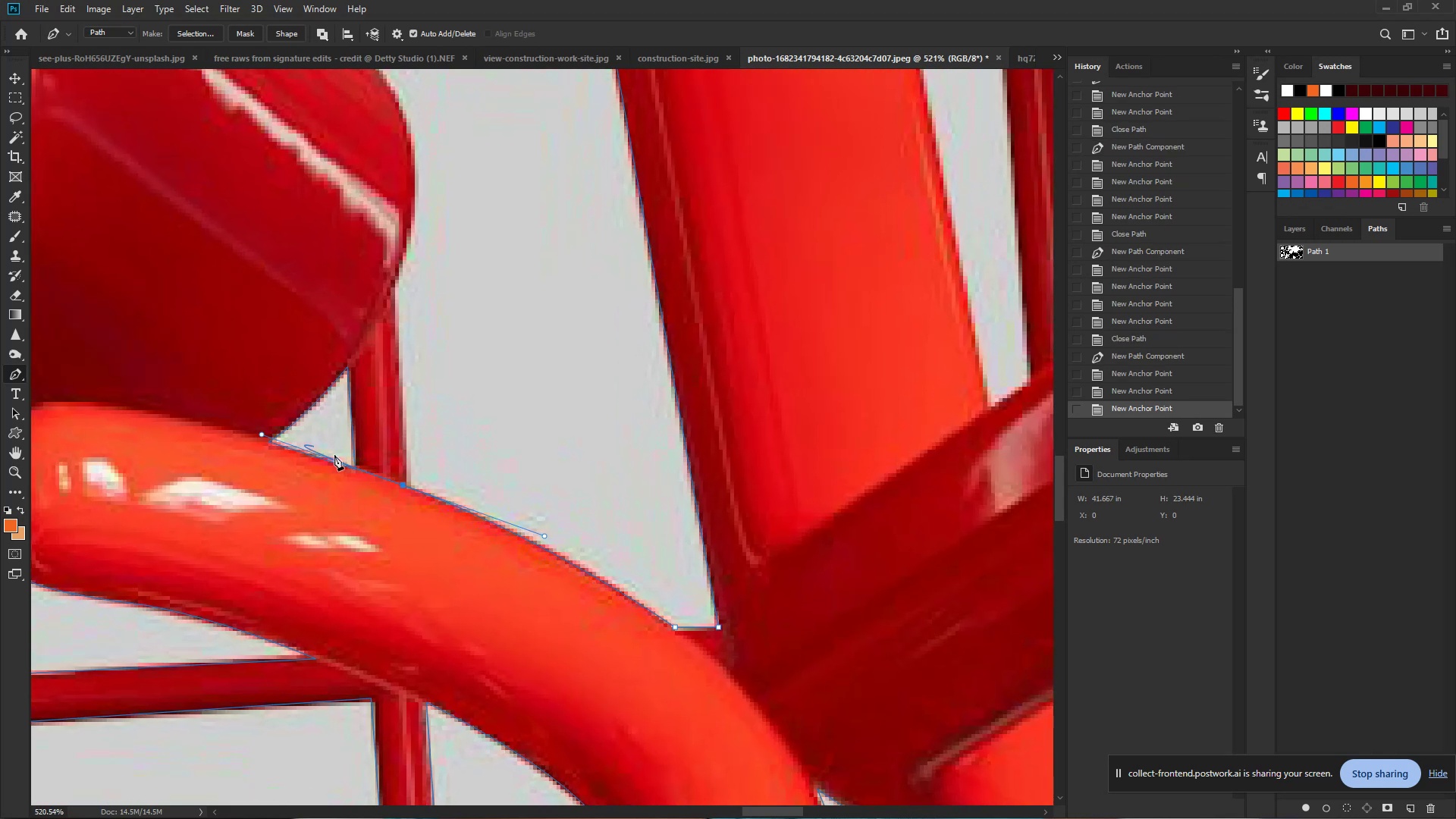 
hold_key(key=AltLeft, duration=1.02)
left_click([401, 487])
 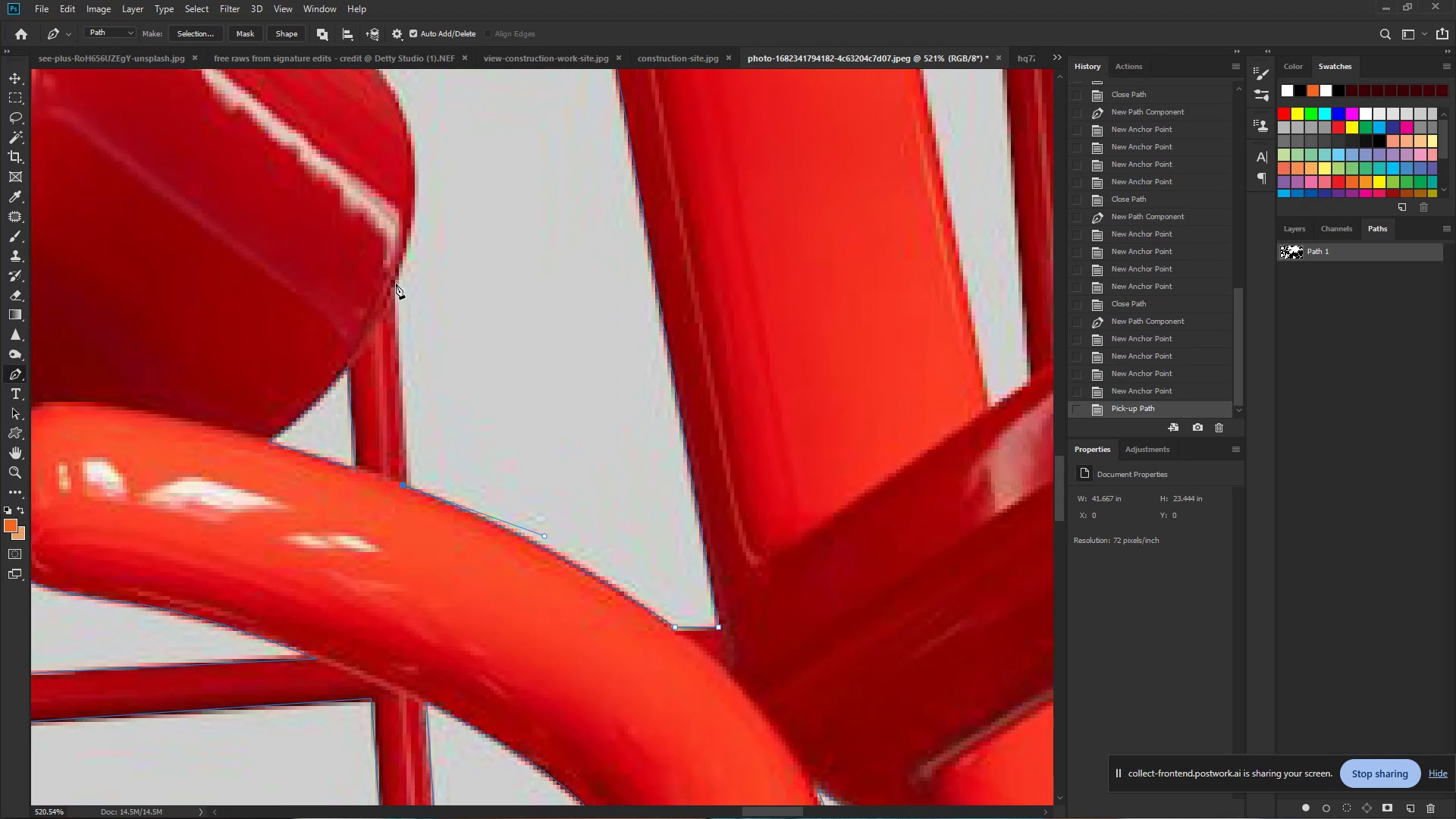 
hold_key(key=Space, duration=0.72)
 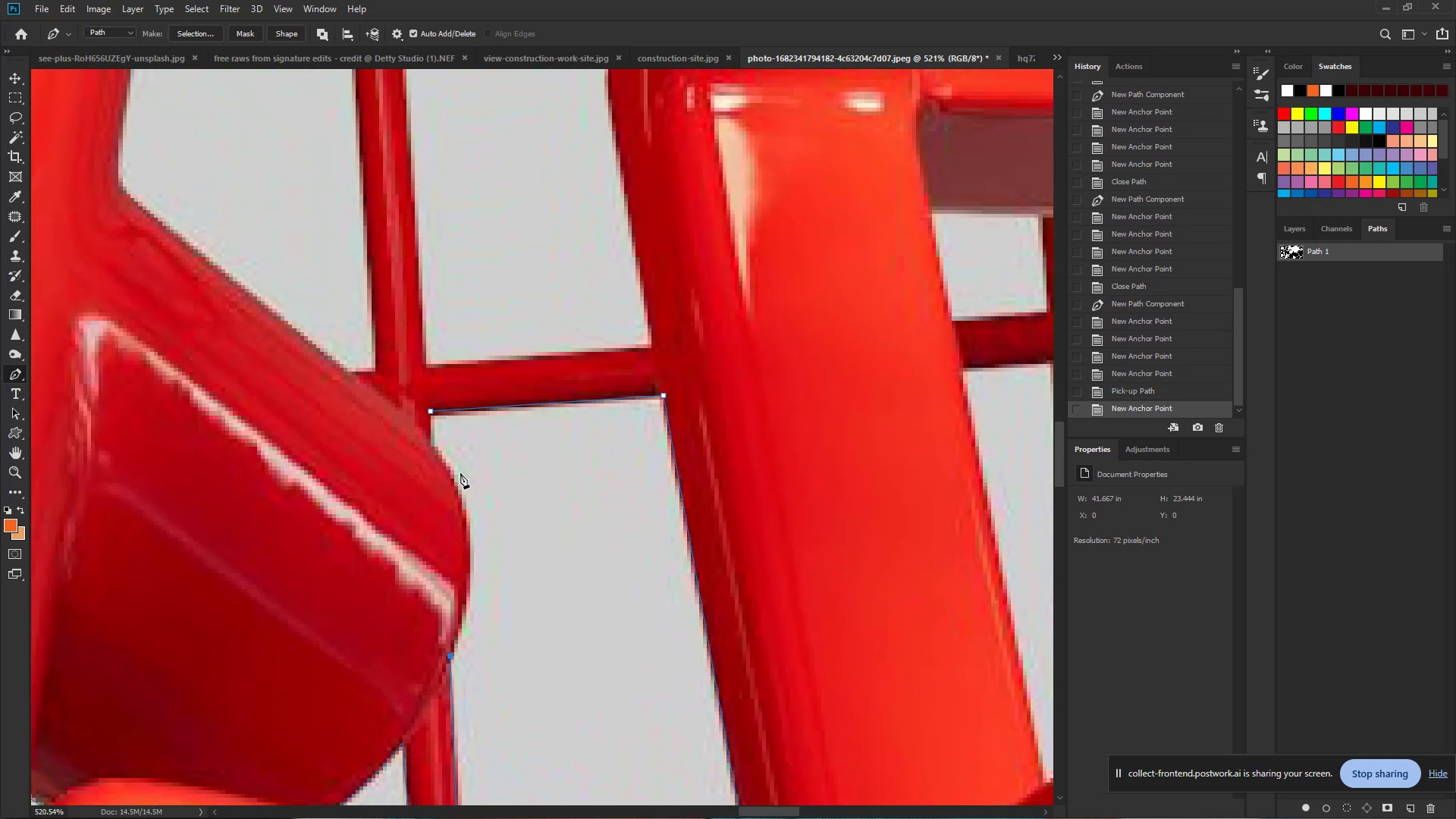 
left_click_drag(start_coordinate=[442, 212], to_coordinate=[497, 588])
 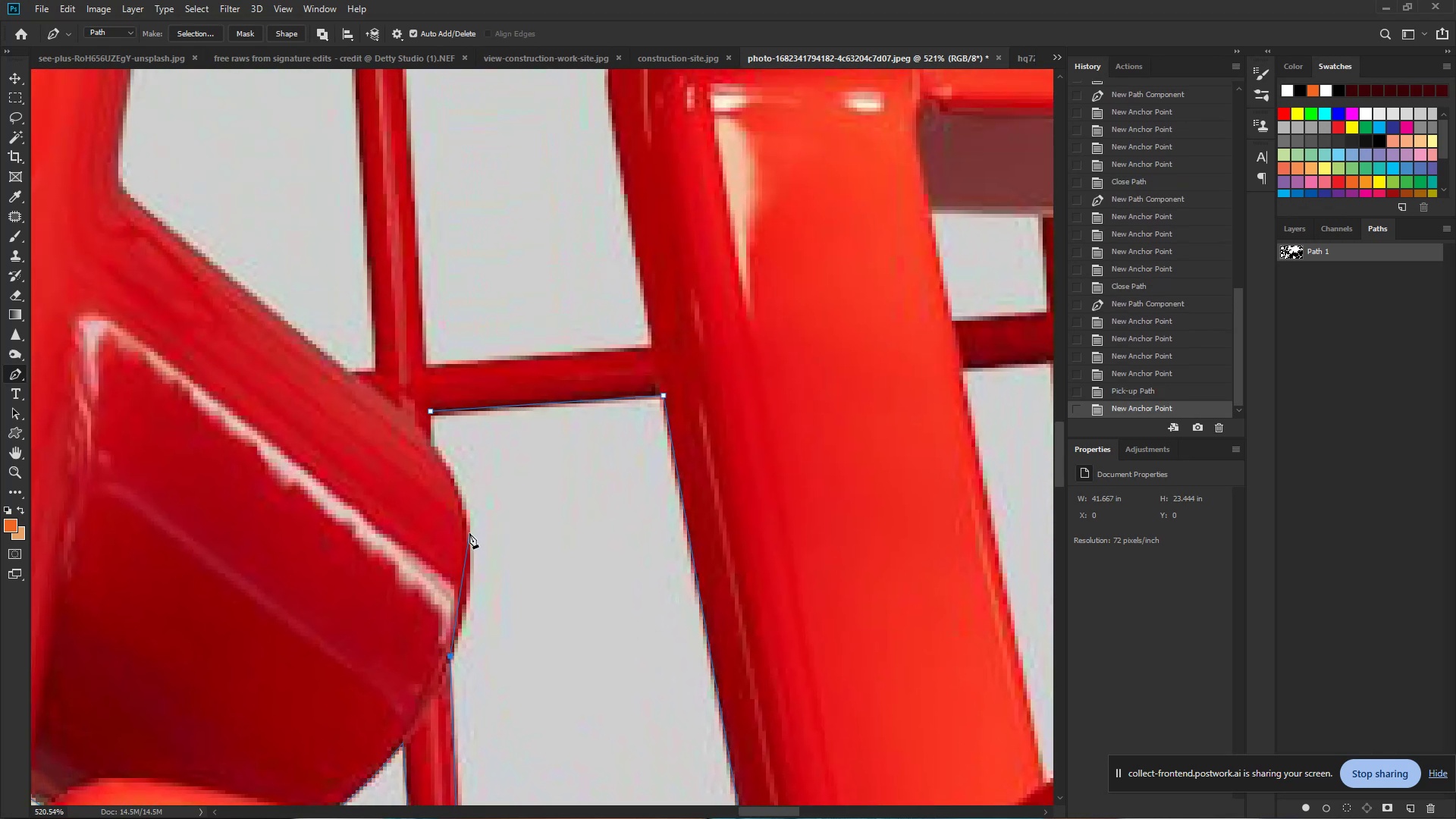 
left_click_drag(start_coordinate=[470, 530], to_coordinate=[462, 466])
 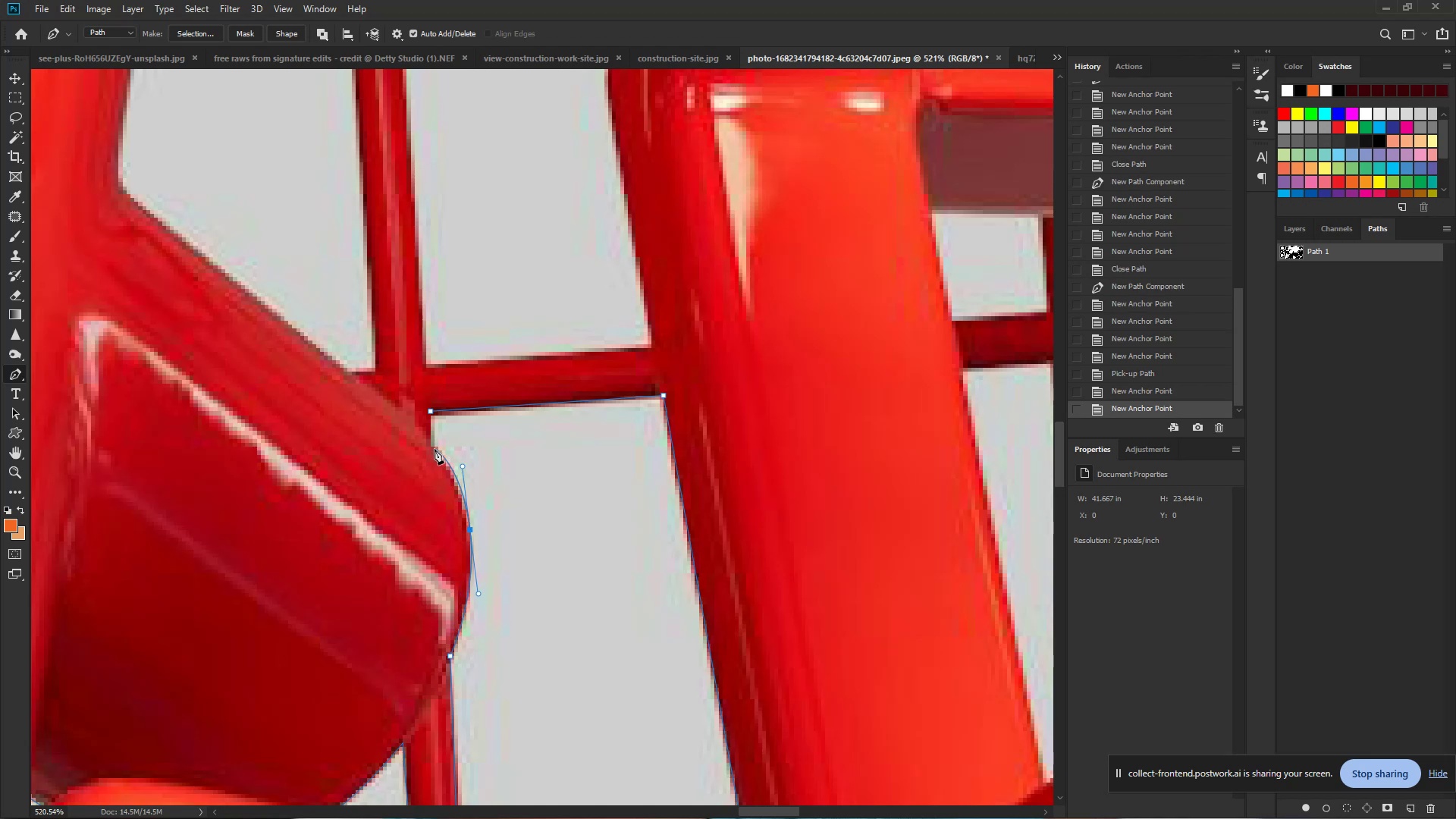 
left_click([433, 447])
 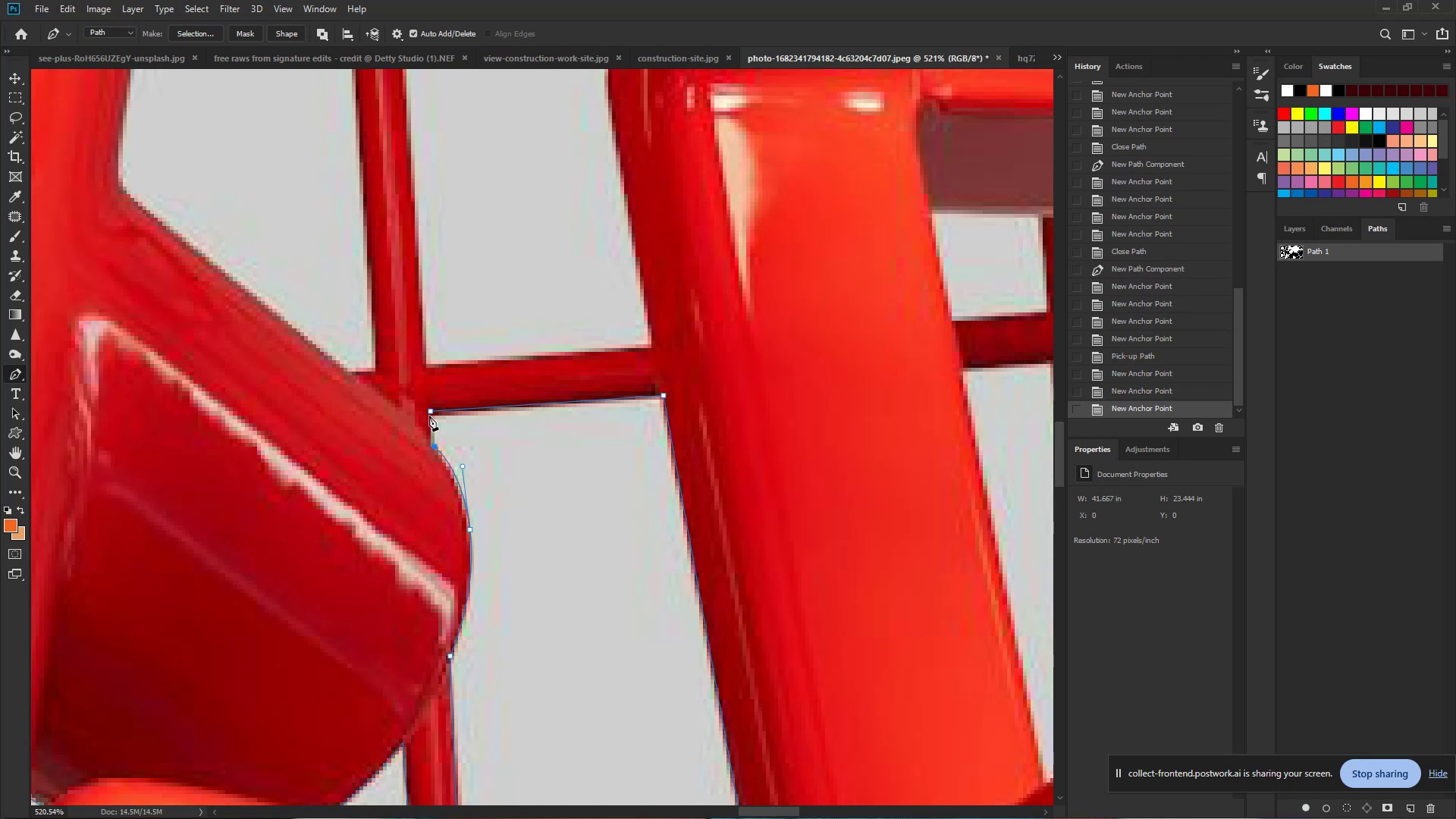 
left_click([429, 414])
 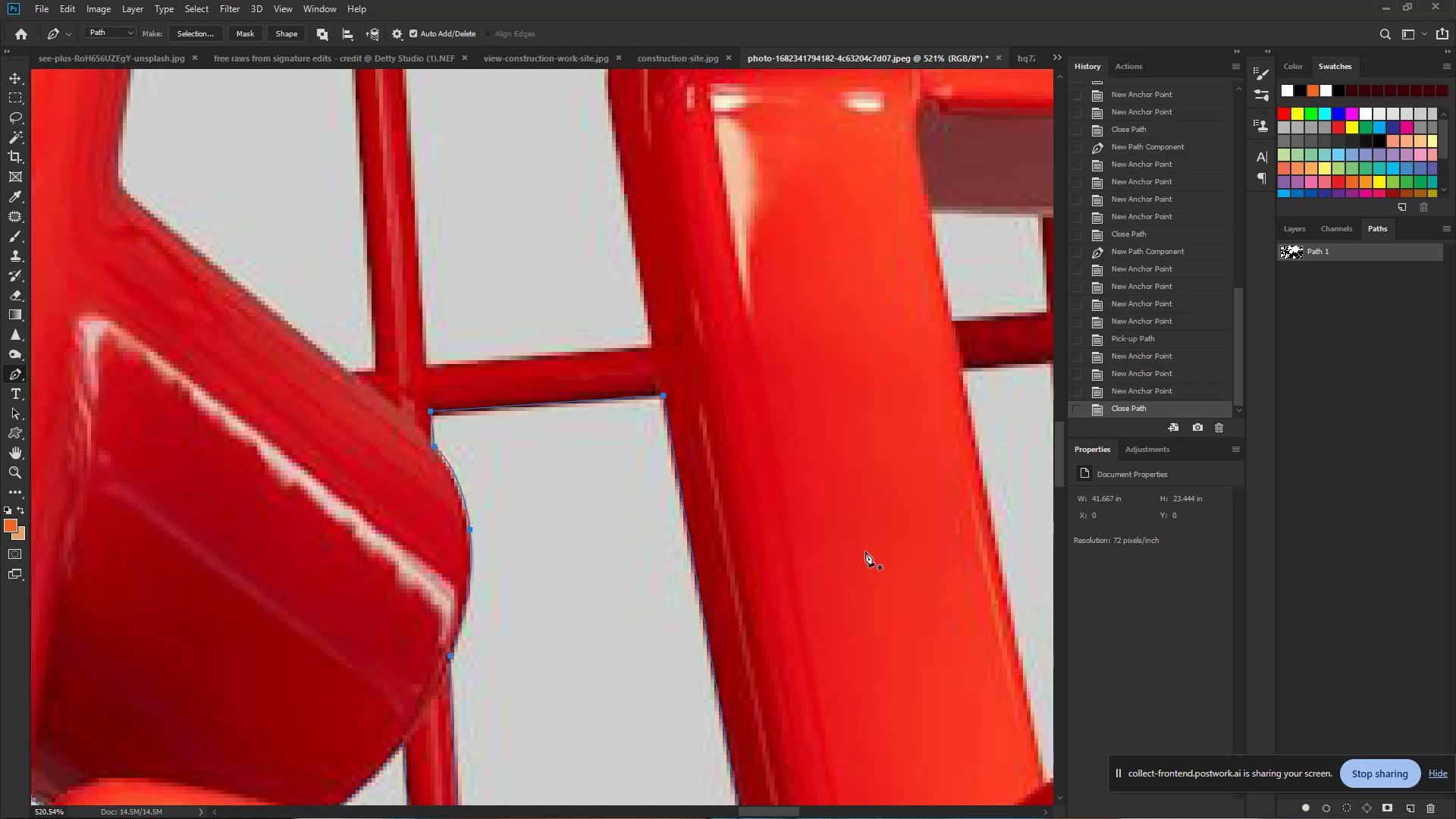 
hold_key(key=ControlLeft, duration=0.92)
 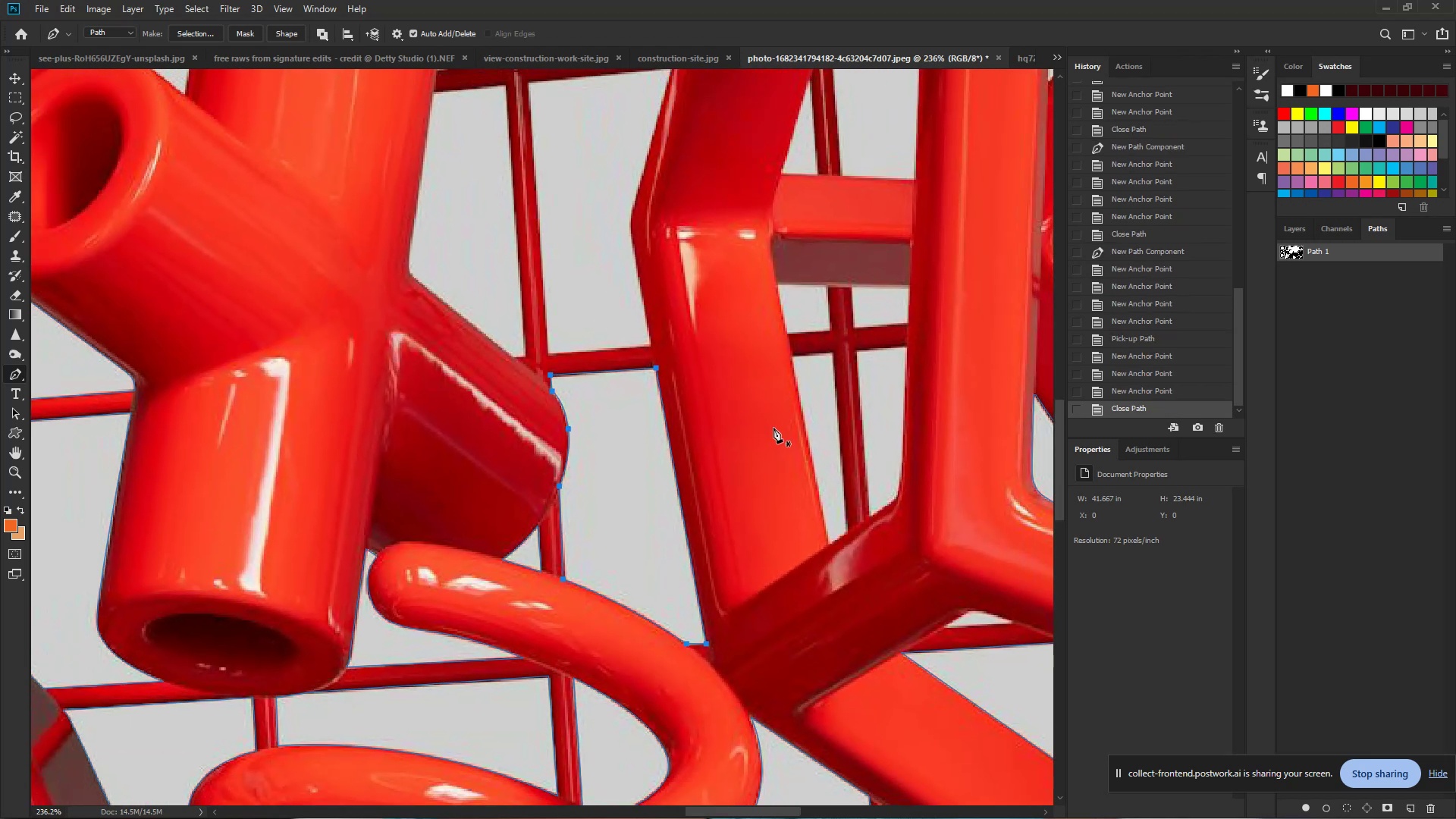 
hold_key(key=Space, duration=0.62)
 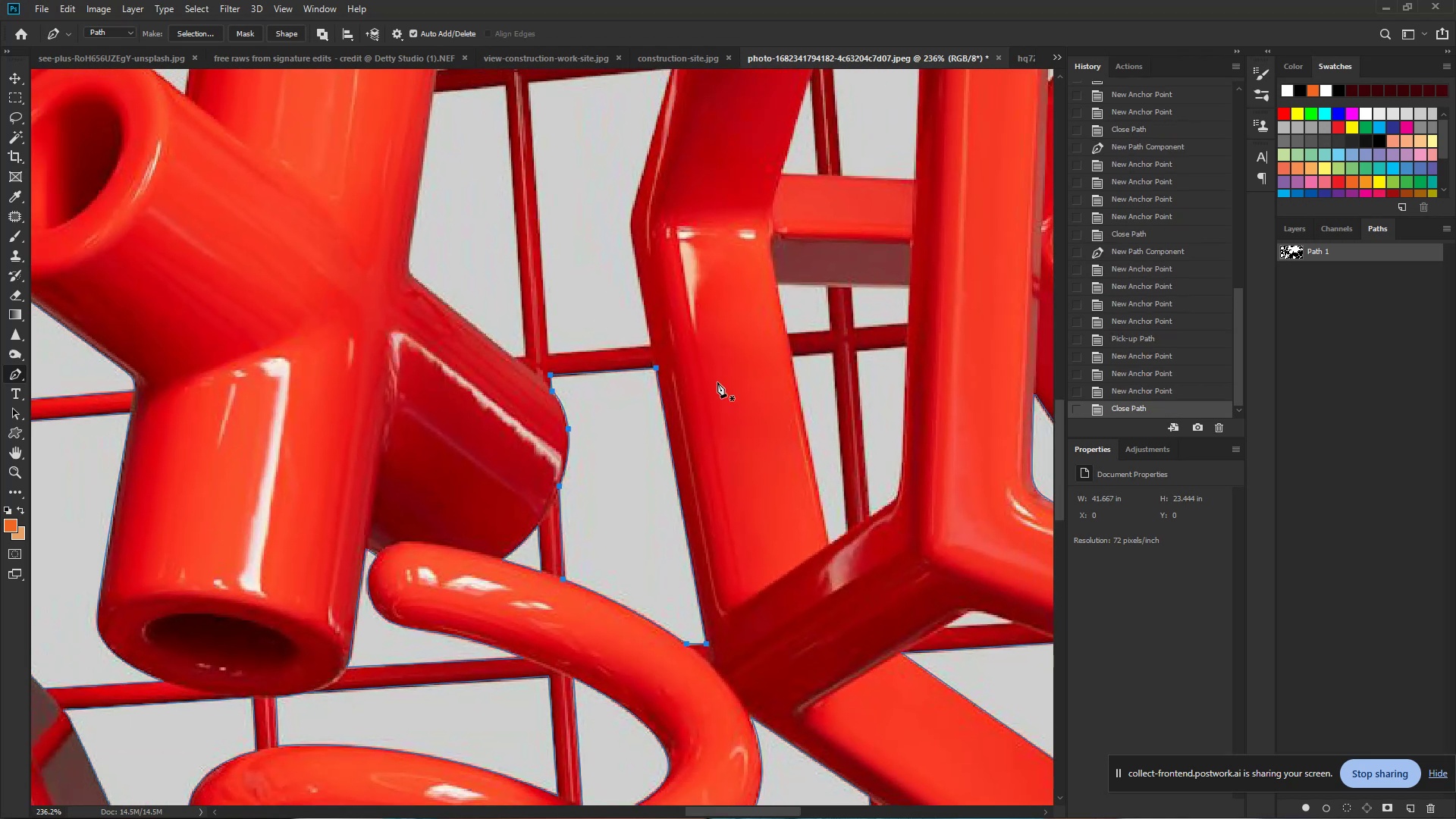 
left_click_drag(start_coordinate=[650, 344], to_coordinate=[596, 322])
 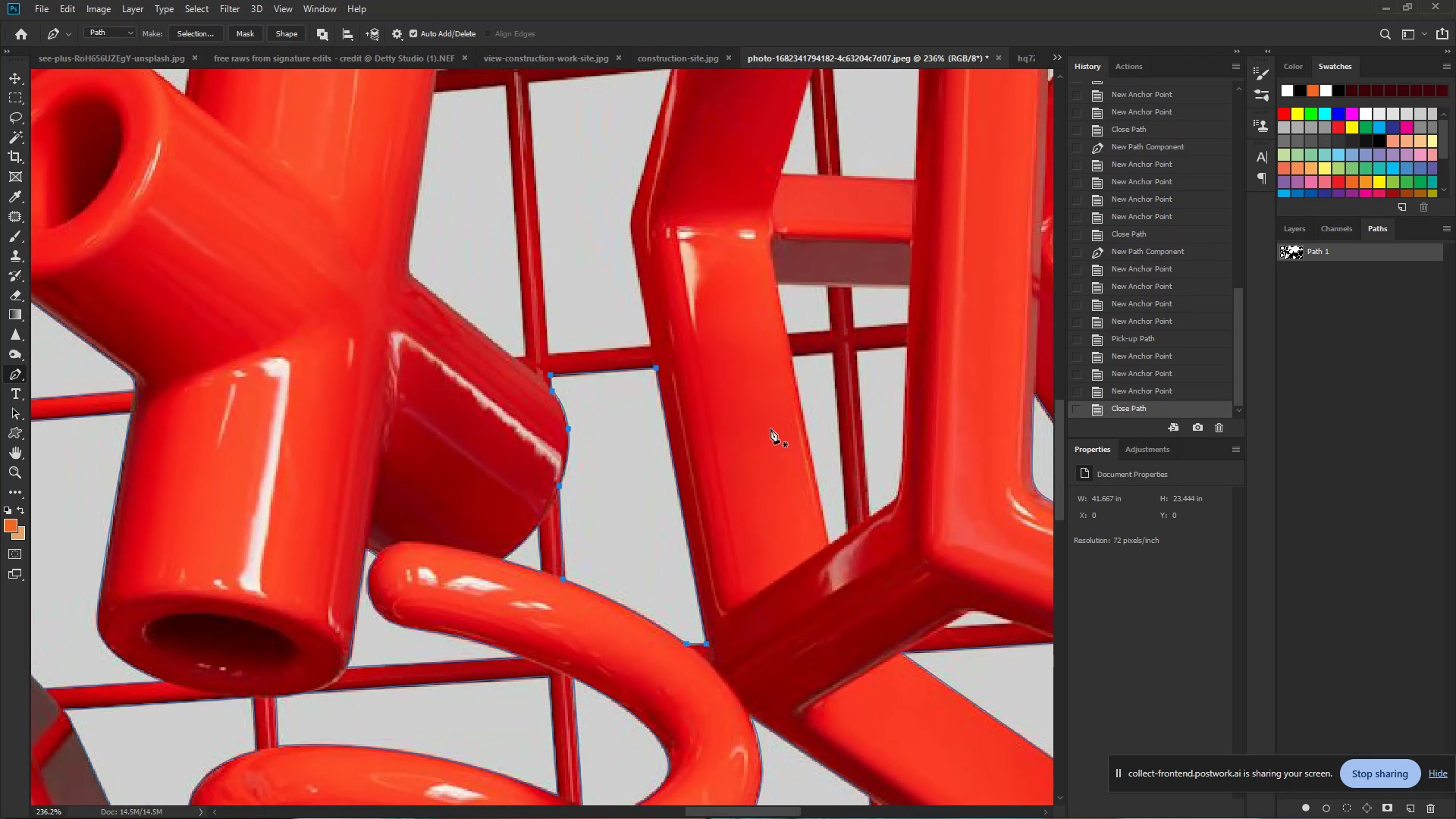 
hold_key(key=Space, duration=0.7)
 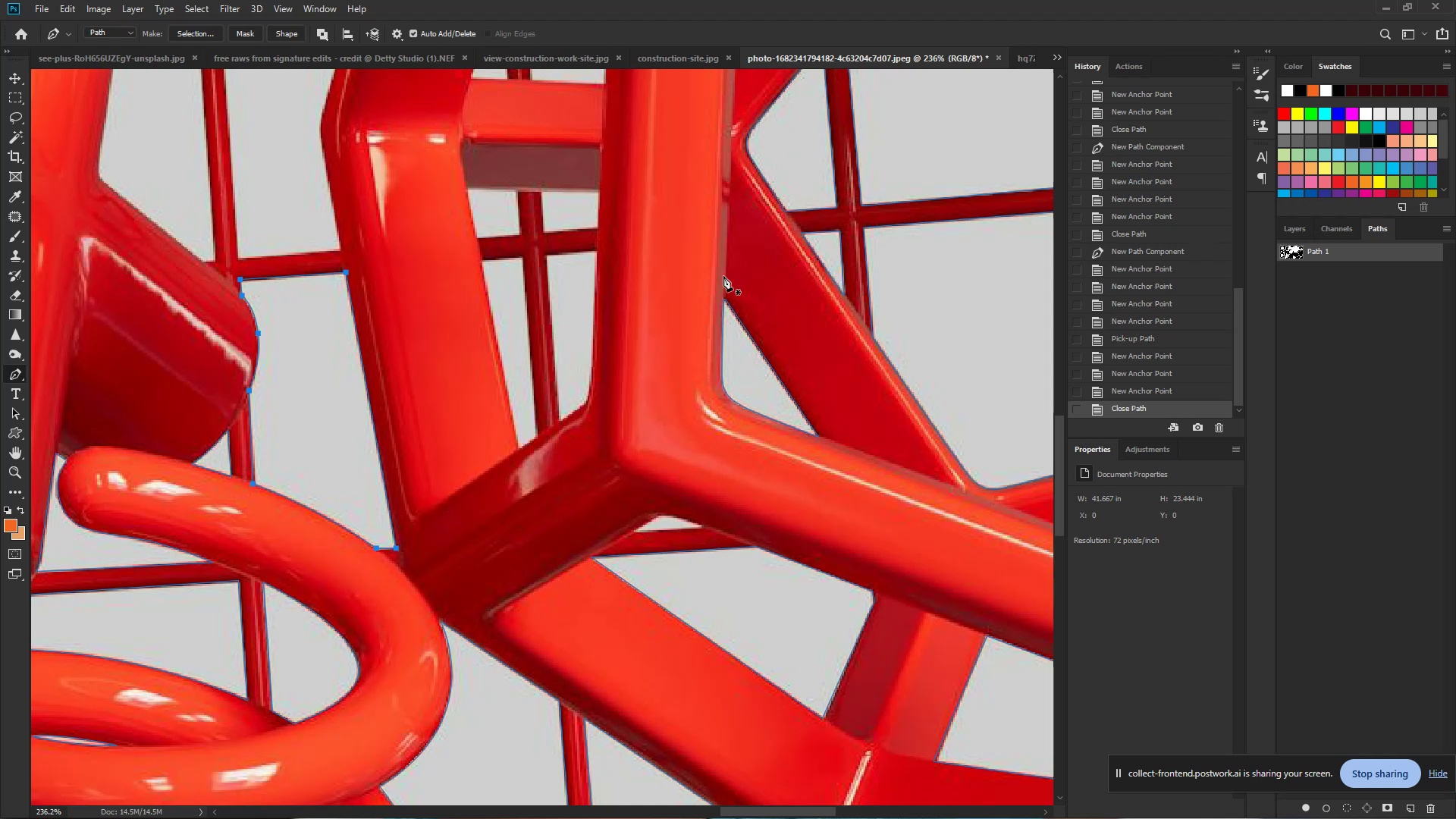 
left_click_drag(start_coordinate=[747, 344], to_coordinate=[437, 248])
 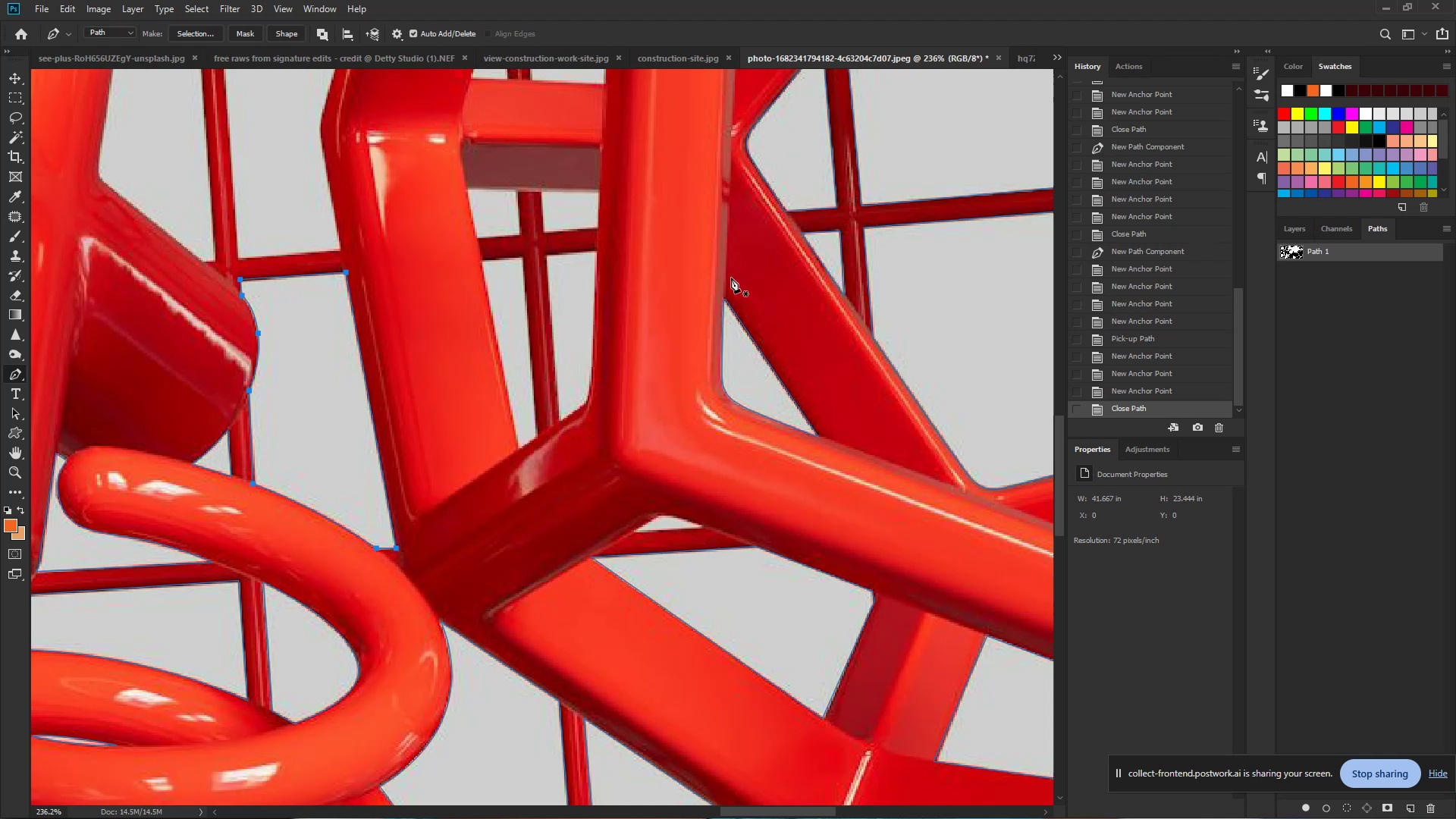 
hold_key(key=ControlLeft, duration=0.86)
 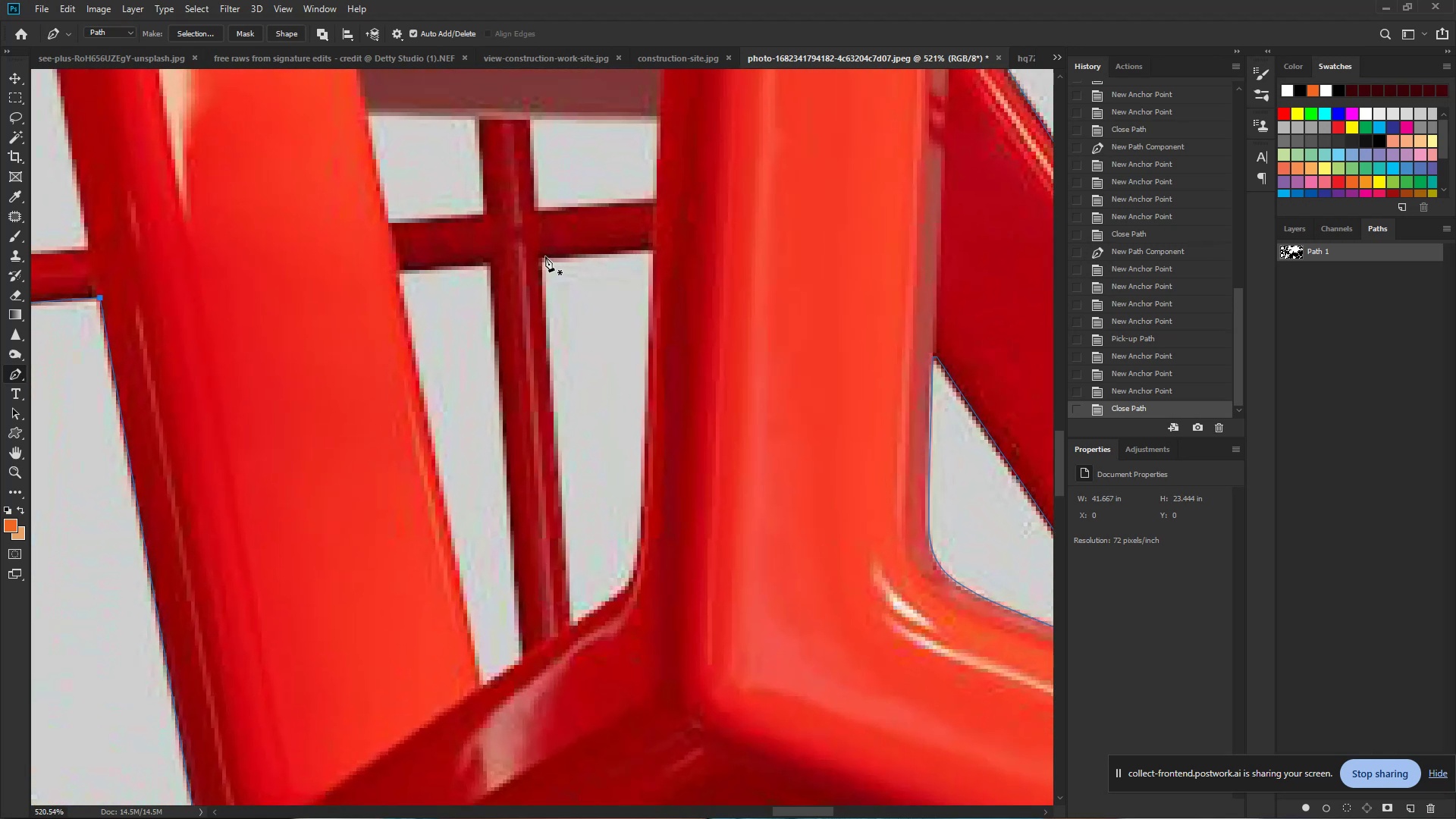 
hold_key(key=Space, duration=0.62)
 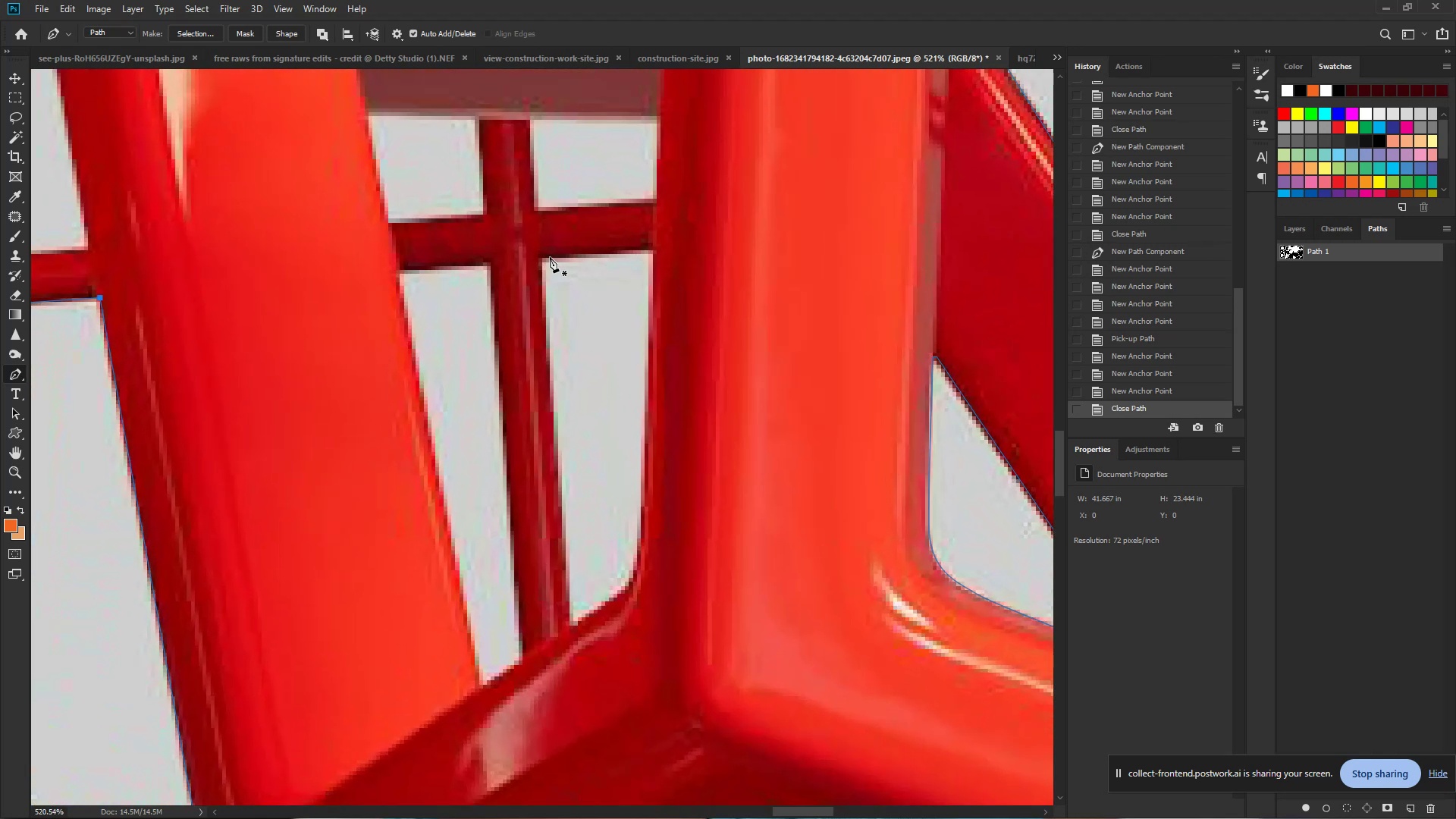 
left_click_drag(start_coordinate=[550, 251], to_coordinate=[604, 269])
 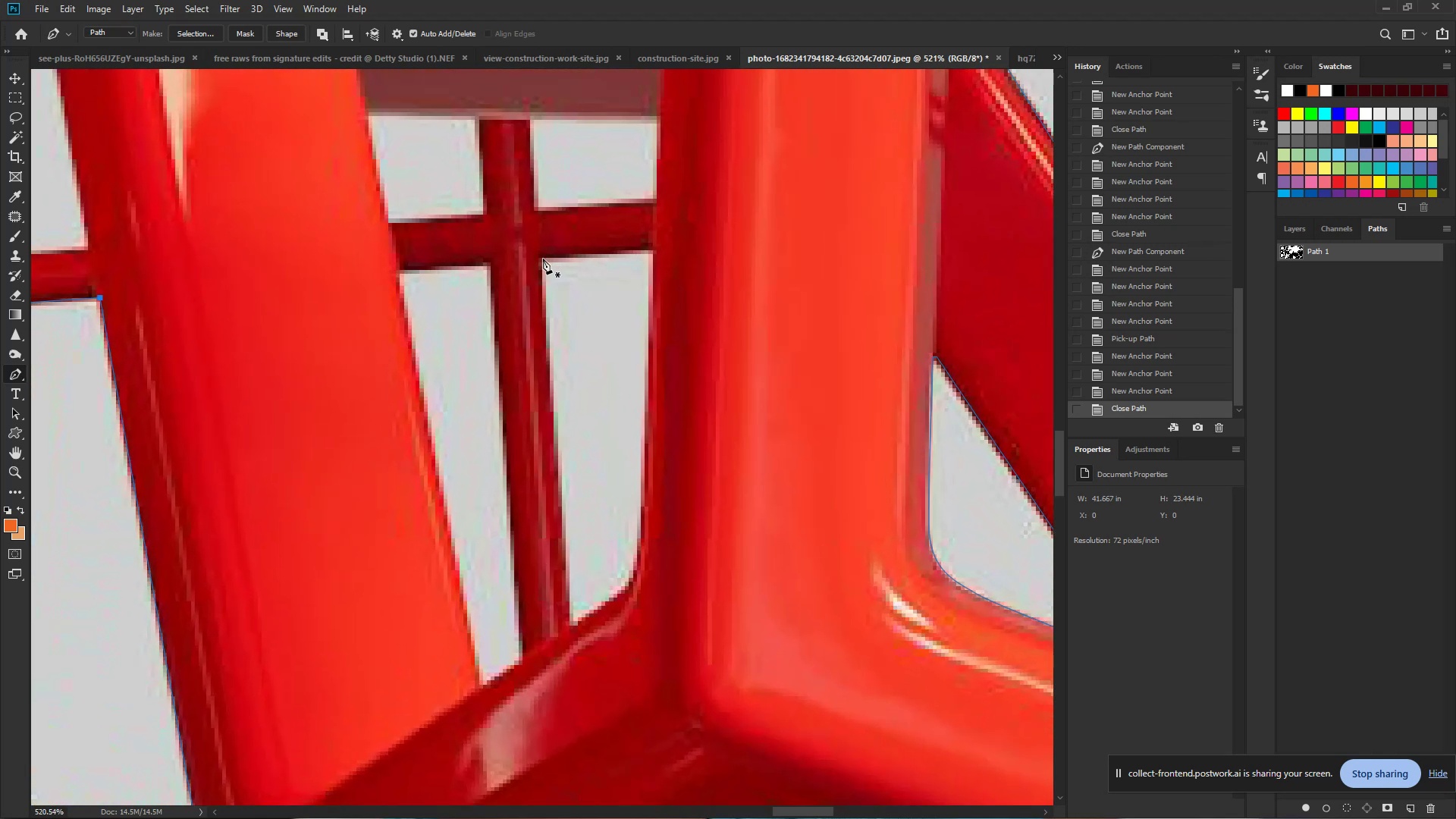 
left_click([541, 259])
 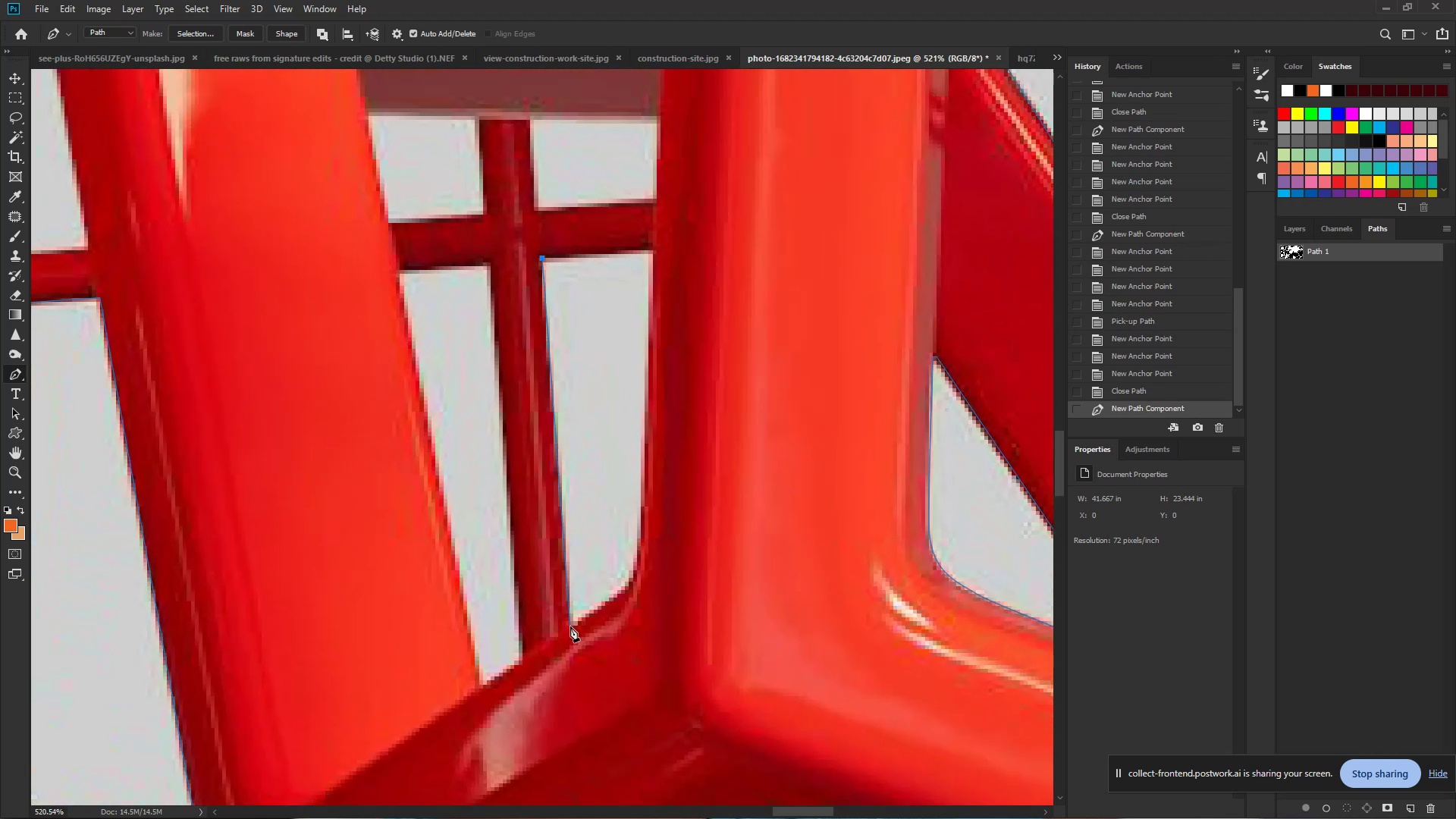 
left_click([570, 626])
 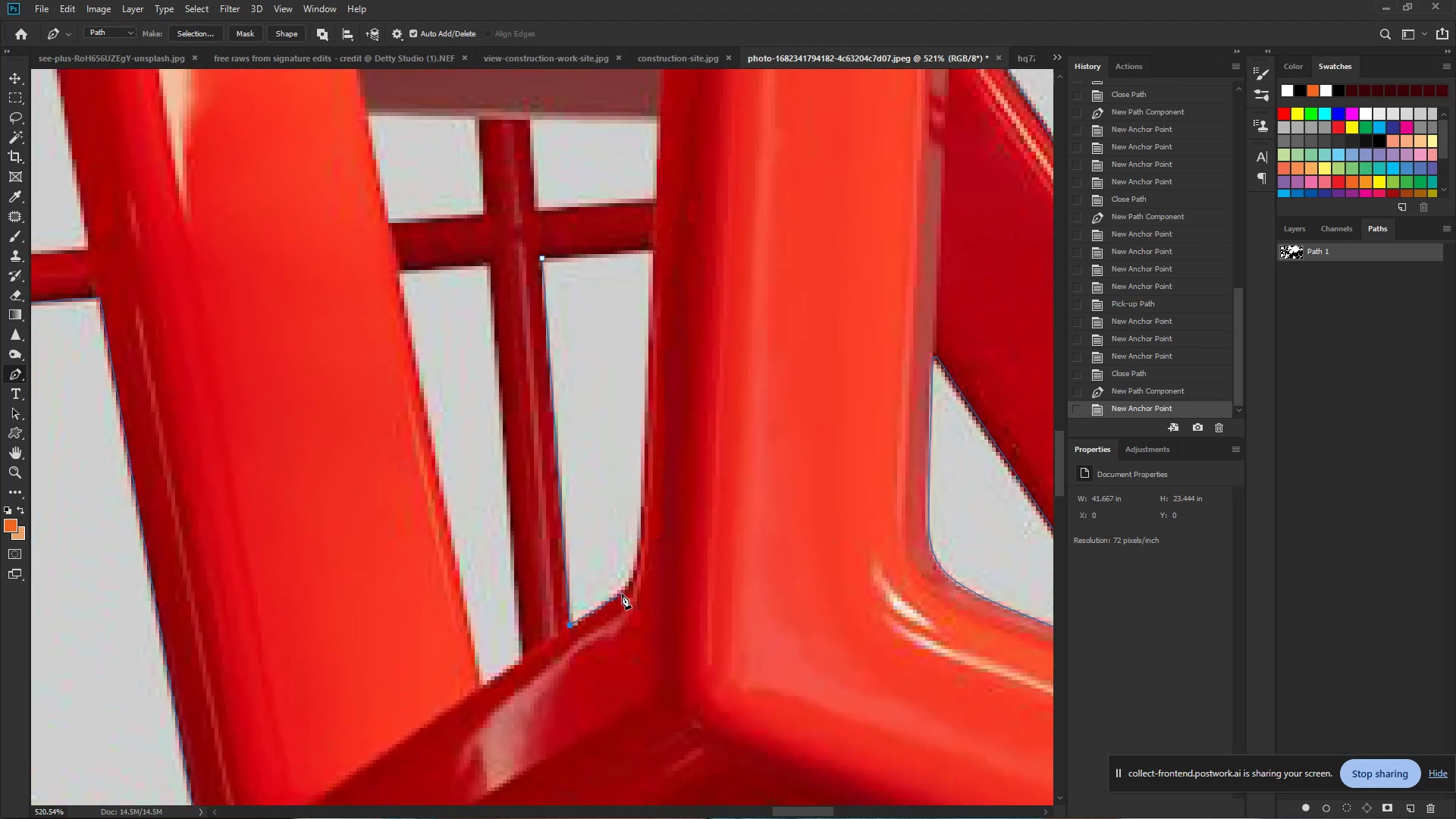 
left_click_drag(start_coordinate=[626, 589], to_coordinate=[632, 582])
 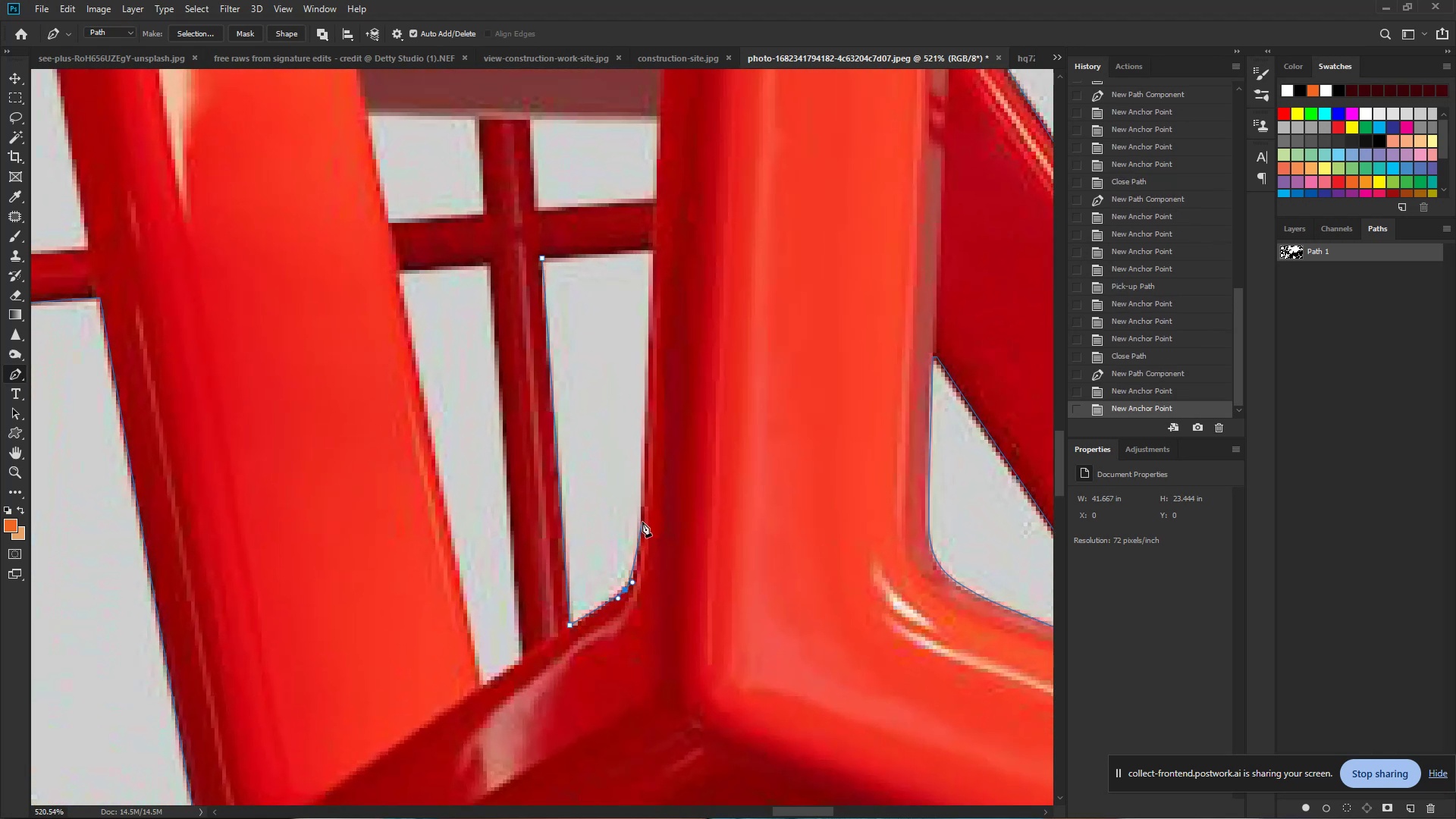 
left_click_drag(start_coordinate=[640, 522], to_coordinate=[645, 466])
 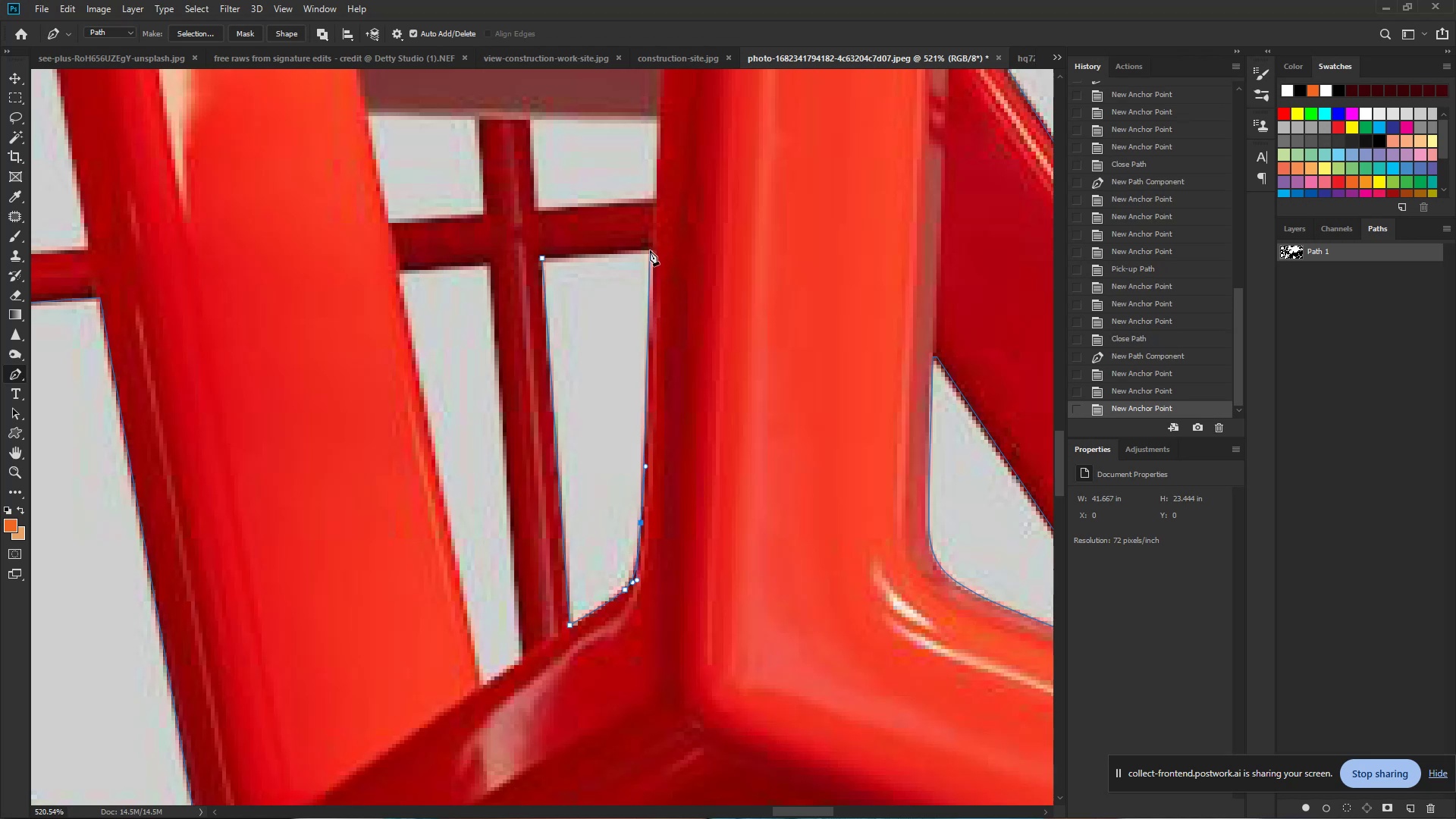 
left_click([651, 250])
 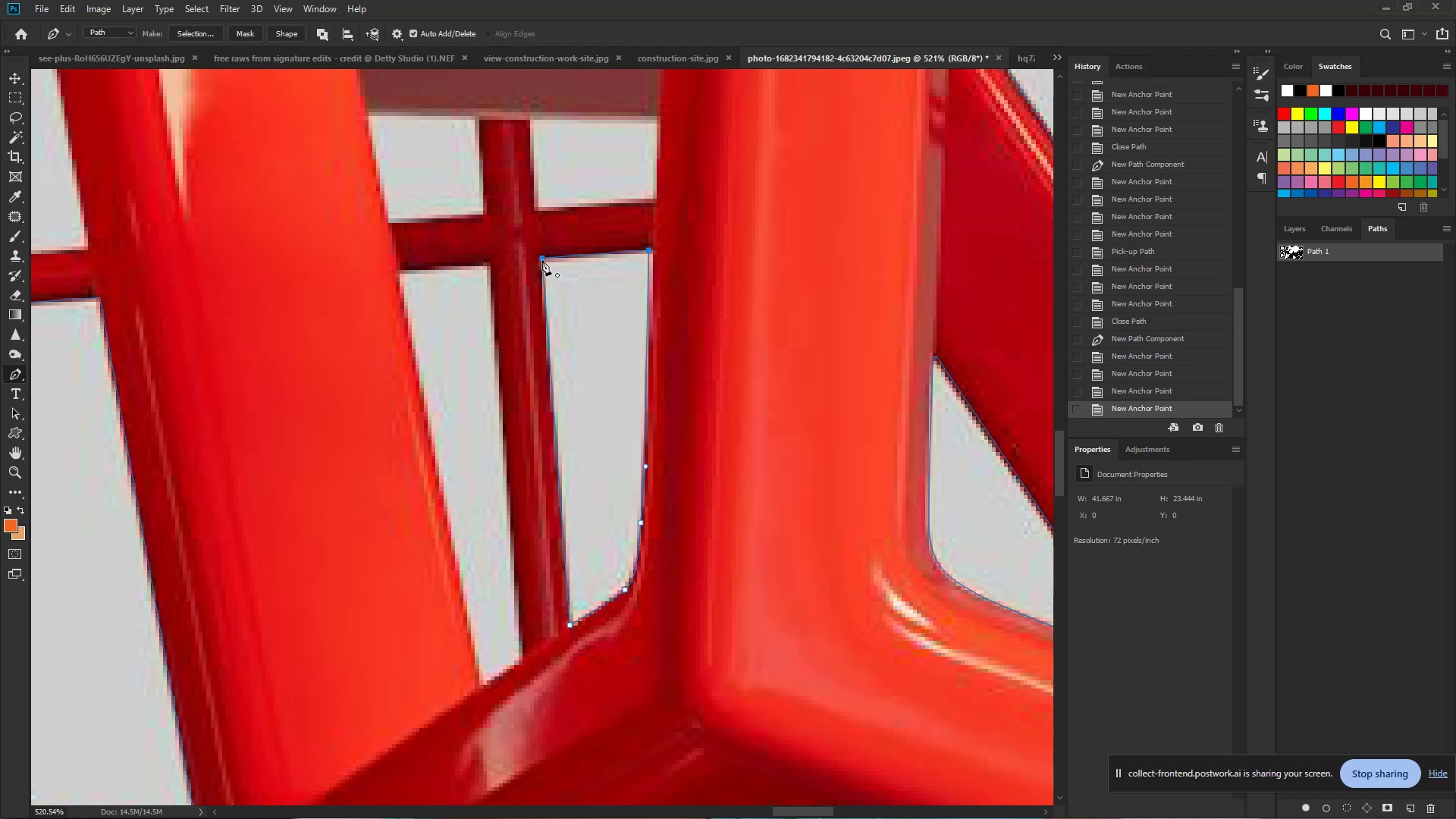 
left_click([542, 260])
 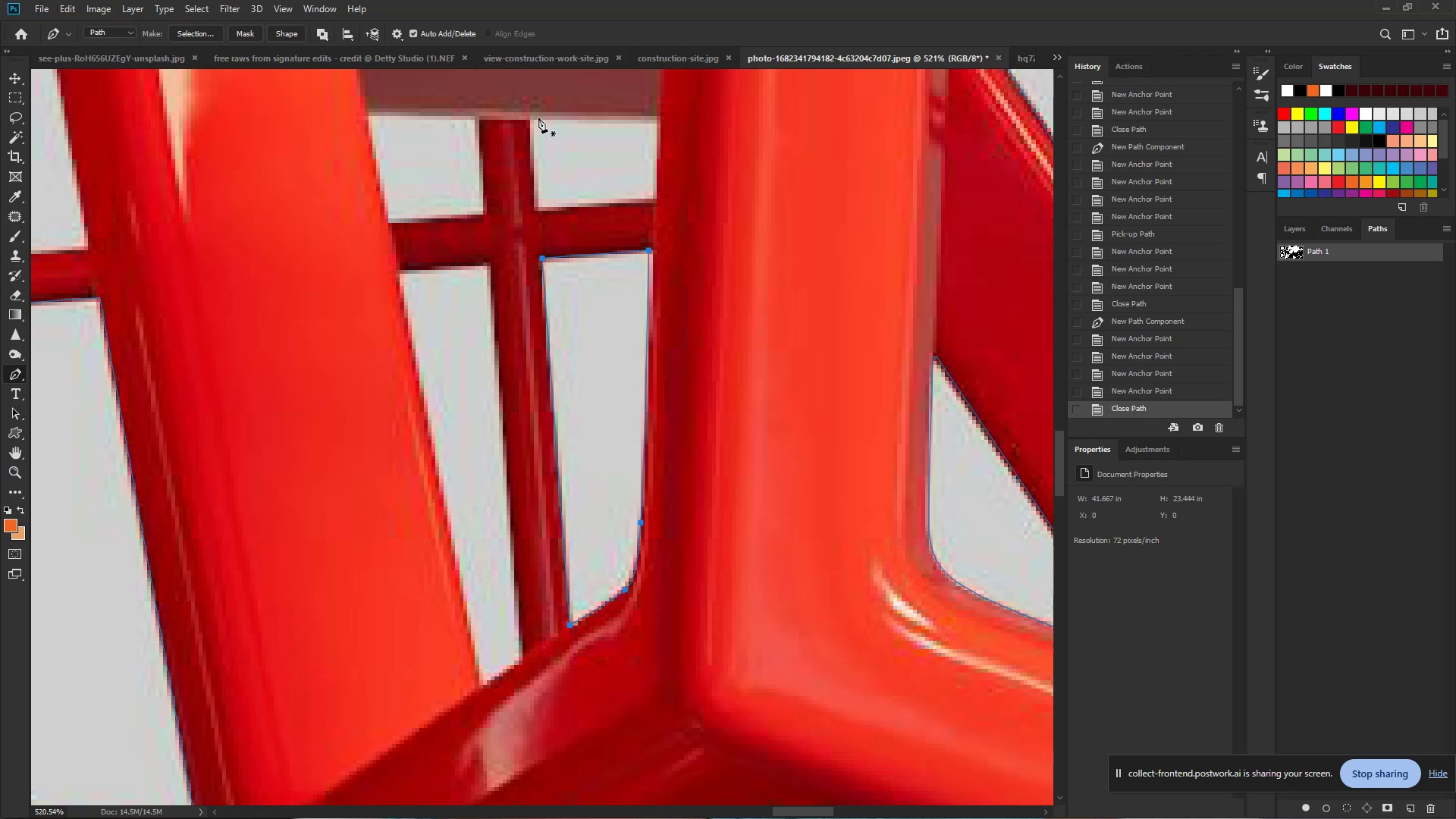 
wait(6.38)
 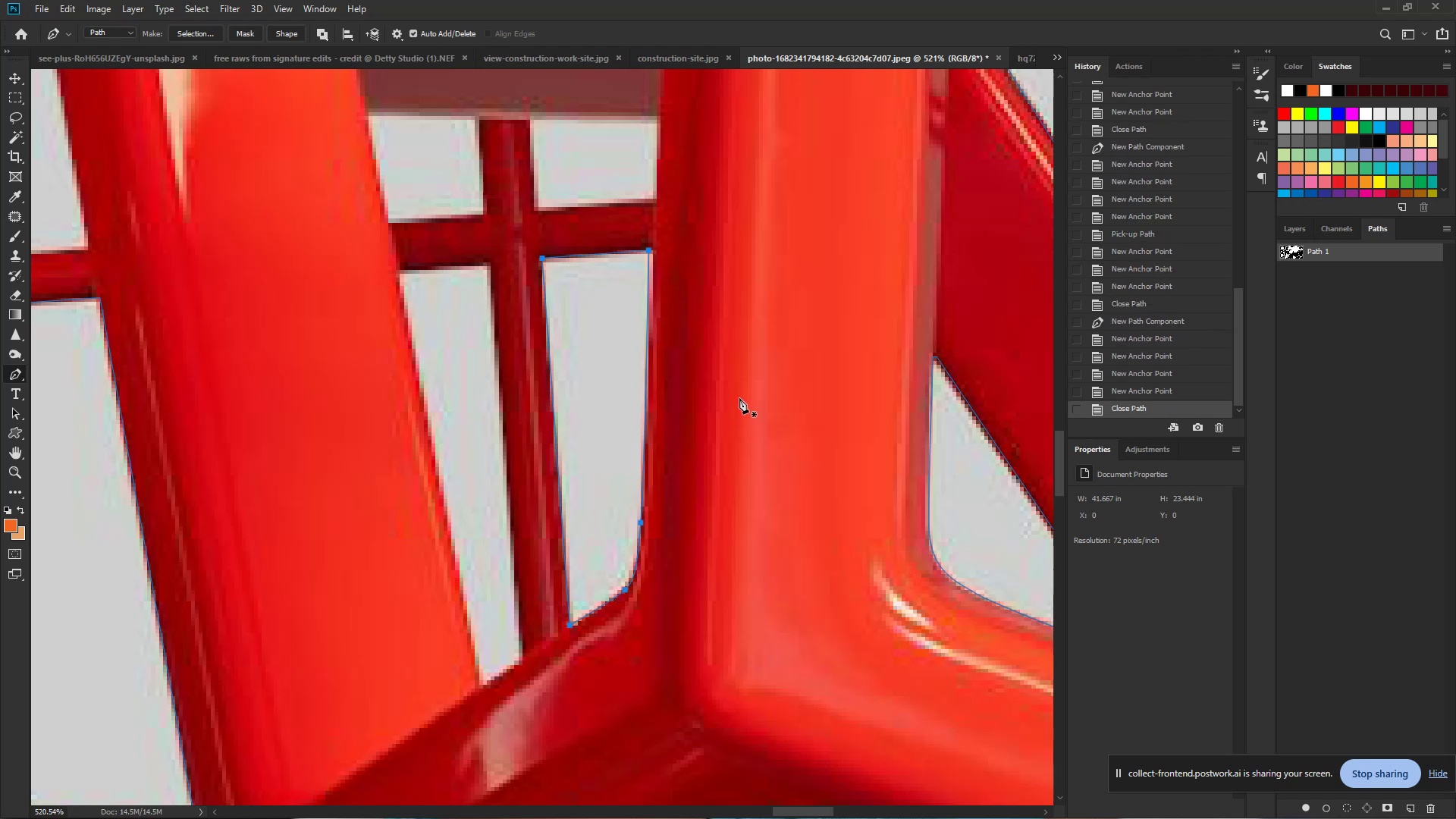 
left_click([529, 119])
 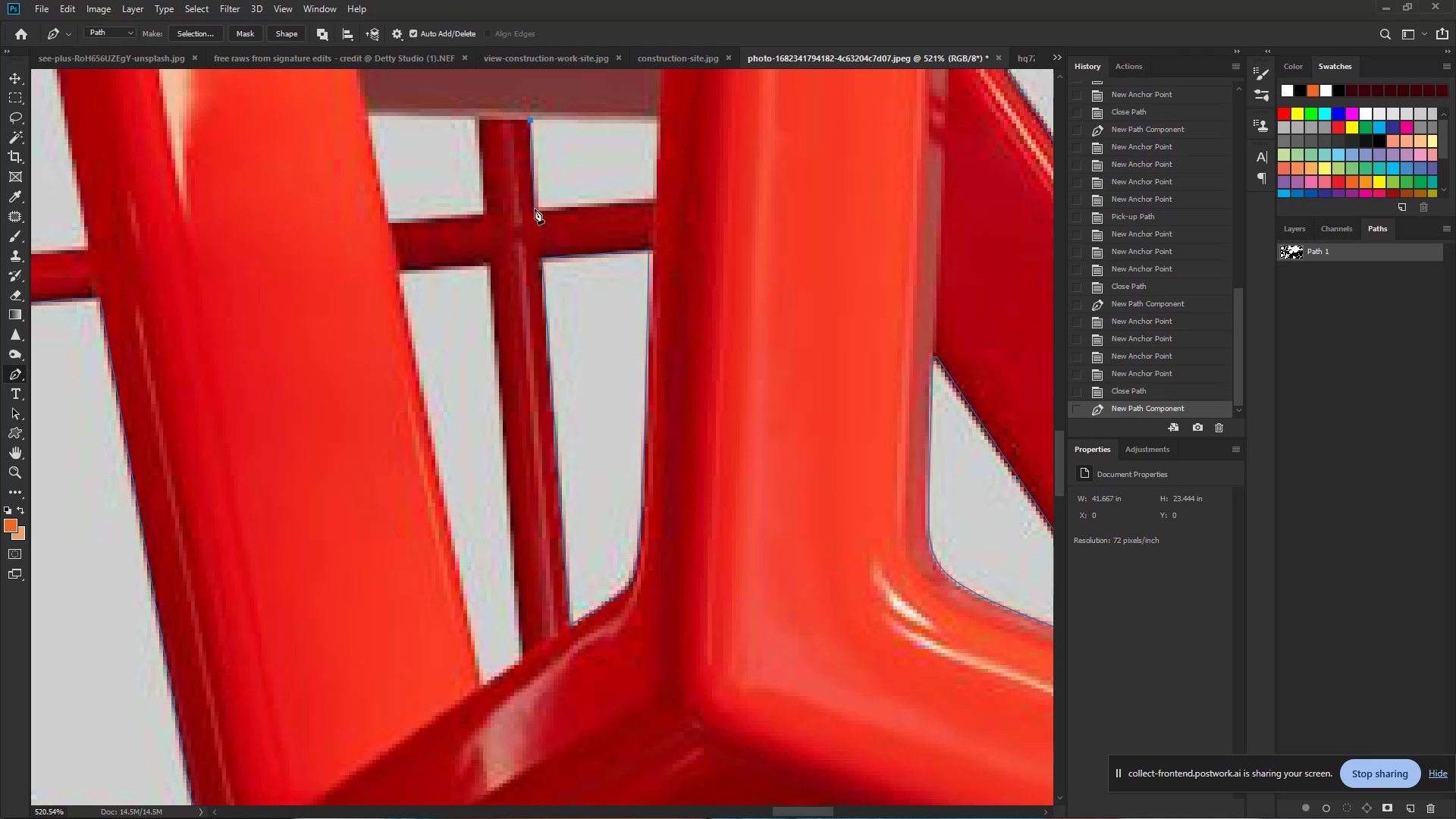 
left_click([535, 210])
 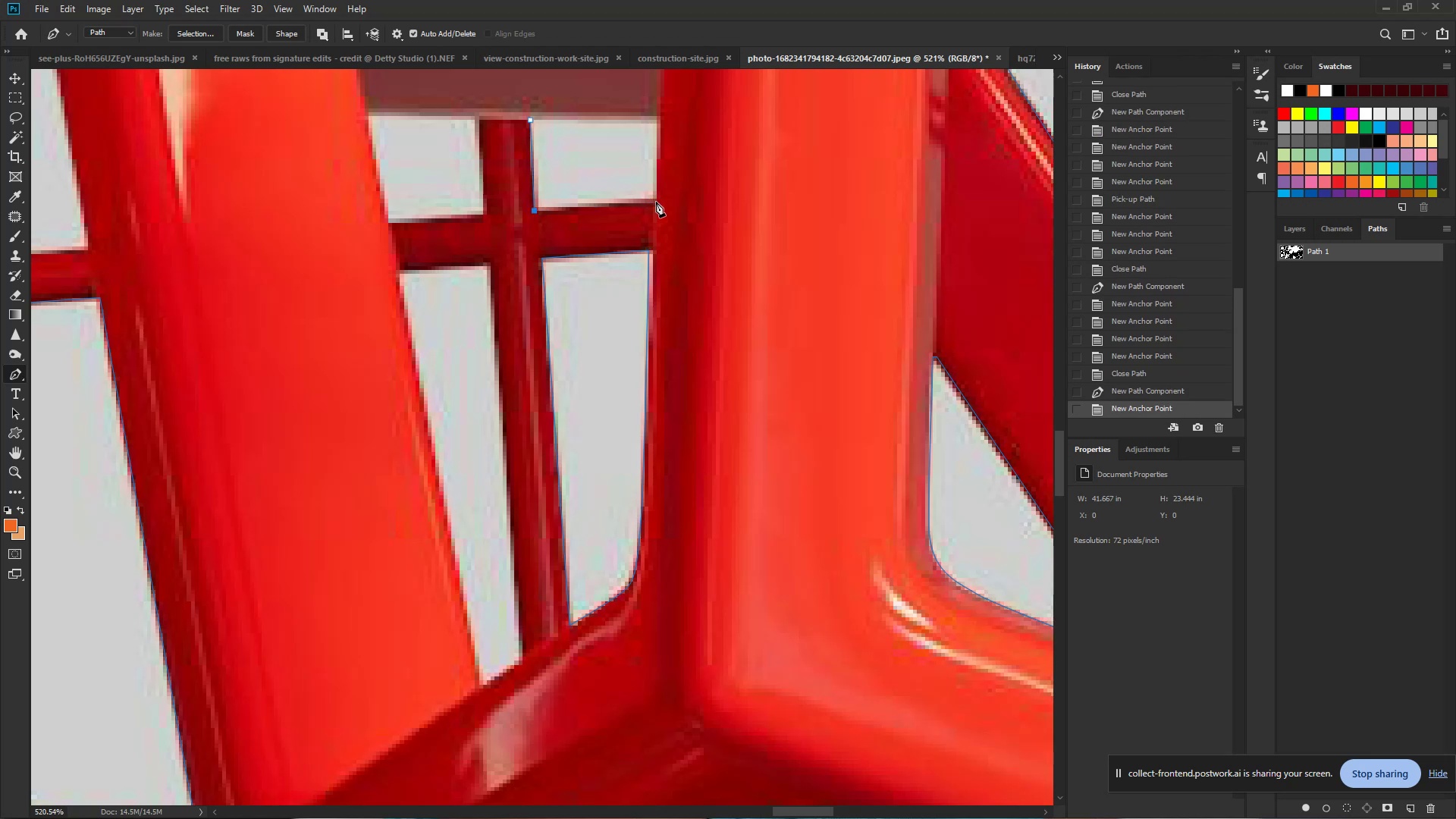 
left_click([656, 202])
 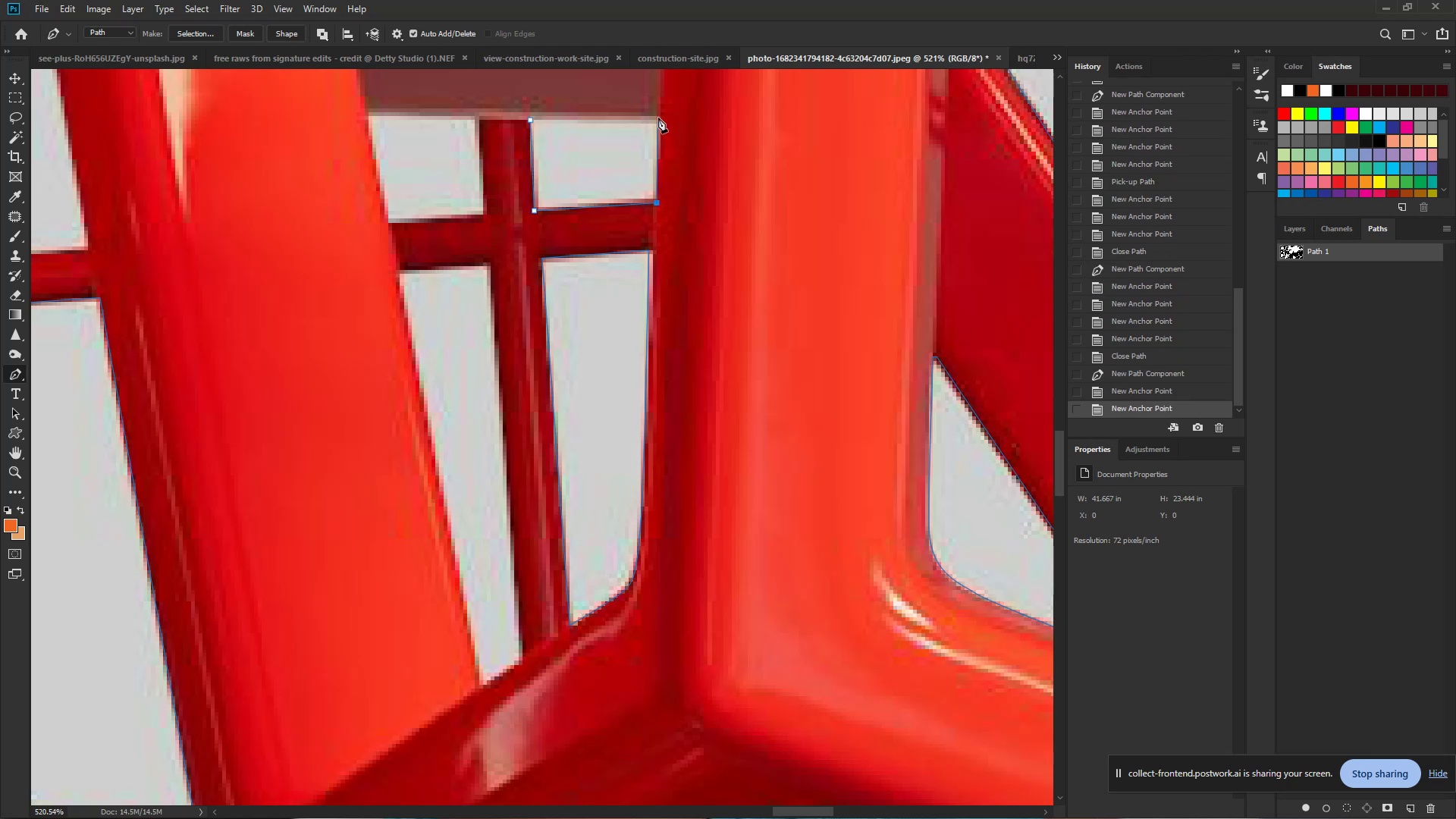 
left_click([658, 118])
 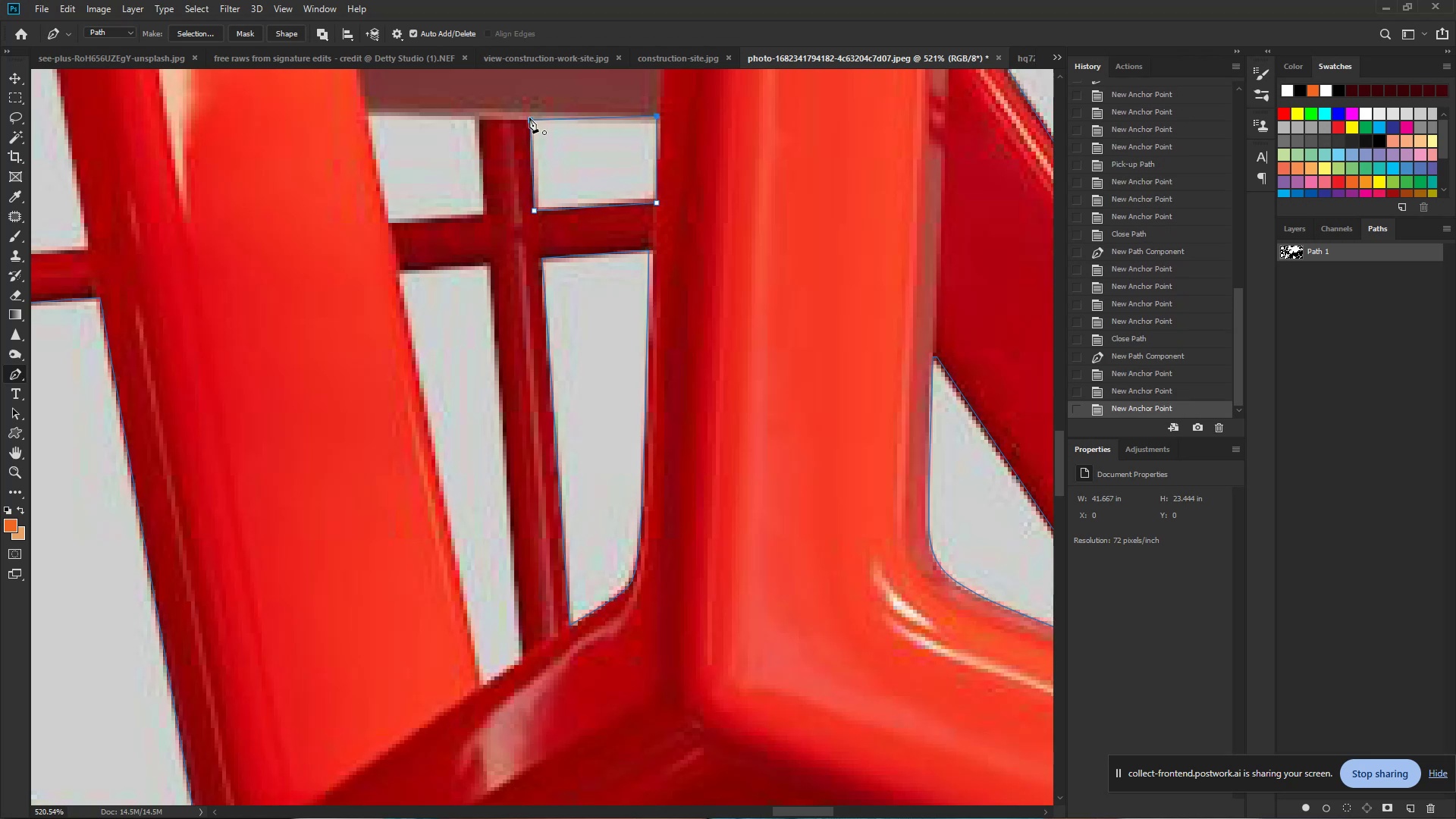 
left_click([529, 119])
 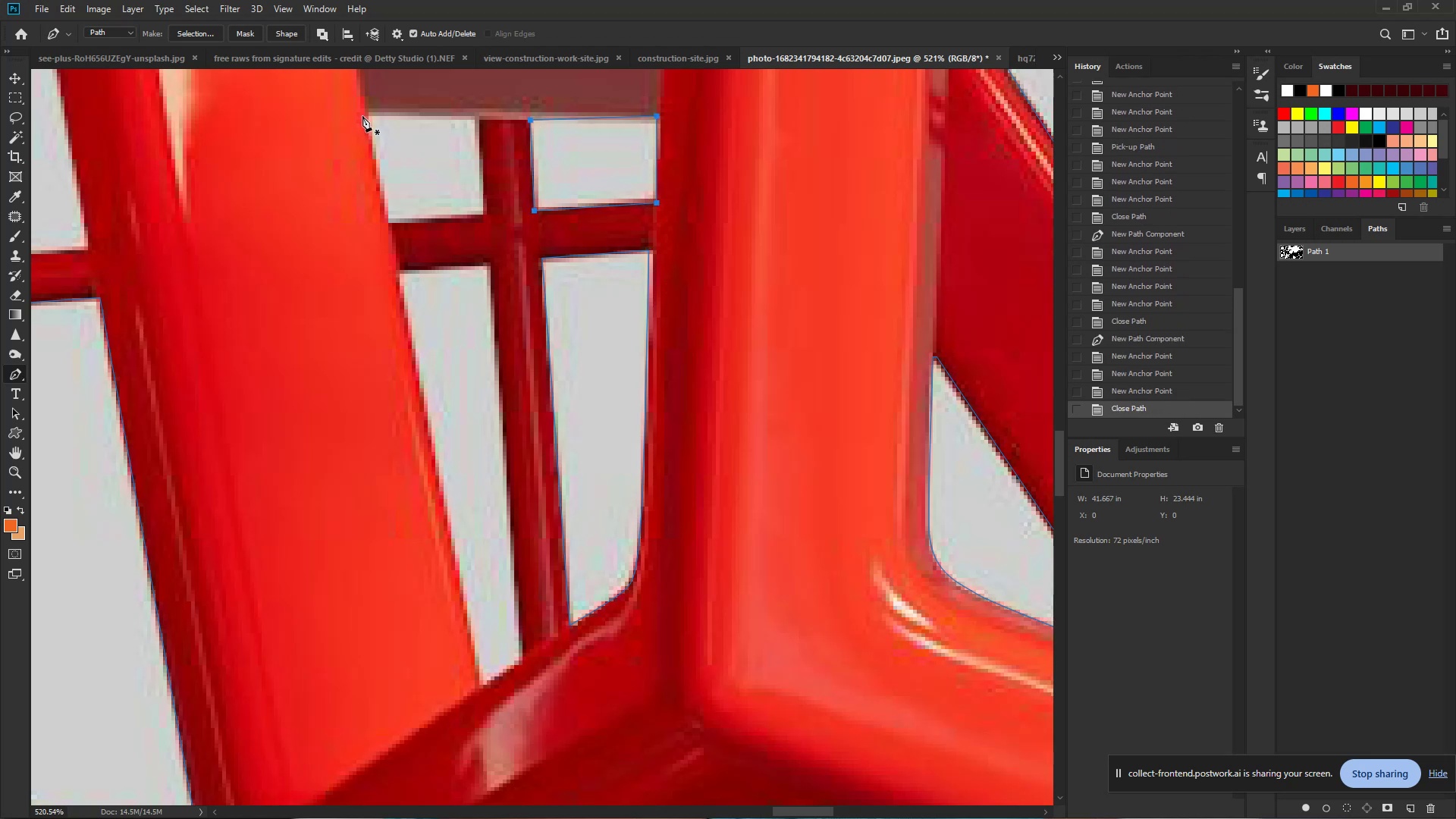 
left_click([364, 114])
 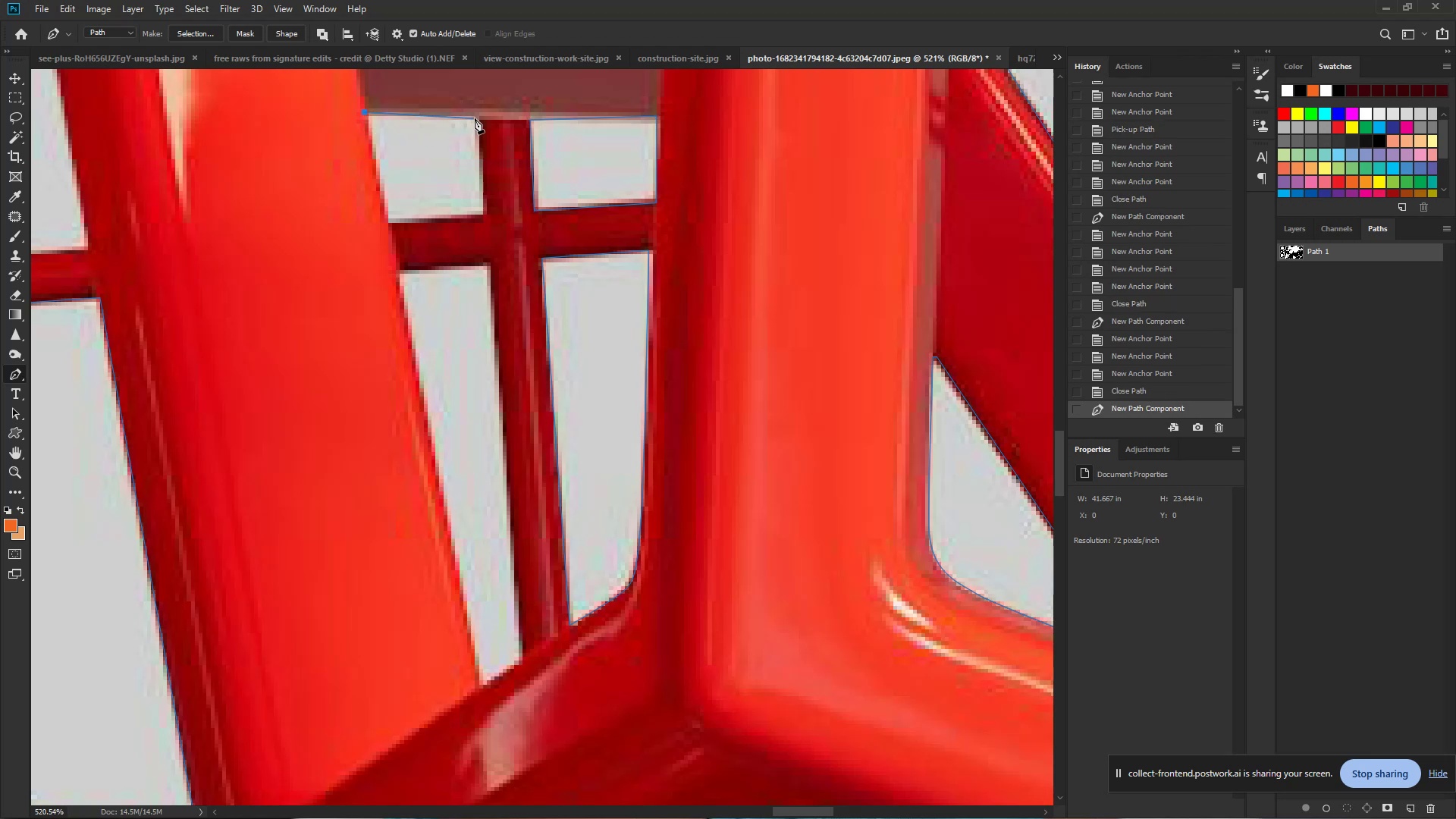 
left_click([475, 117])
 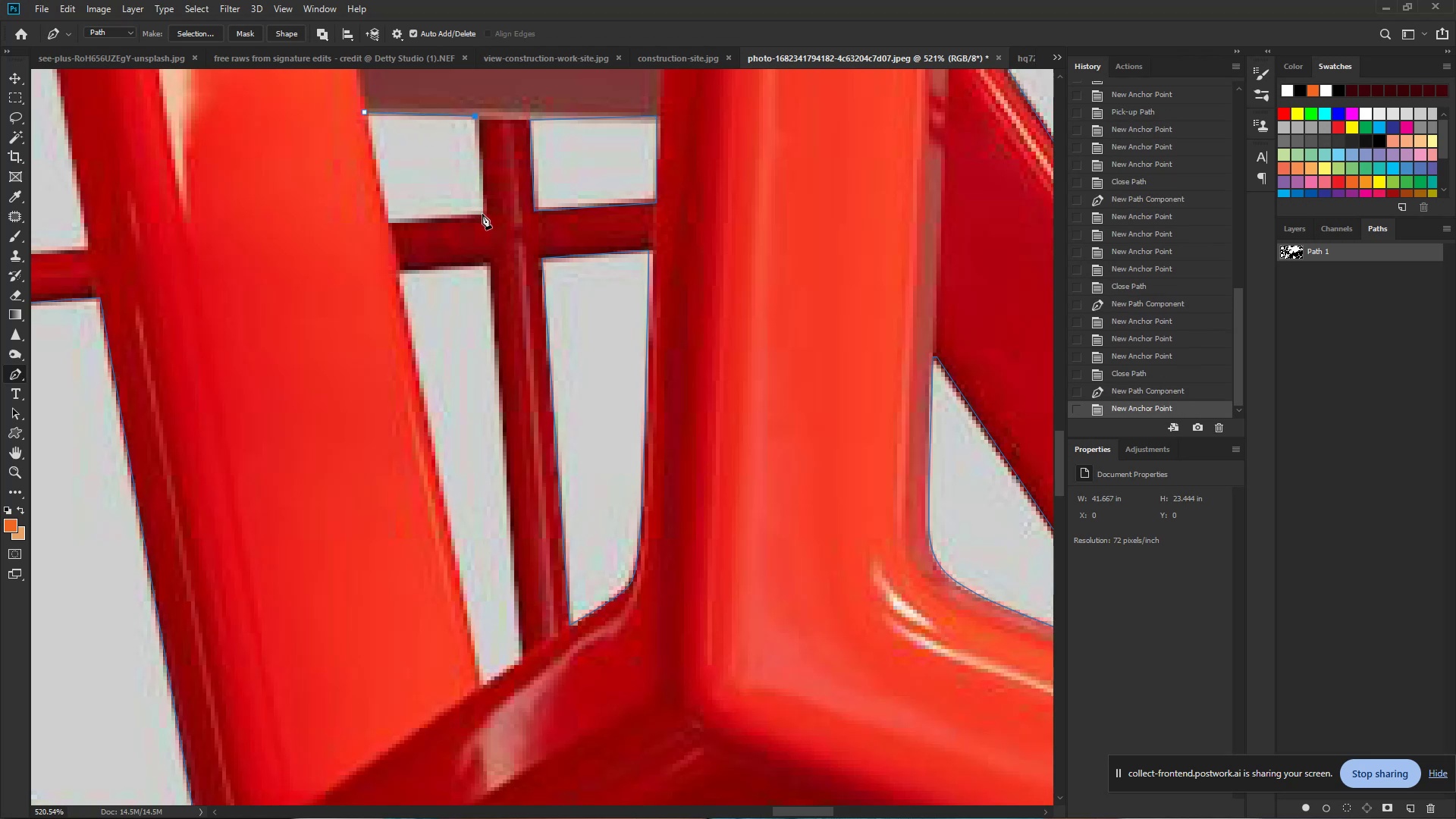 
left_click([483, 215])
 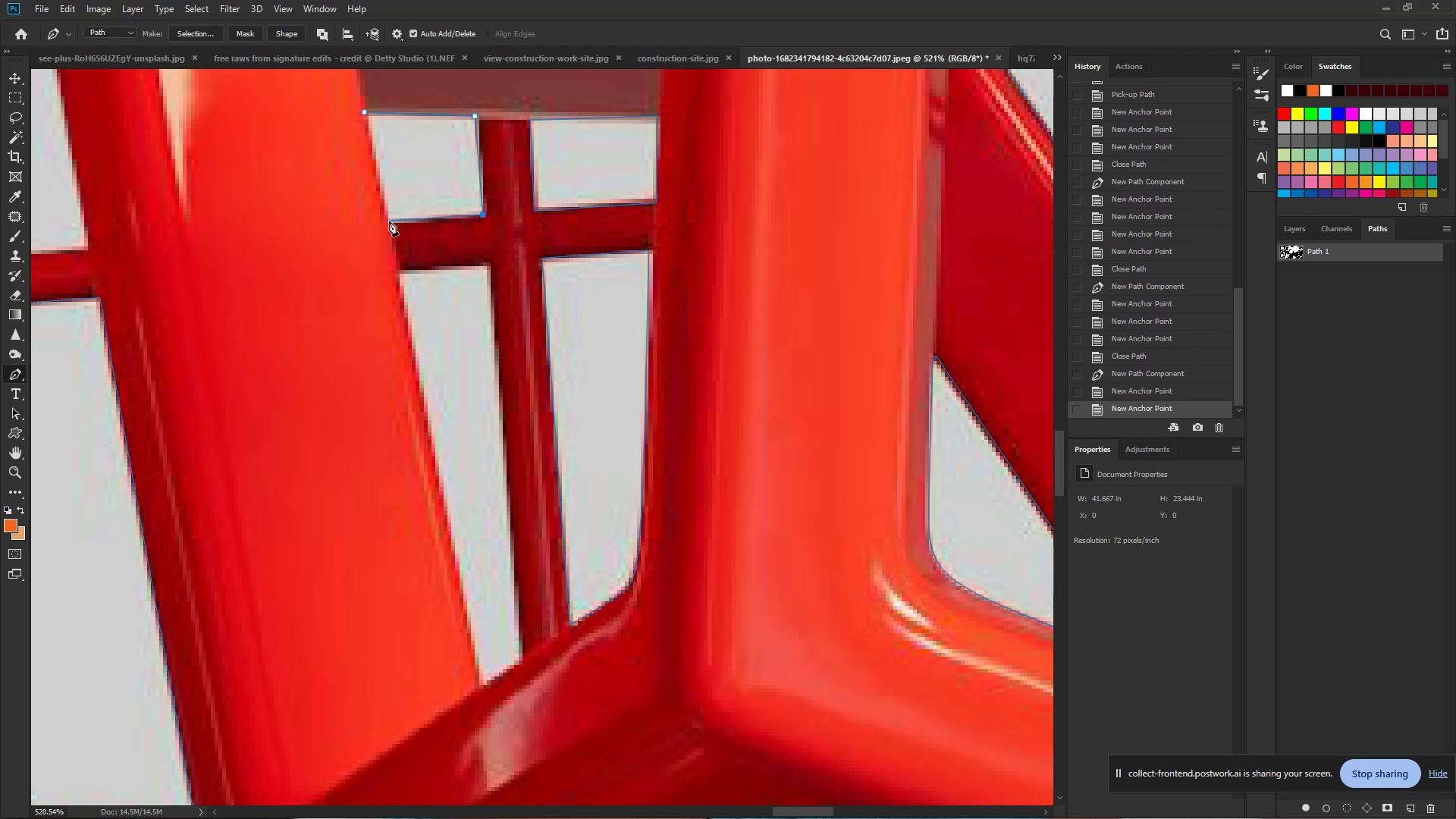 
left_click([388, 221])
 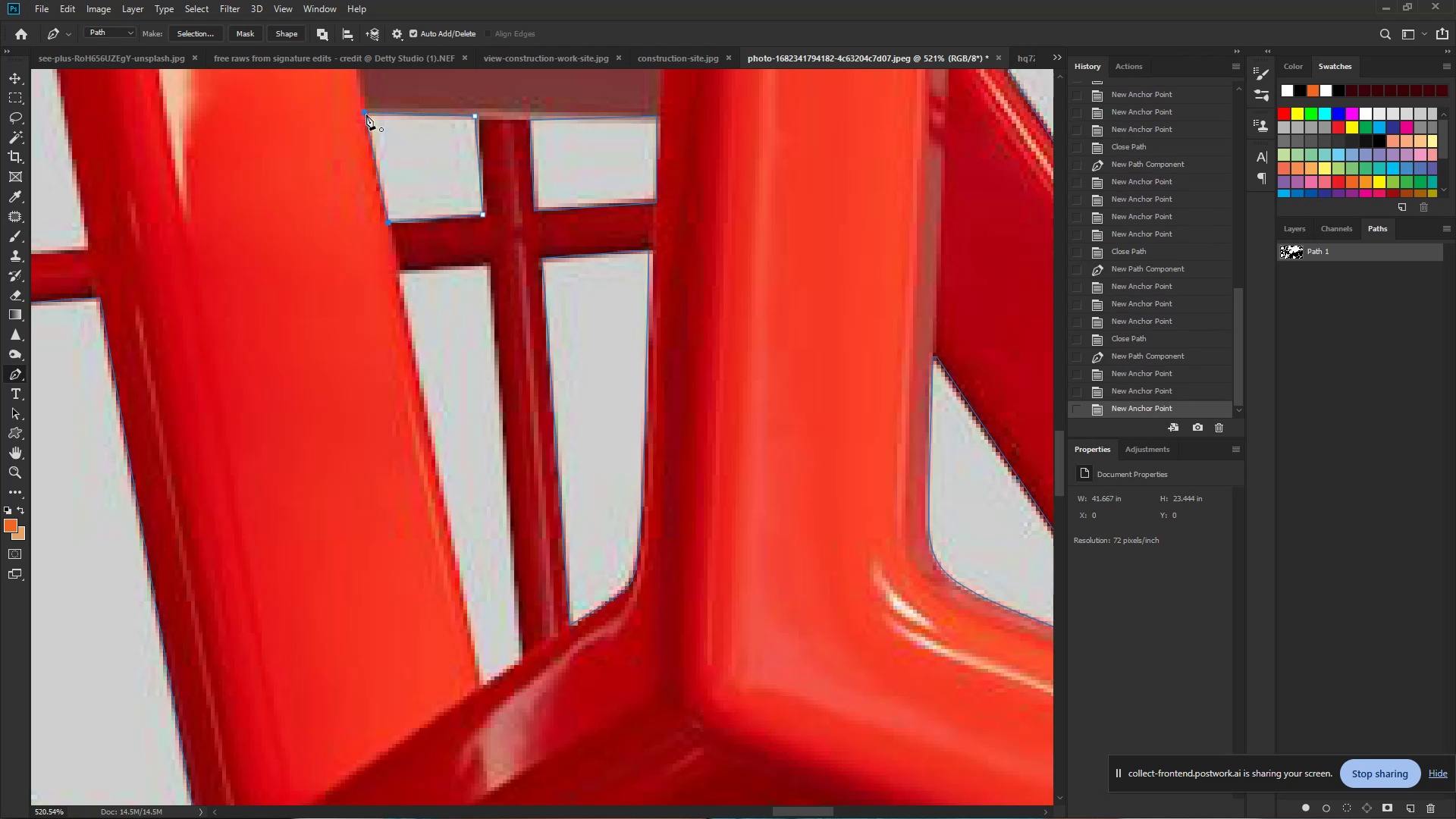 
left_click([366, 114])
 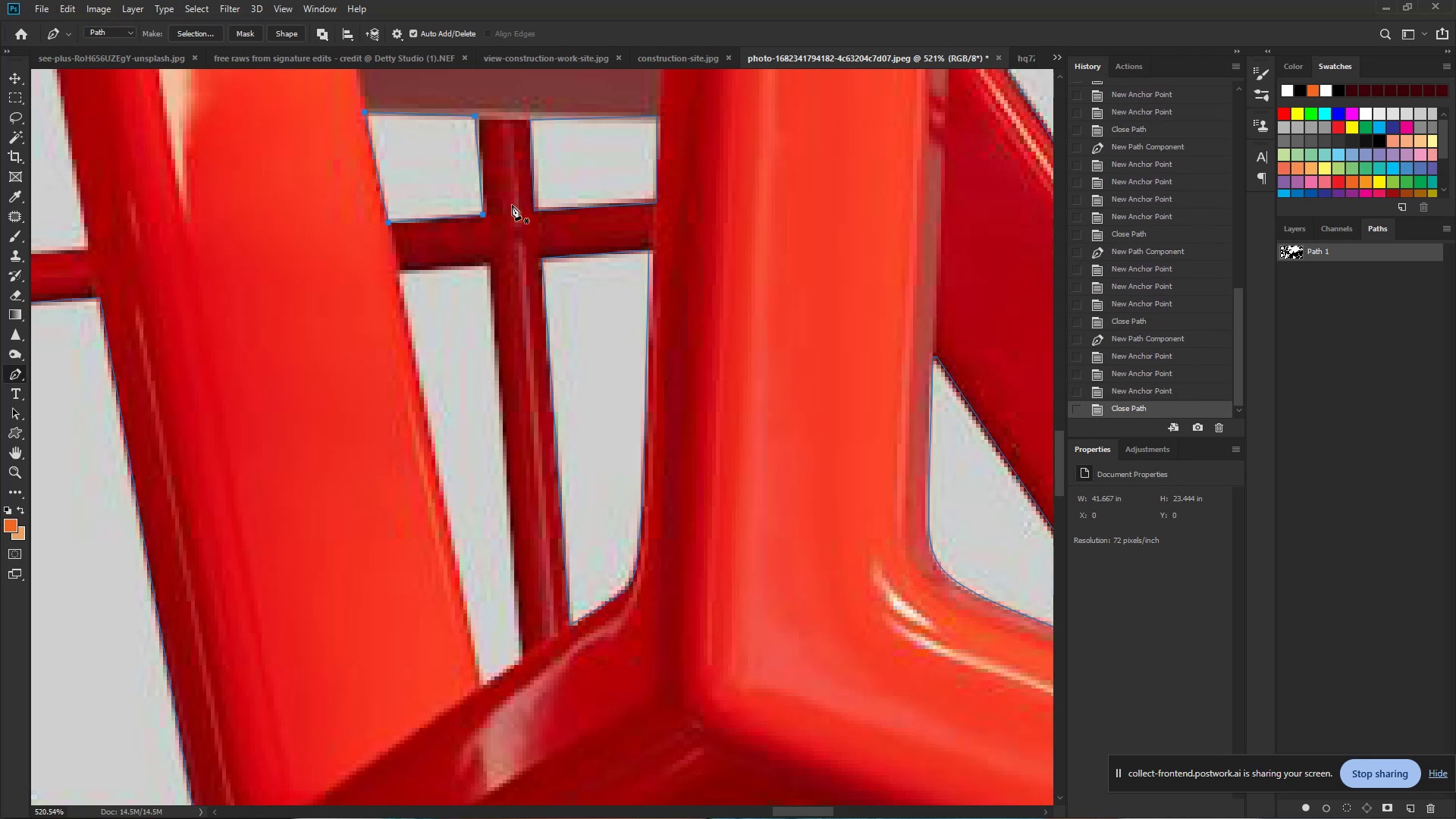 
hold_key(key=ControlLeft, duration=0.69)
 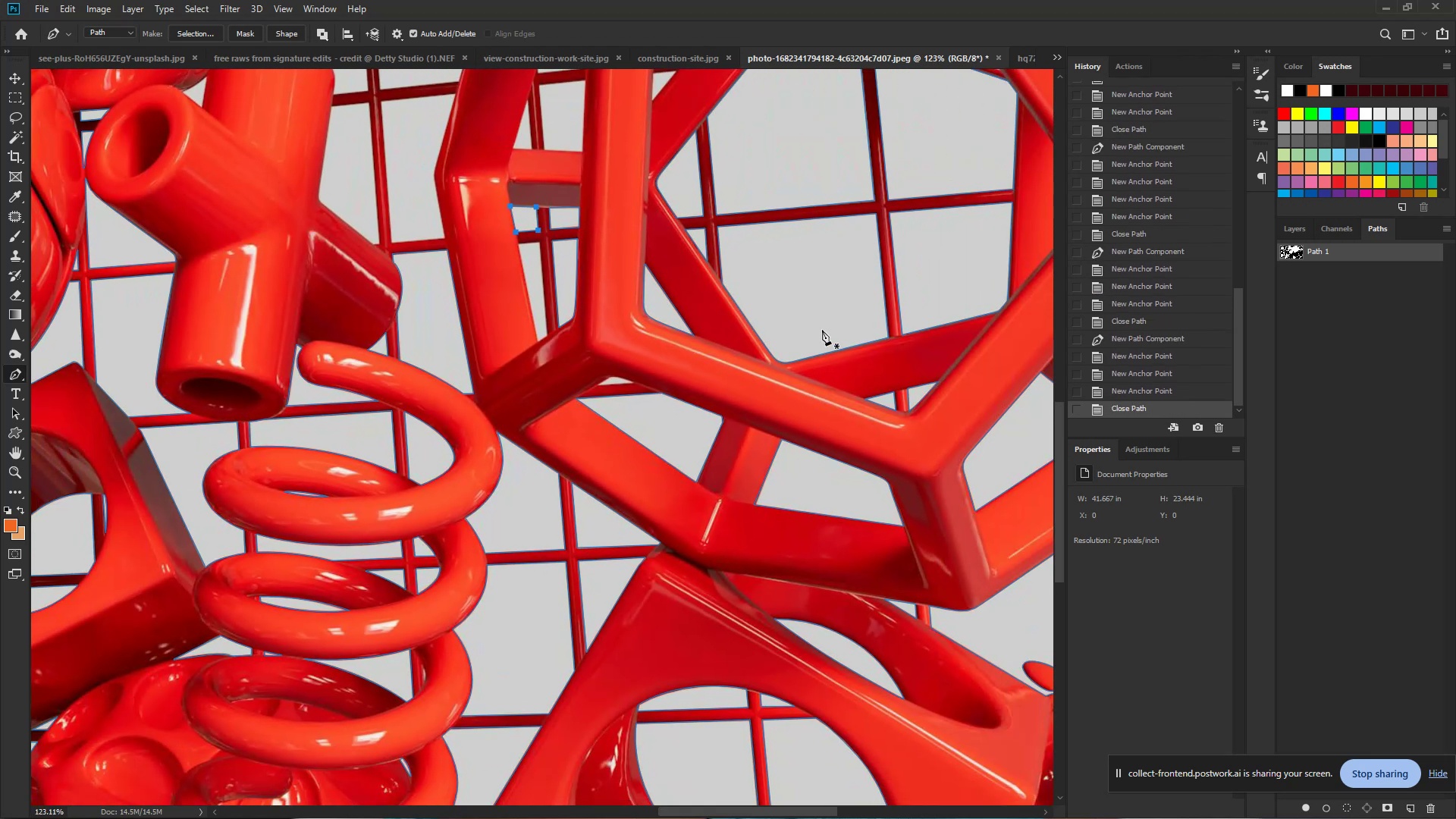 
hold_key(key=Space, duration=0.56)
 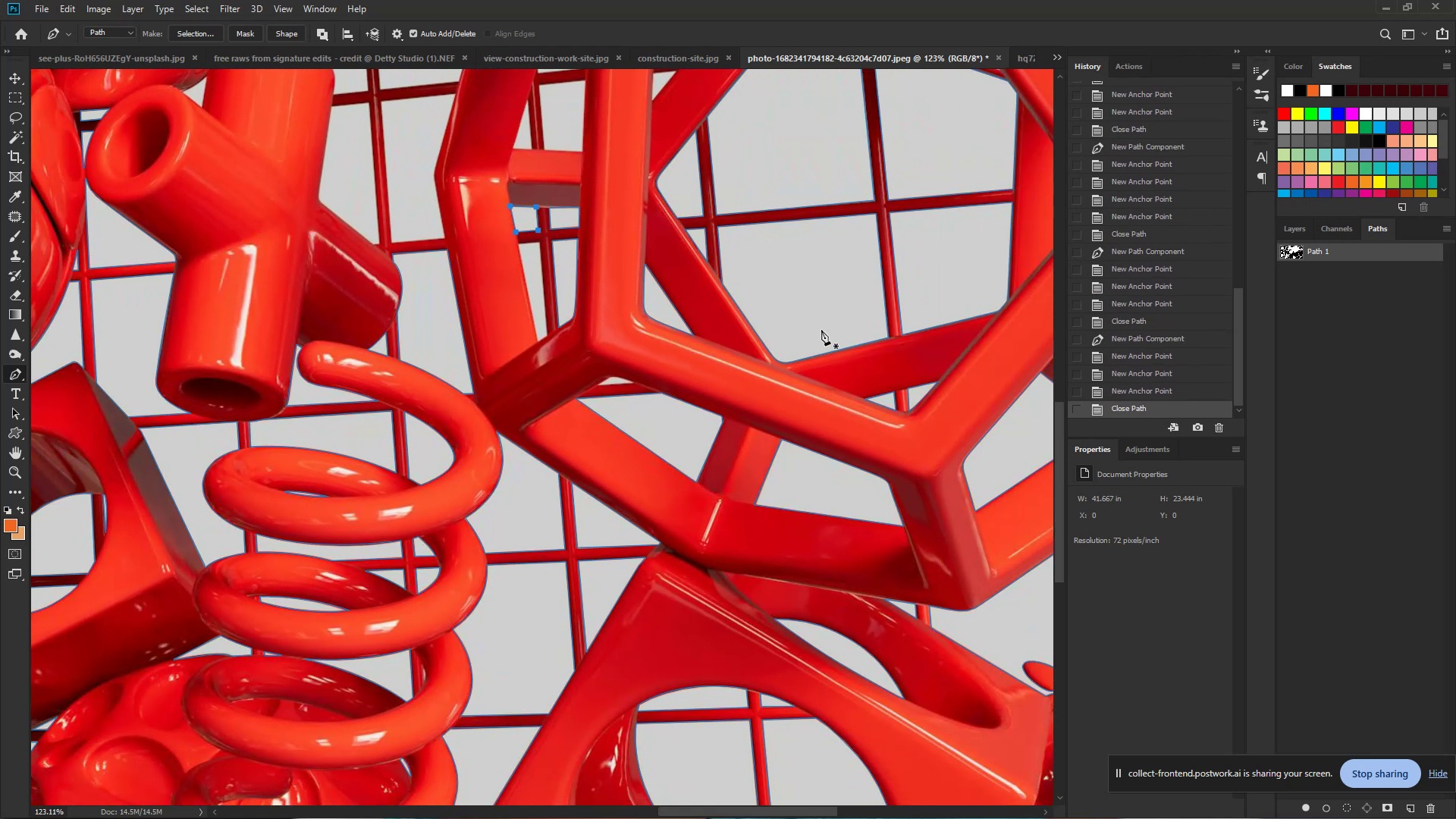 
left_click_drag(start_coordinate=[555, 235], to_coordinate=[464, 231])
 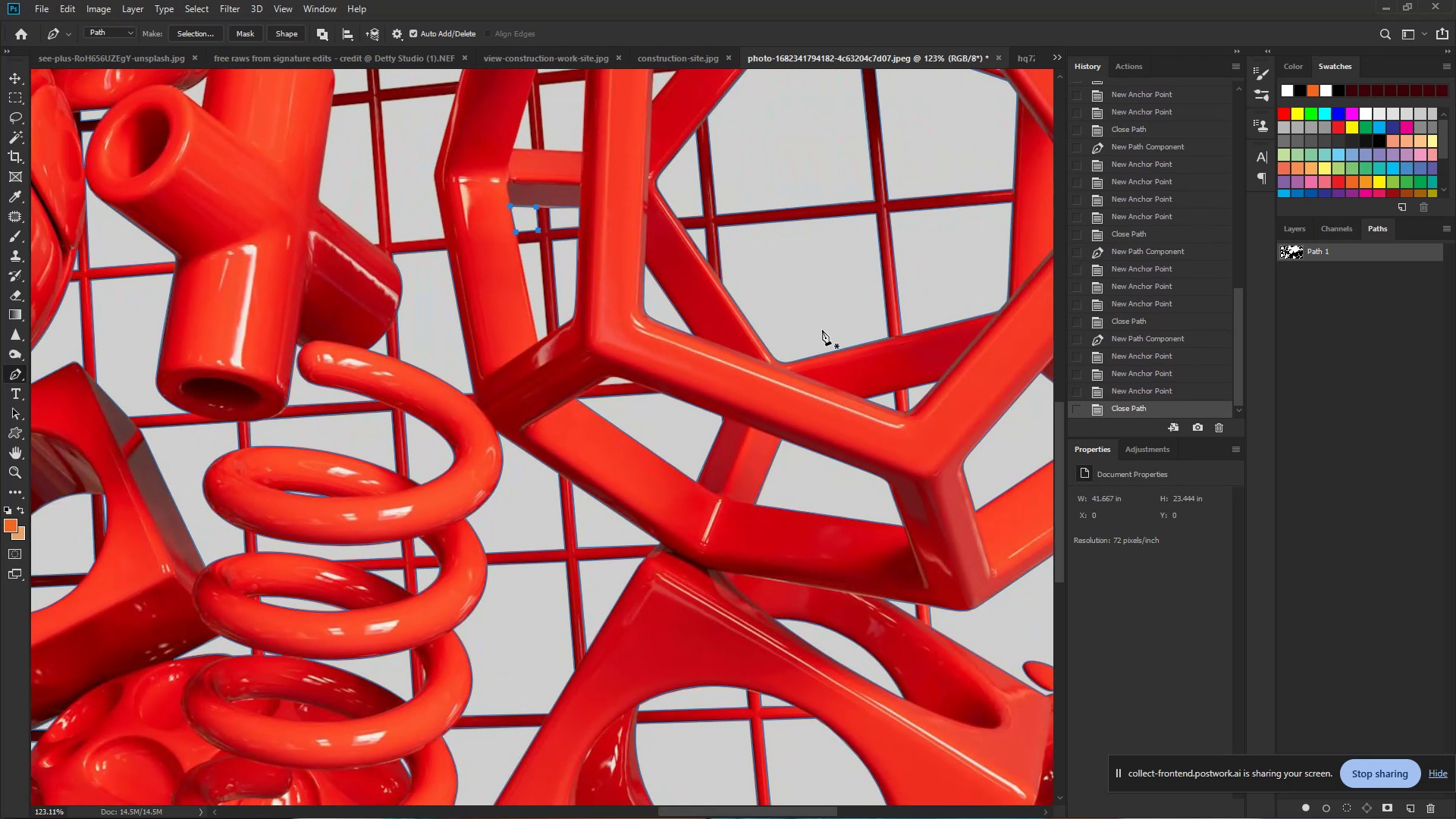 
hold_key(key=Space, duration=0.92)
 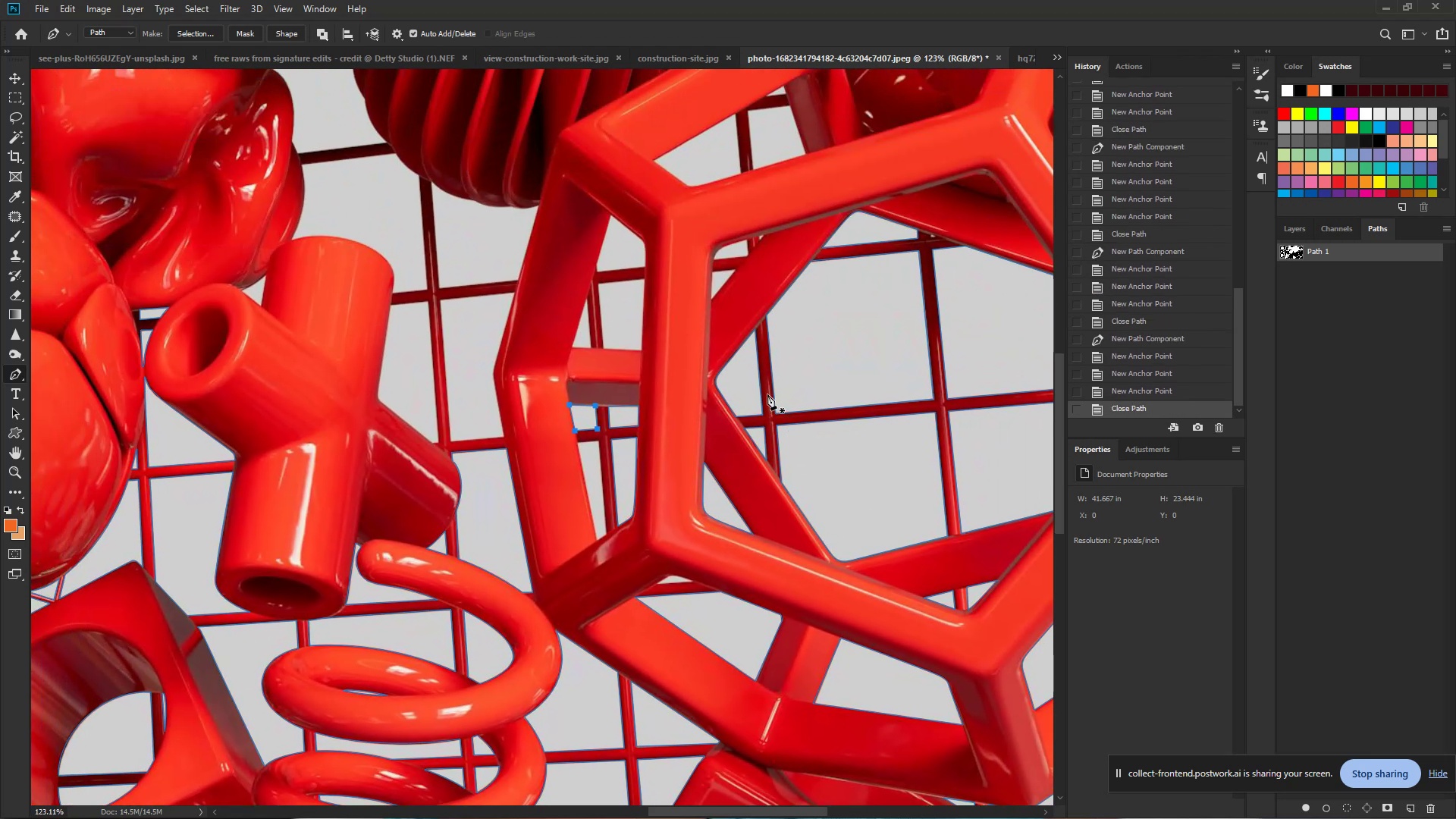 
left_click_drag(start_coordinate=[736, 233], to_coordinate=[795, 431])
 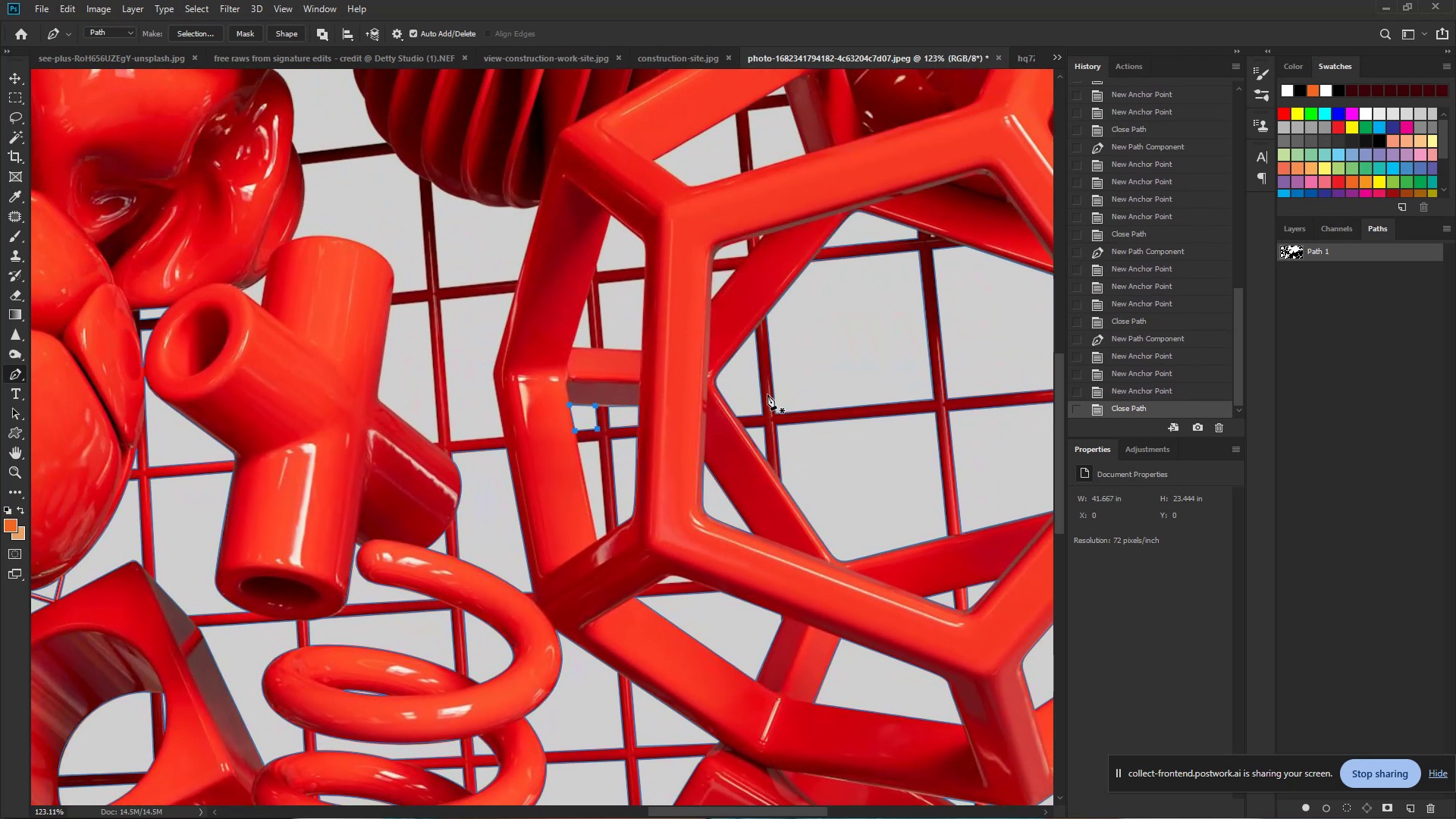 
hold_key(key=Space, duration=1.54)
 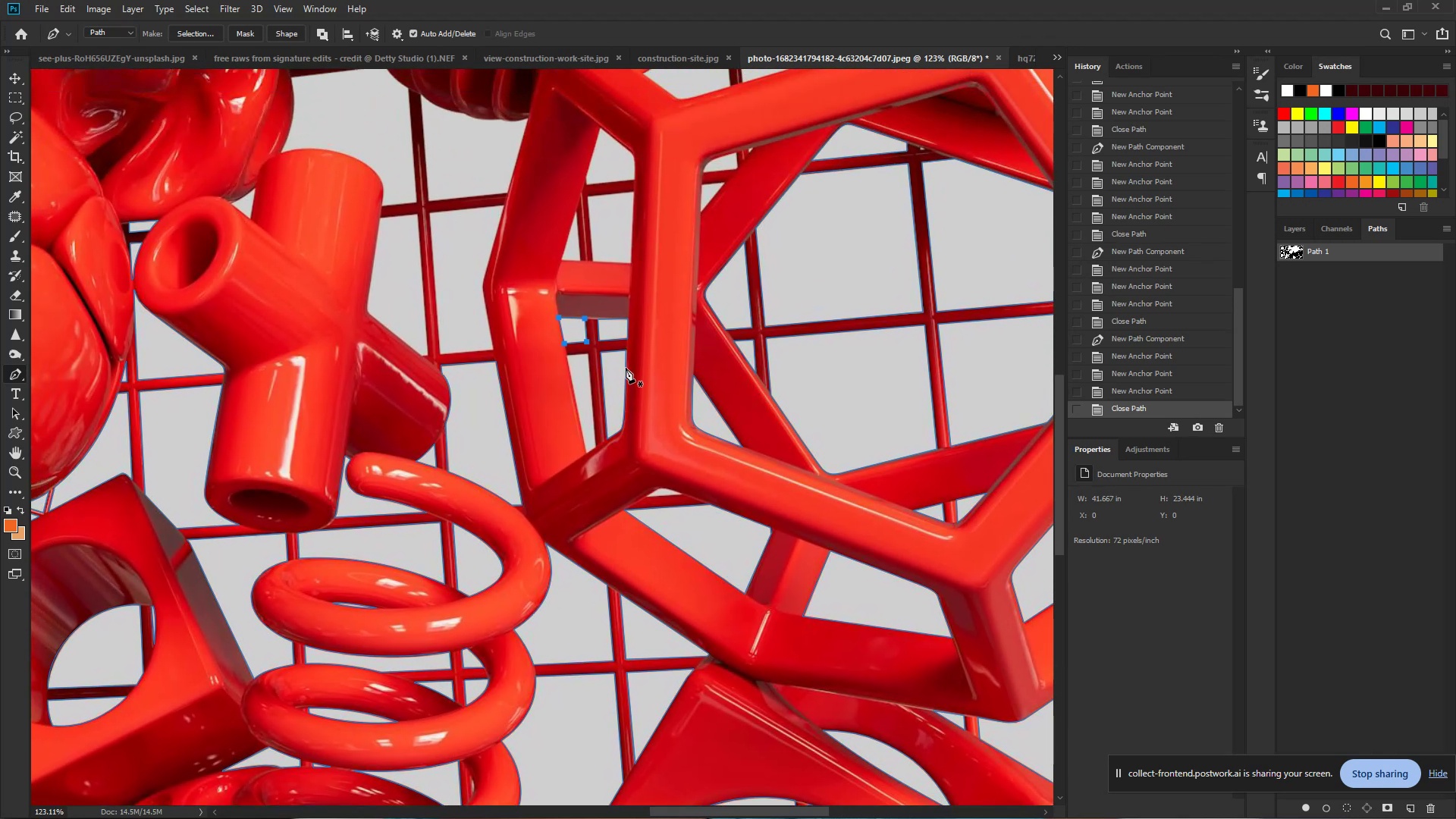 
left_click_drag(start_coordinate=[766, 479], to_coordinate=[755, 391])
 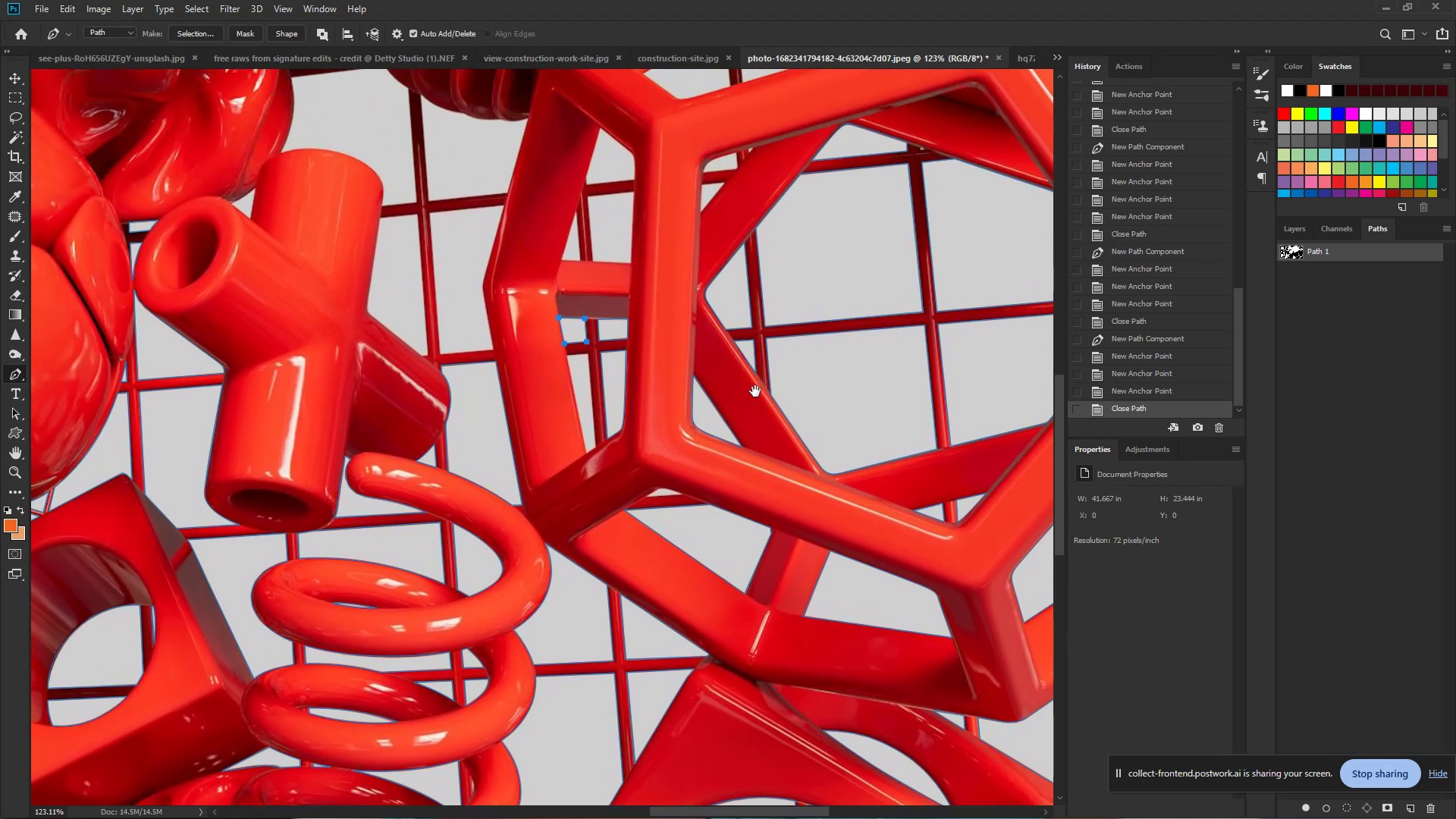 
key(Space)
 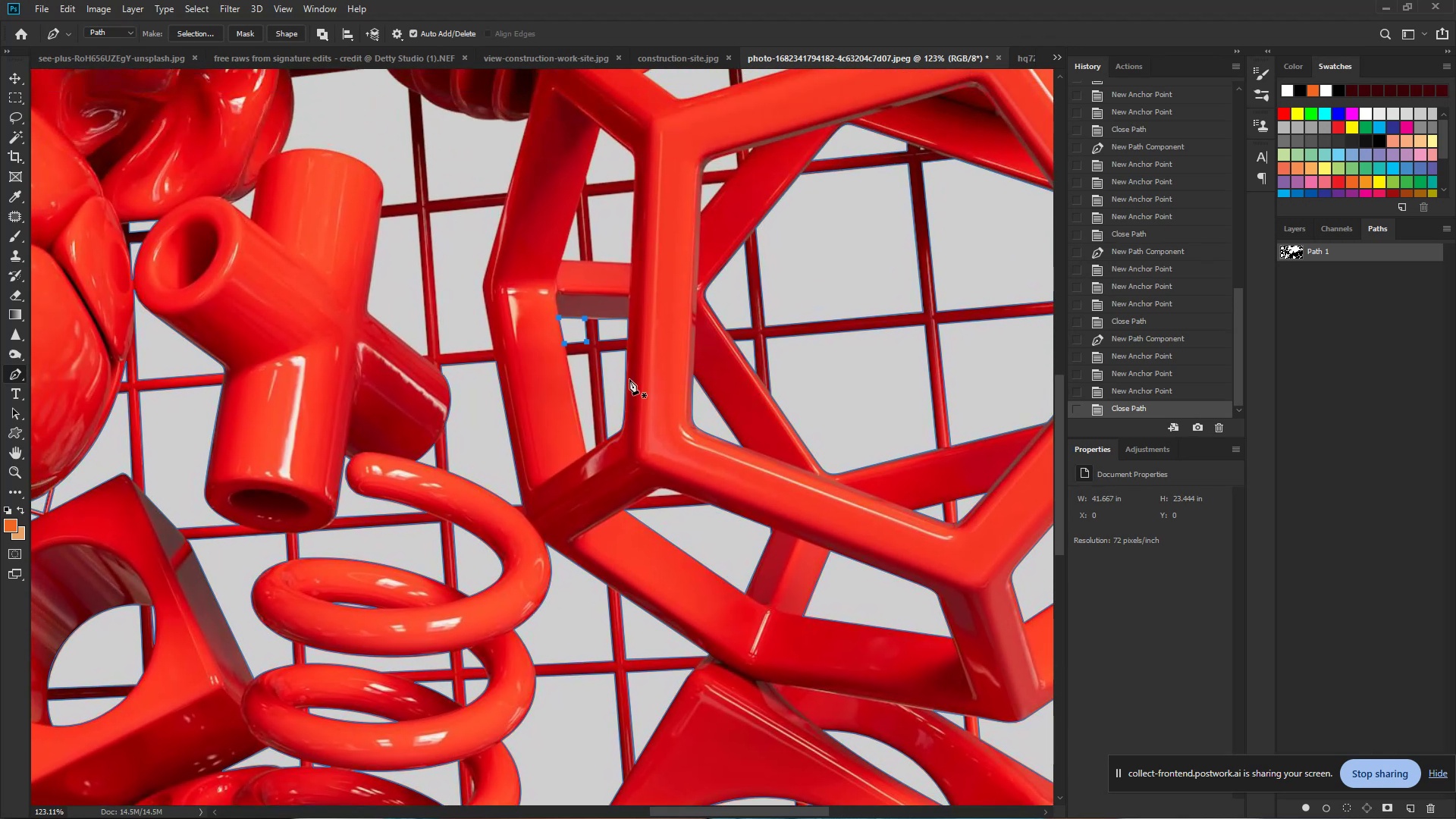 
hold_key(key=ControlLeft, duration=1.18)
 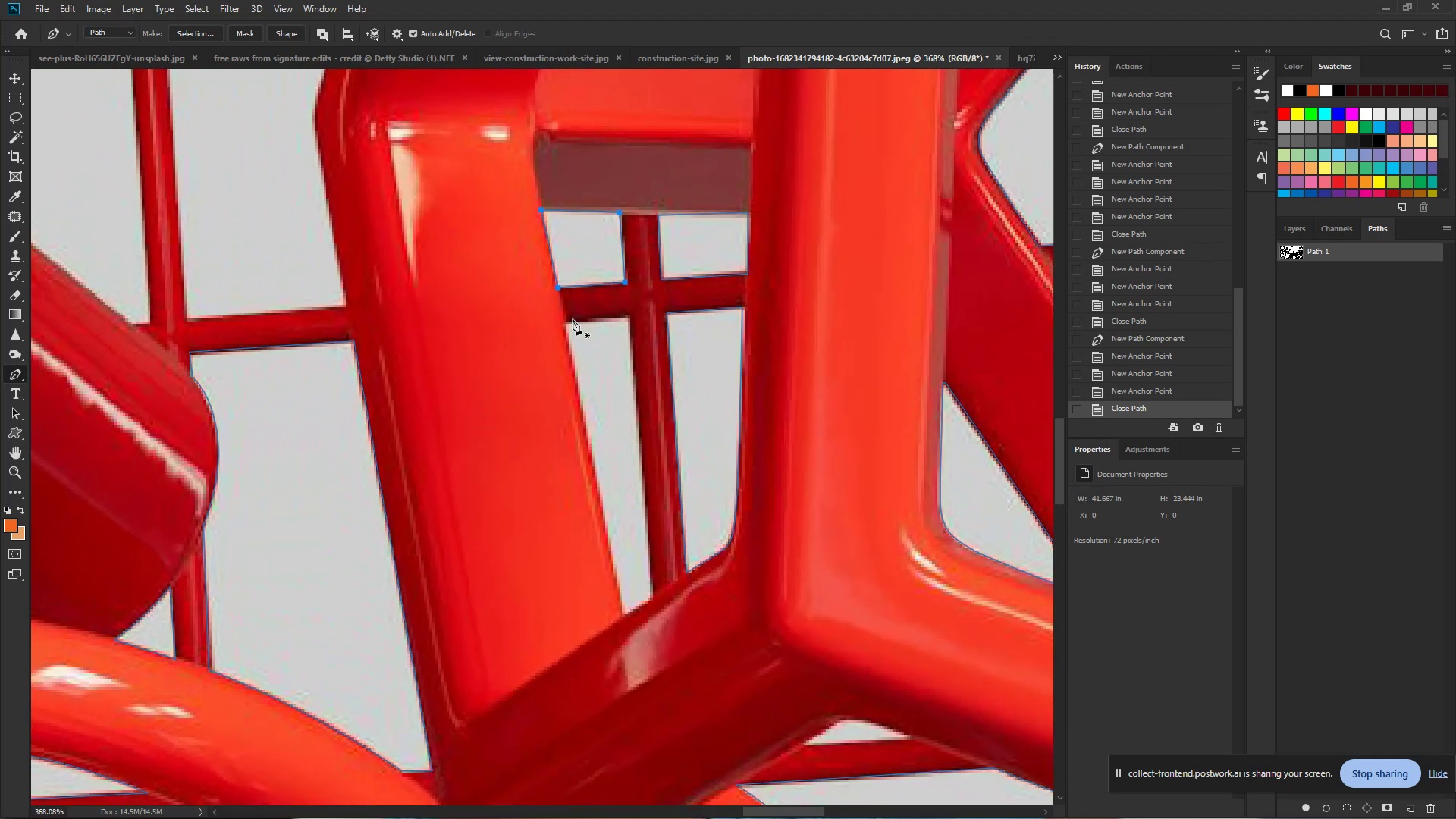 
hold_key(key=Space, duration=1.02)
 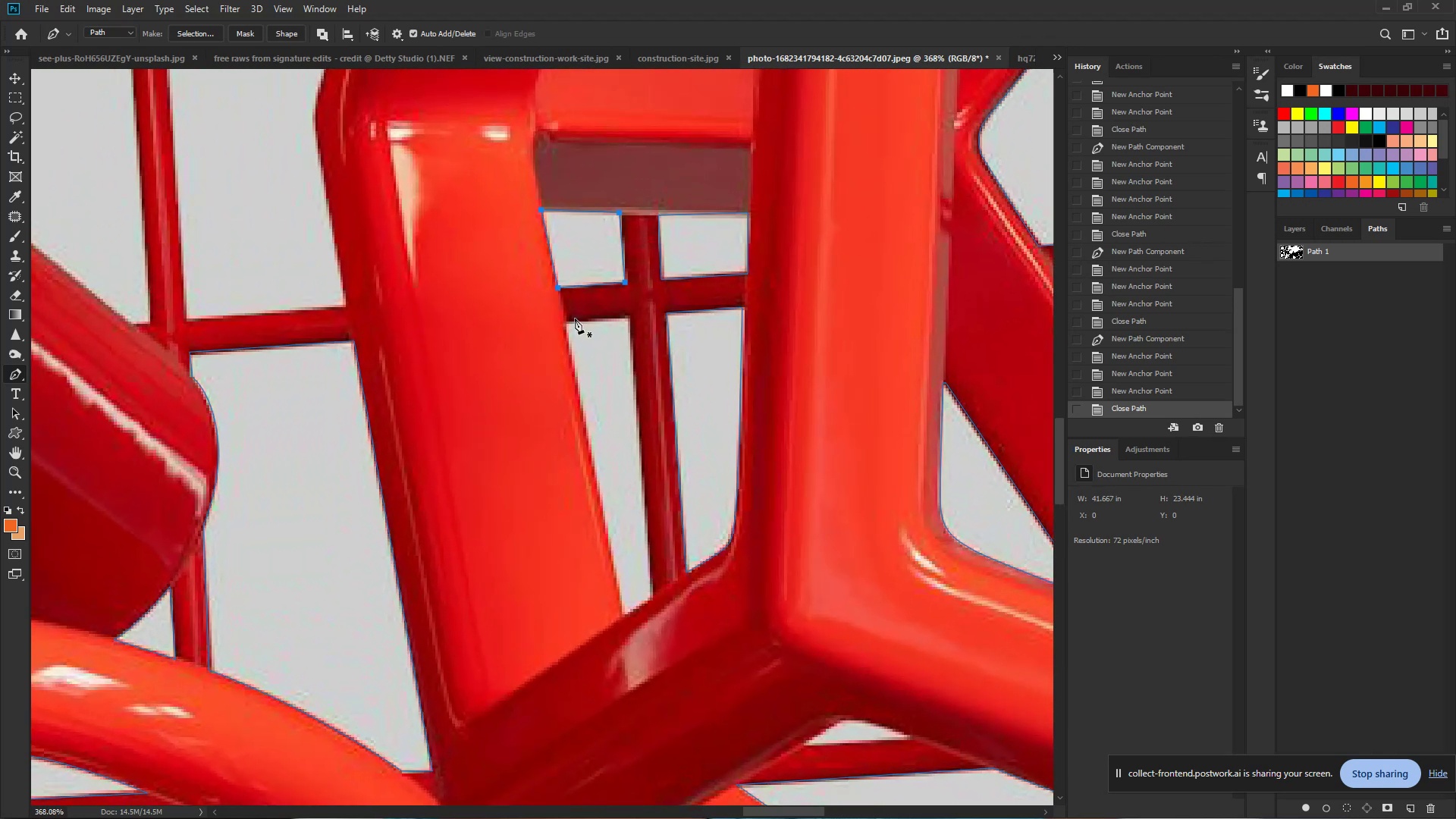 
left_click_drag(start_coordinate=[567, 372], to_coordinate=[637, 379])
 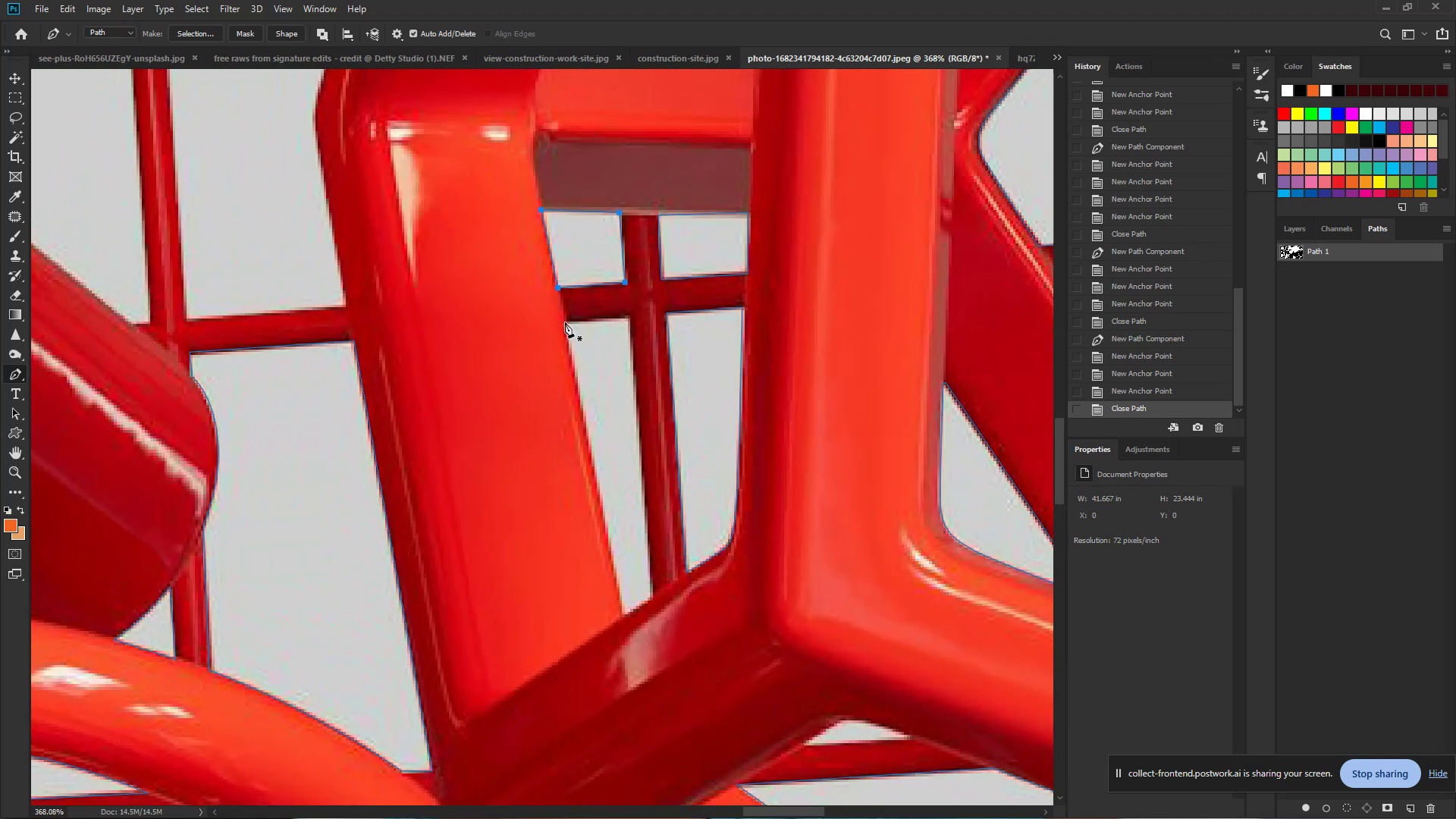 
left_click([565, 322])
 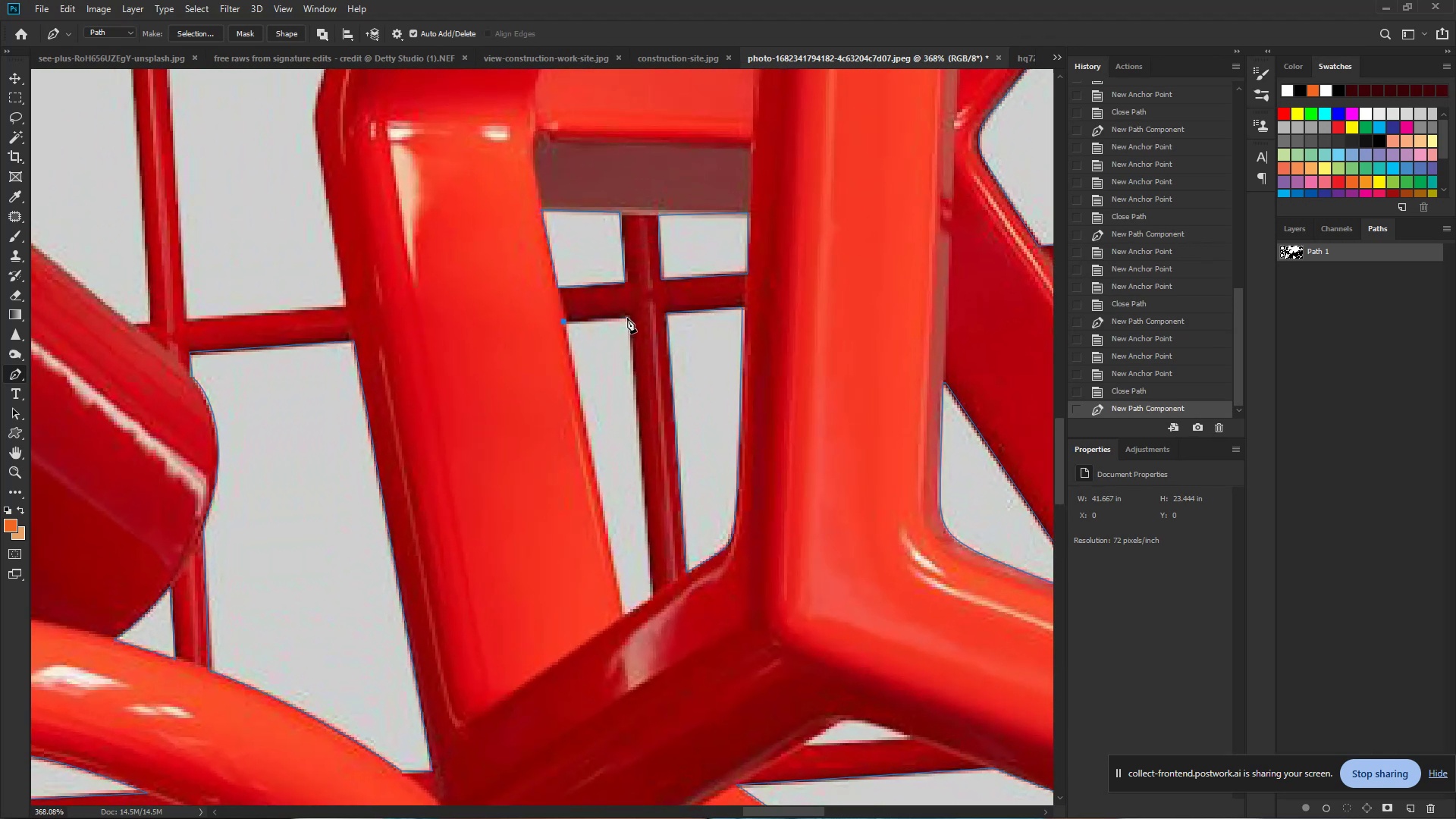 
left_click([628, 318])
 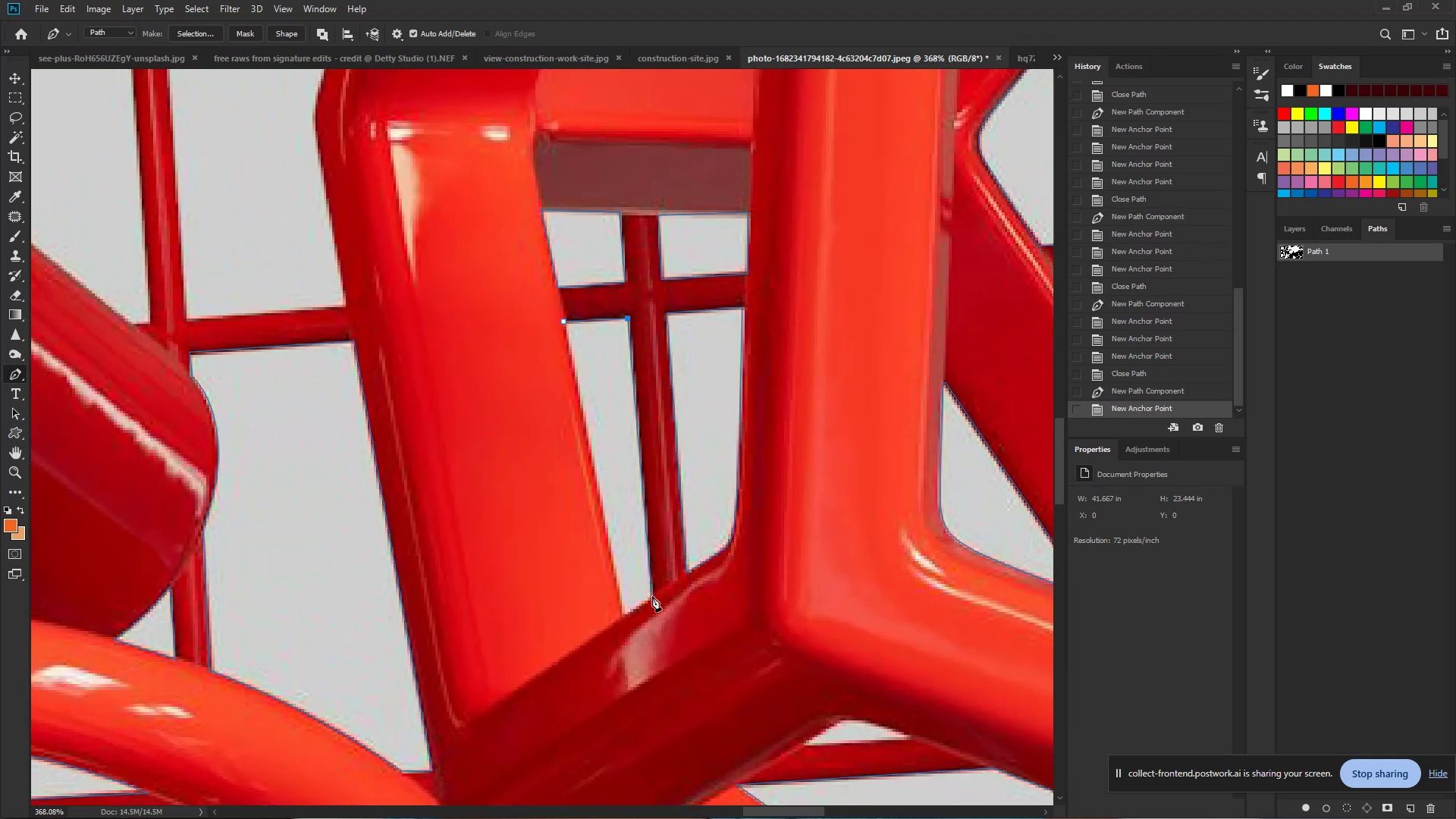 
left_click([652, 596])
 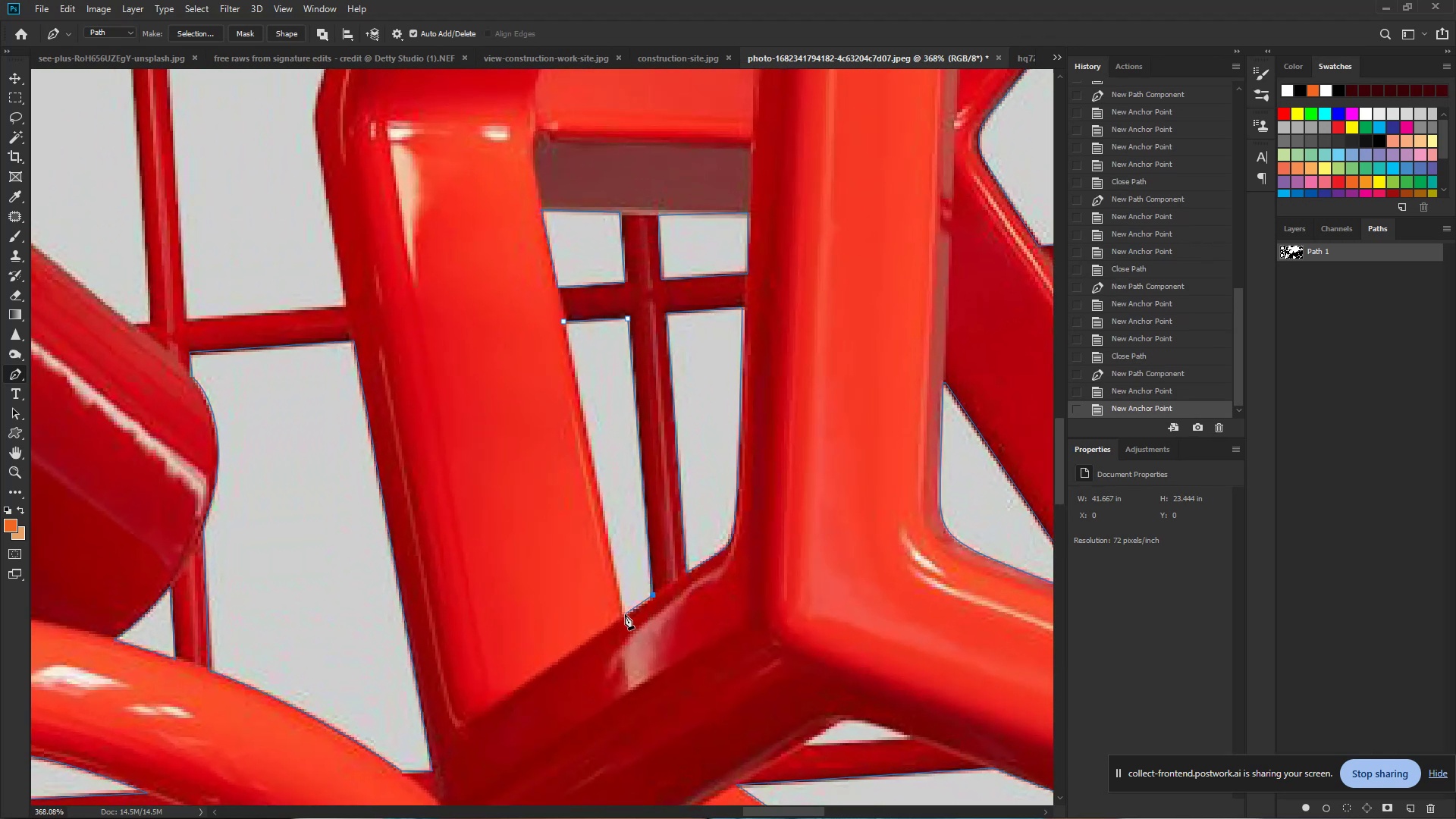 
left_click([625, 614])
 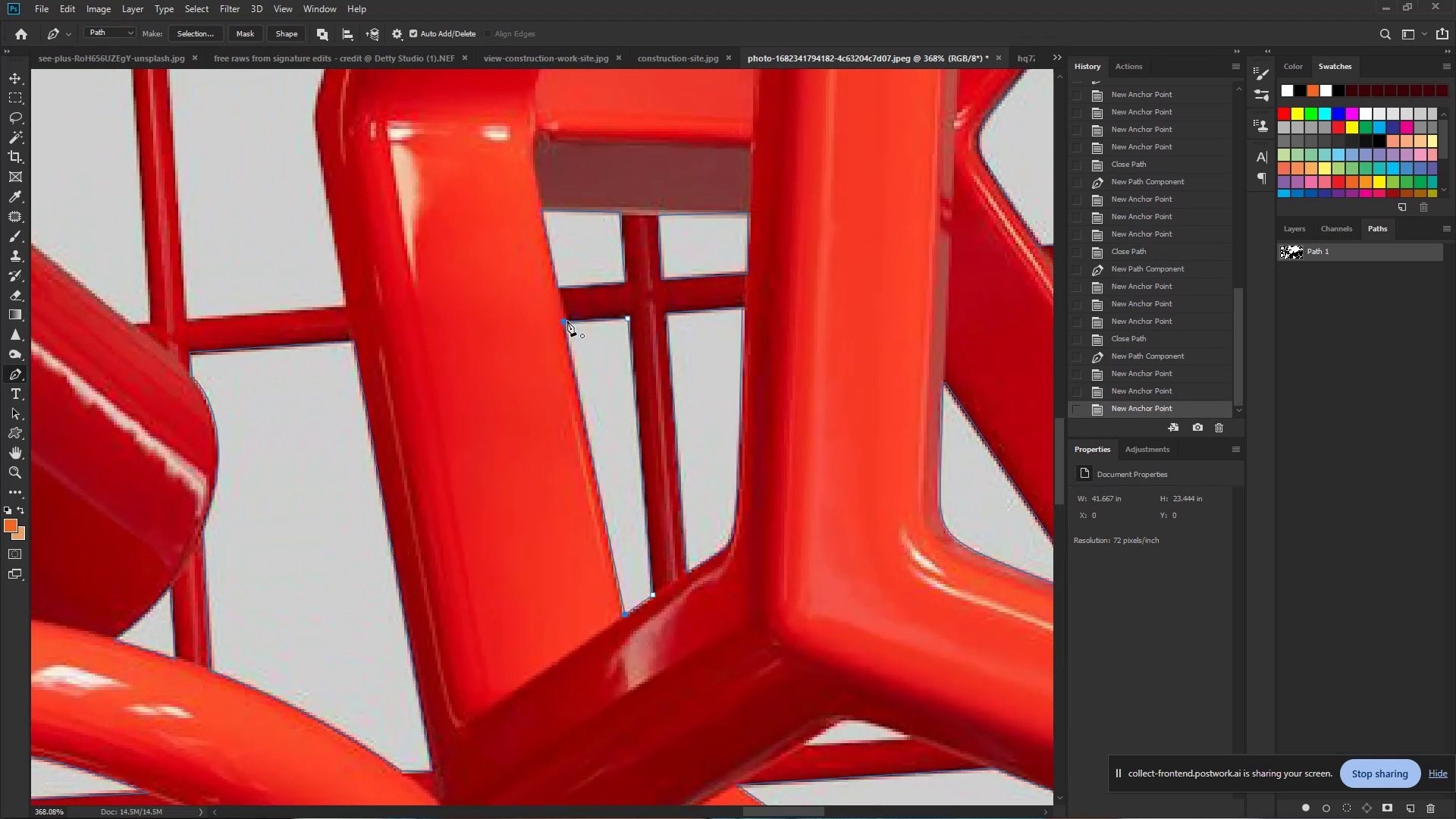 
left_click([567, 322])
 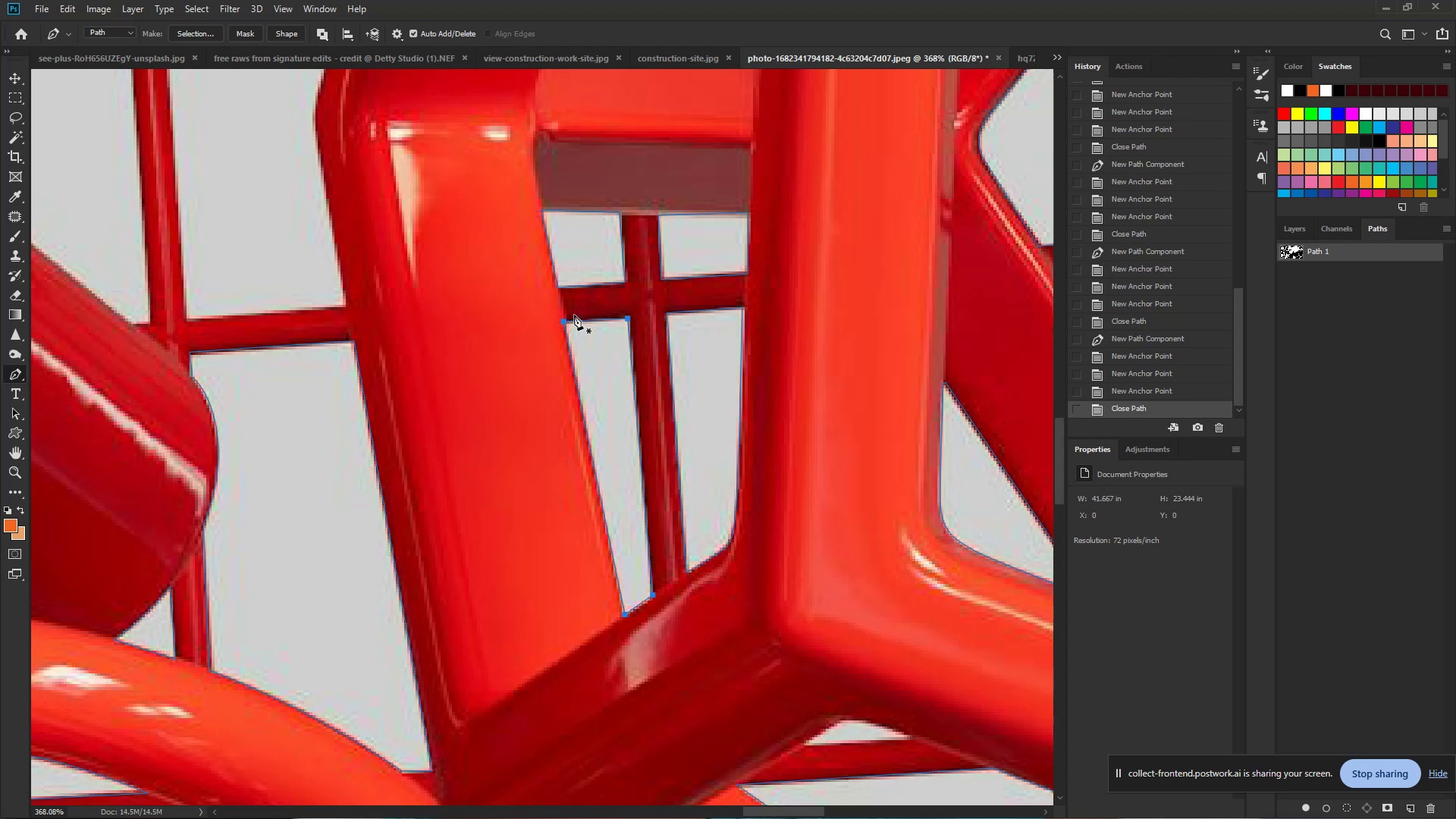 
hold_key(key=ControlLeft, duration=0.53)
 